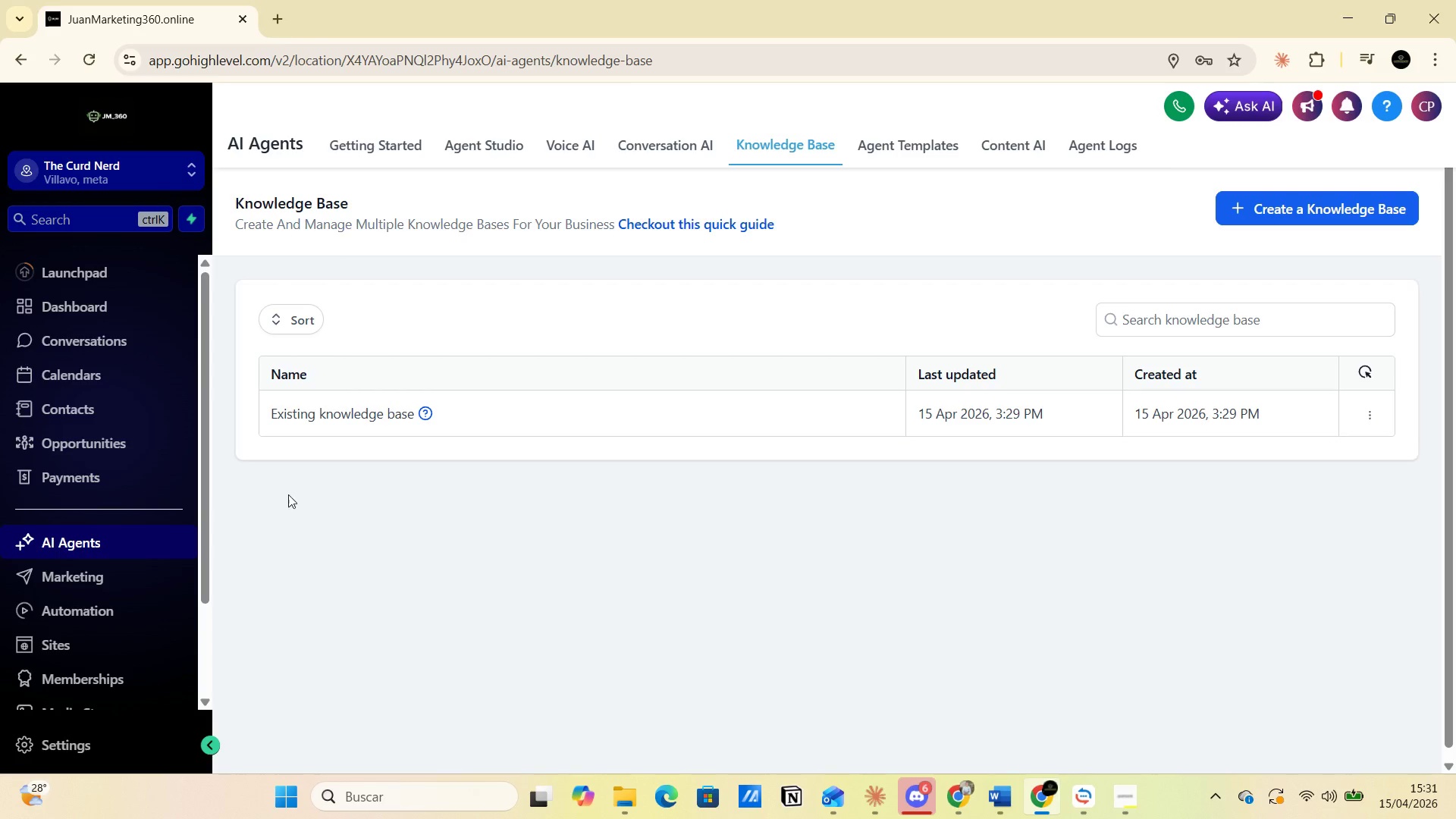 
wait(37.61)
 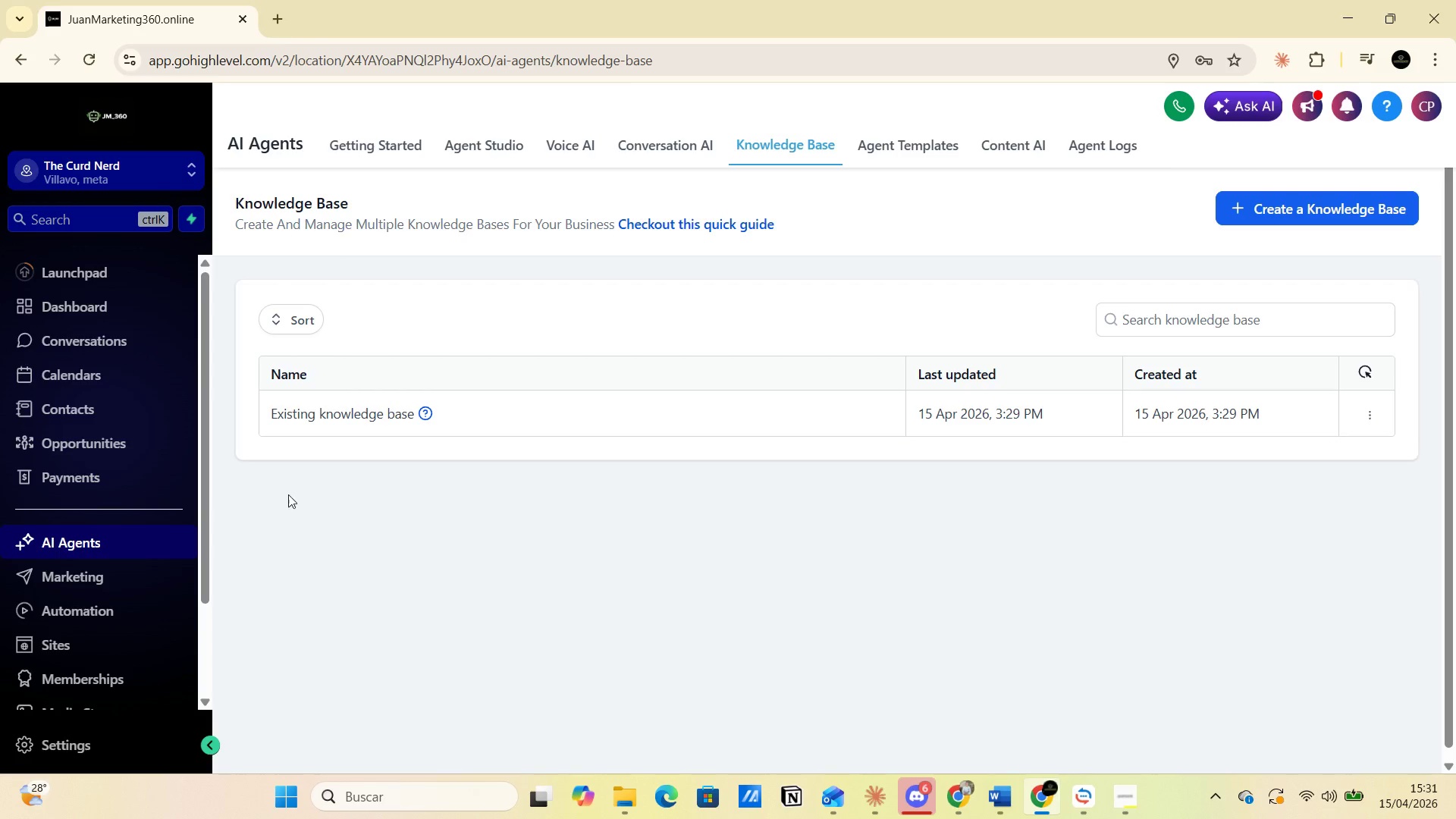 
left_click([130, 597])
 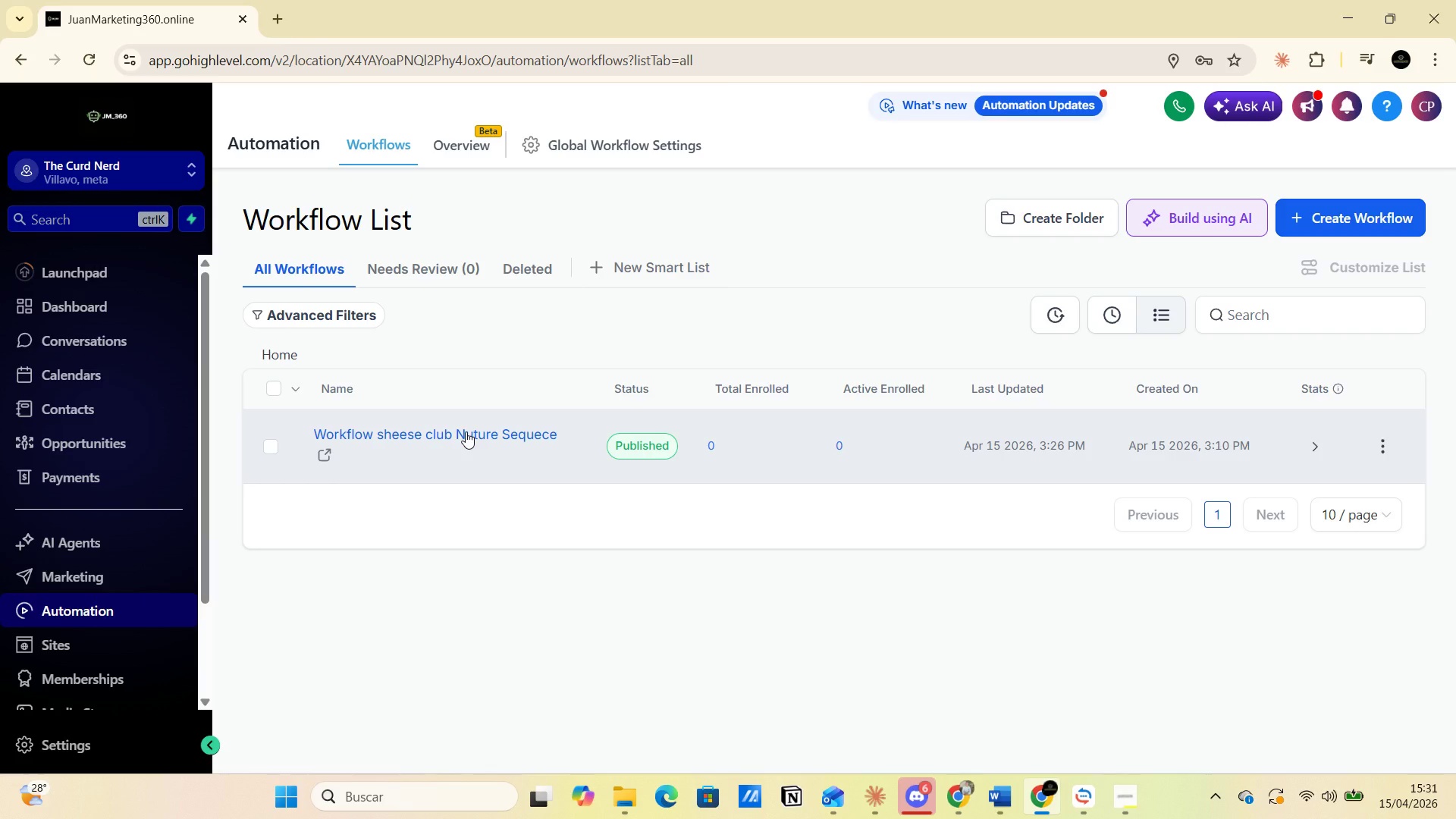 
wait(9.95)
 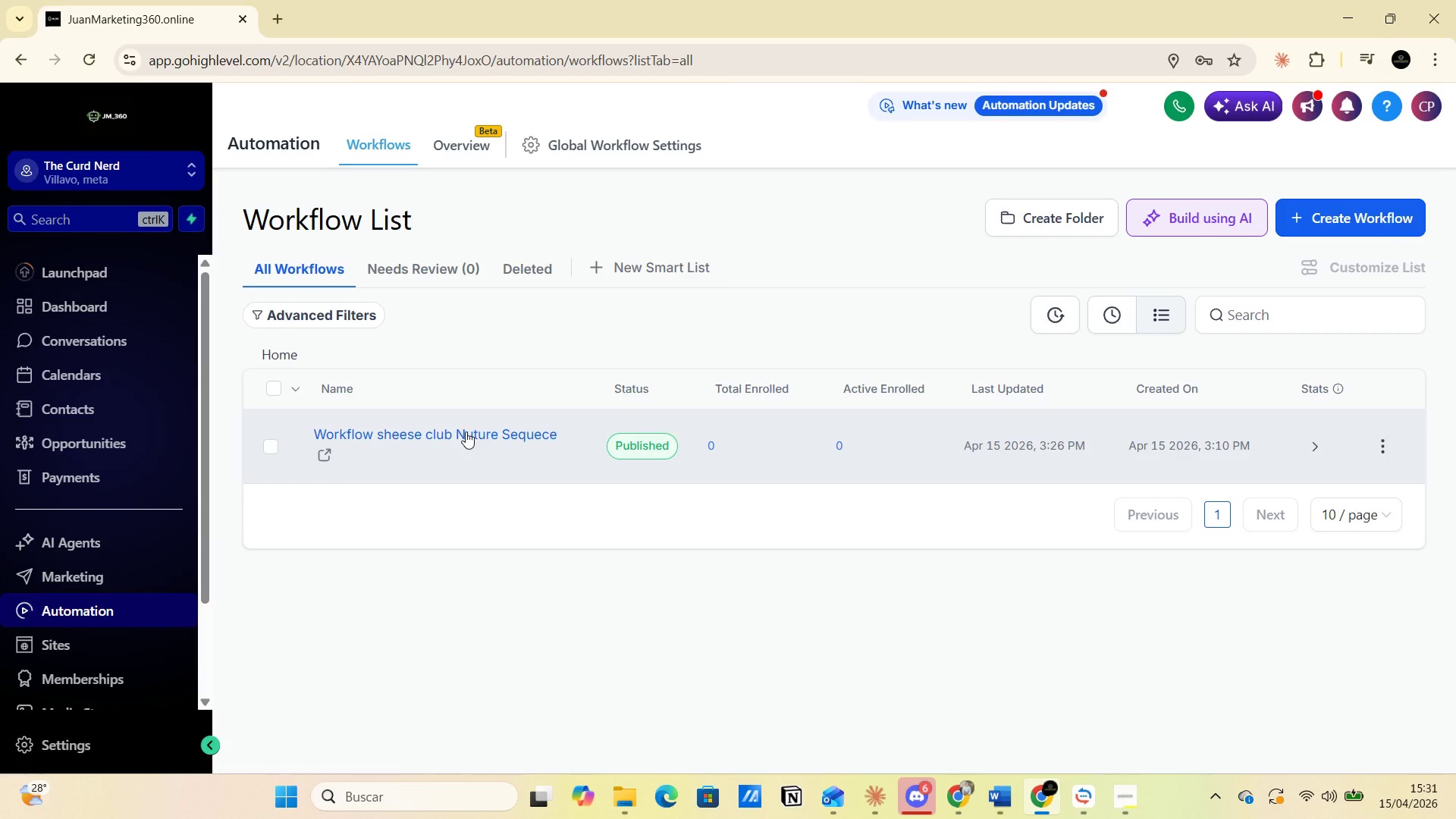 
scroll: coordinate [156, 597], scroll_direction: down, amount: 2.0
 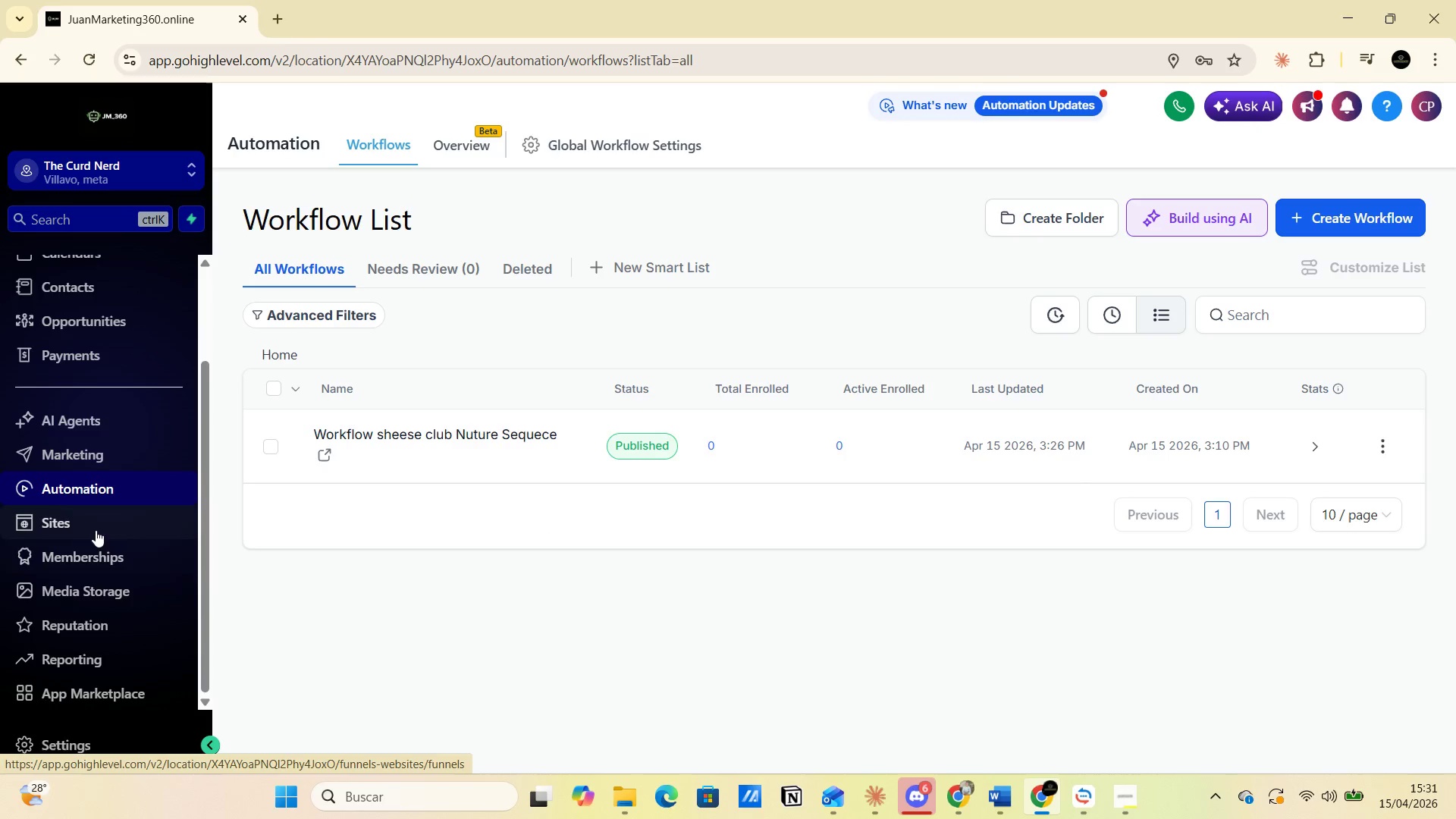 
left_click([96, 529])
 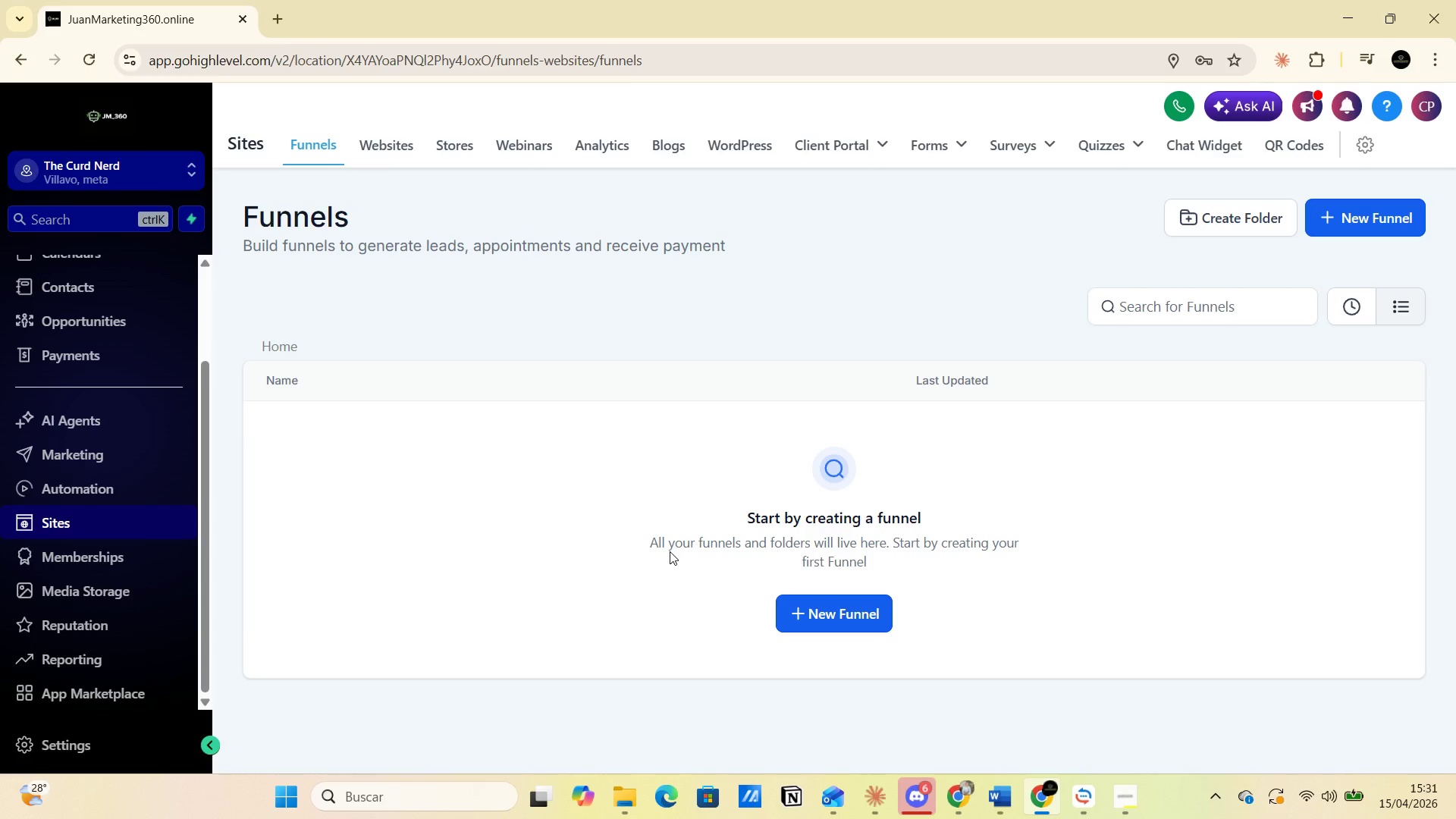 
wait(25.34)
 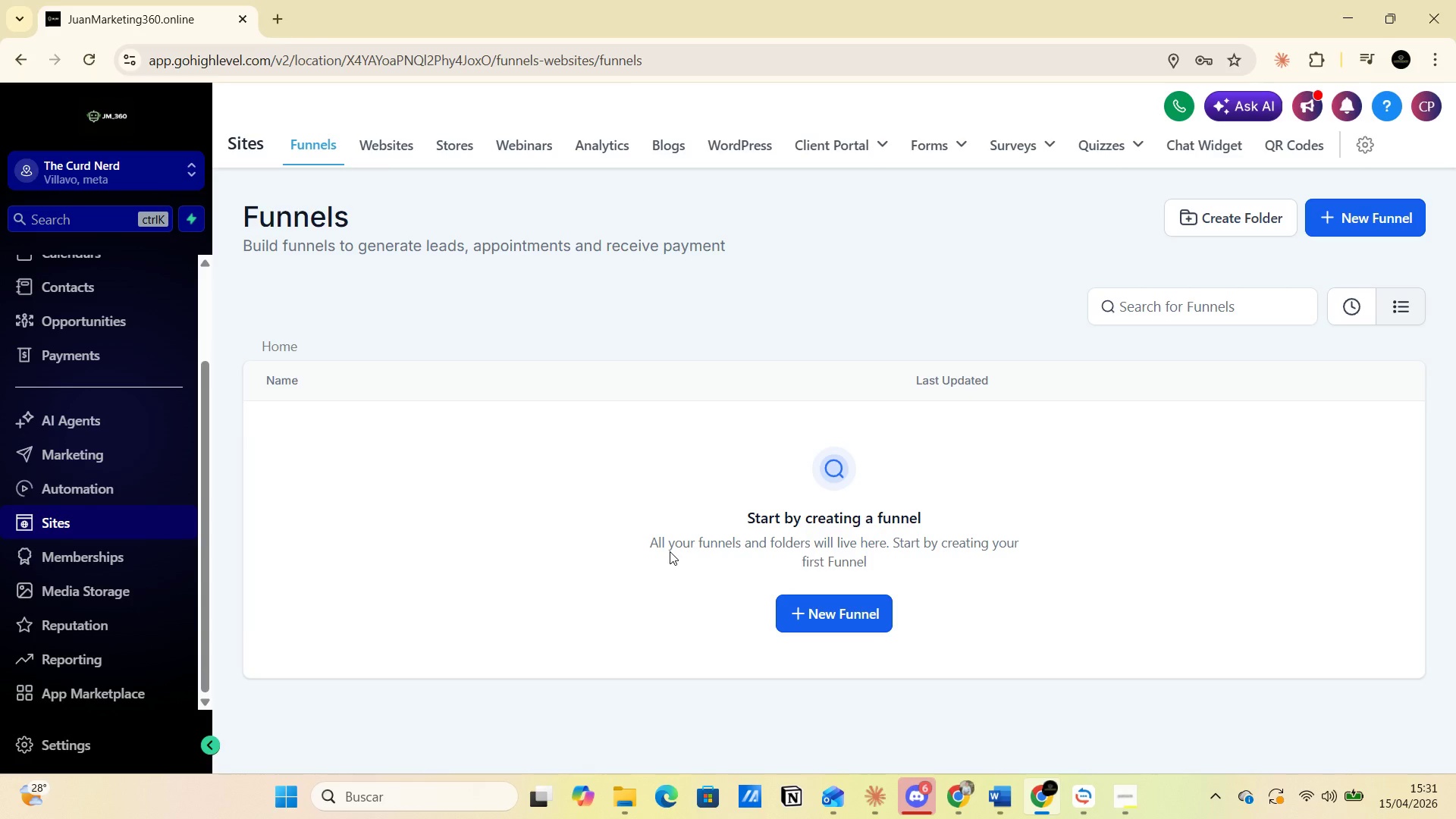 
left_click([387, 143])
 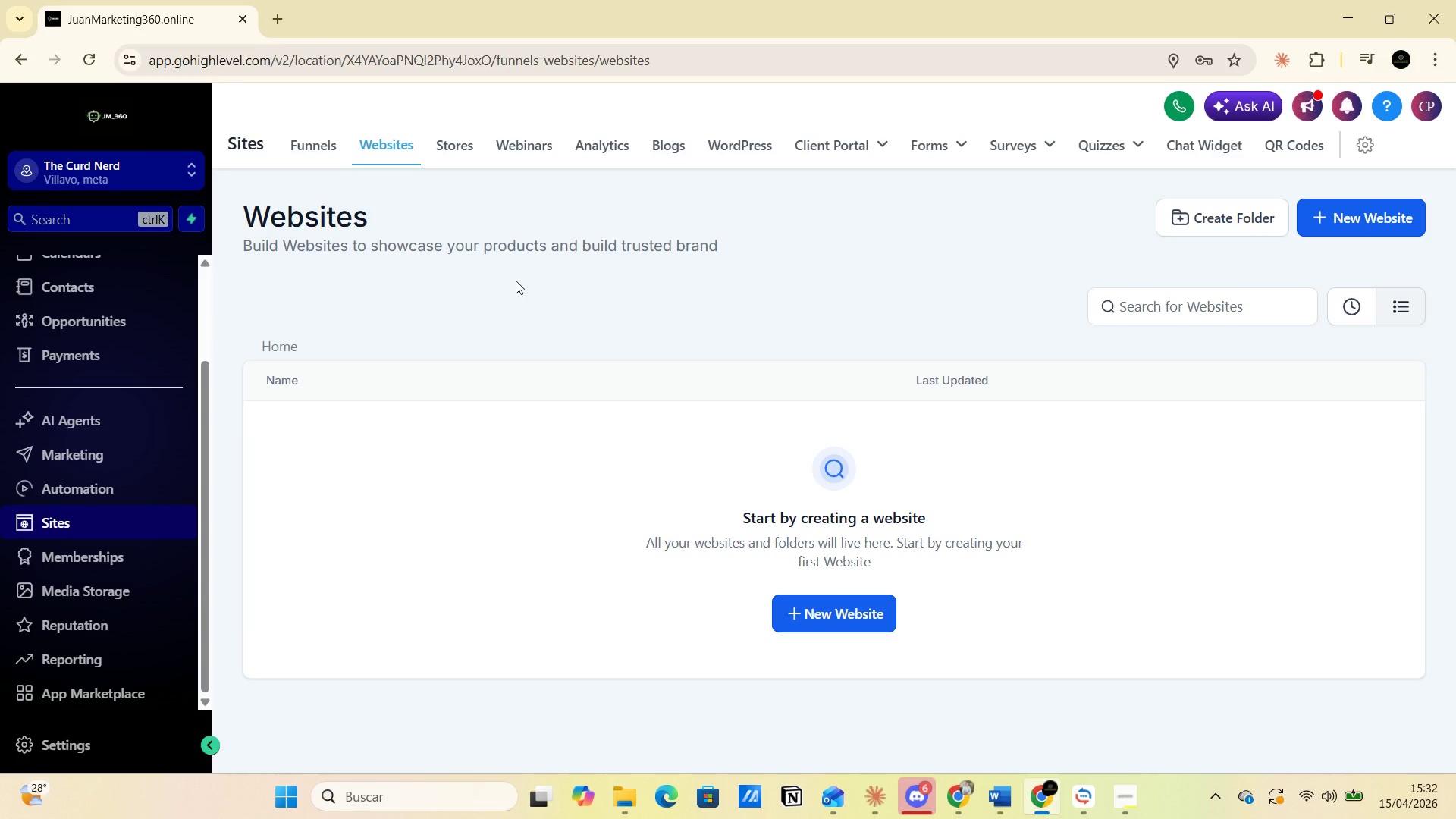 
wait(24.06)
 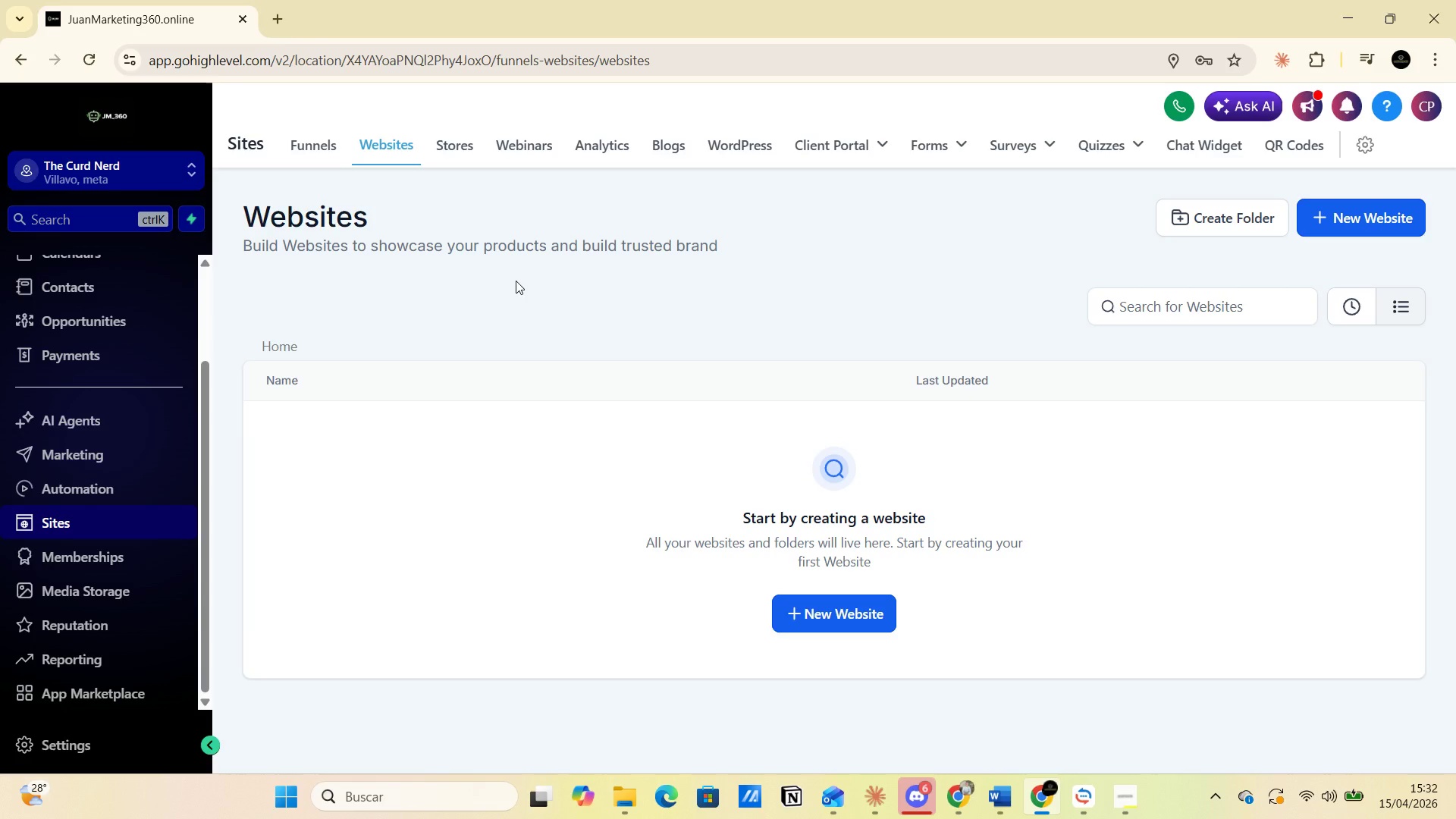 
left_click([324, 150])
 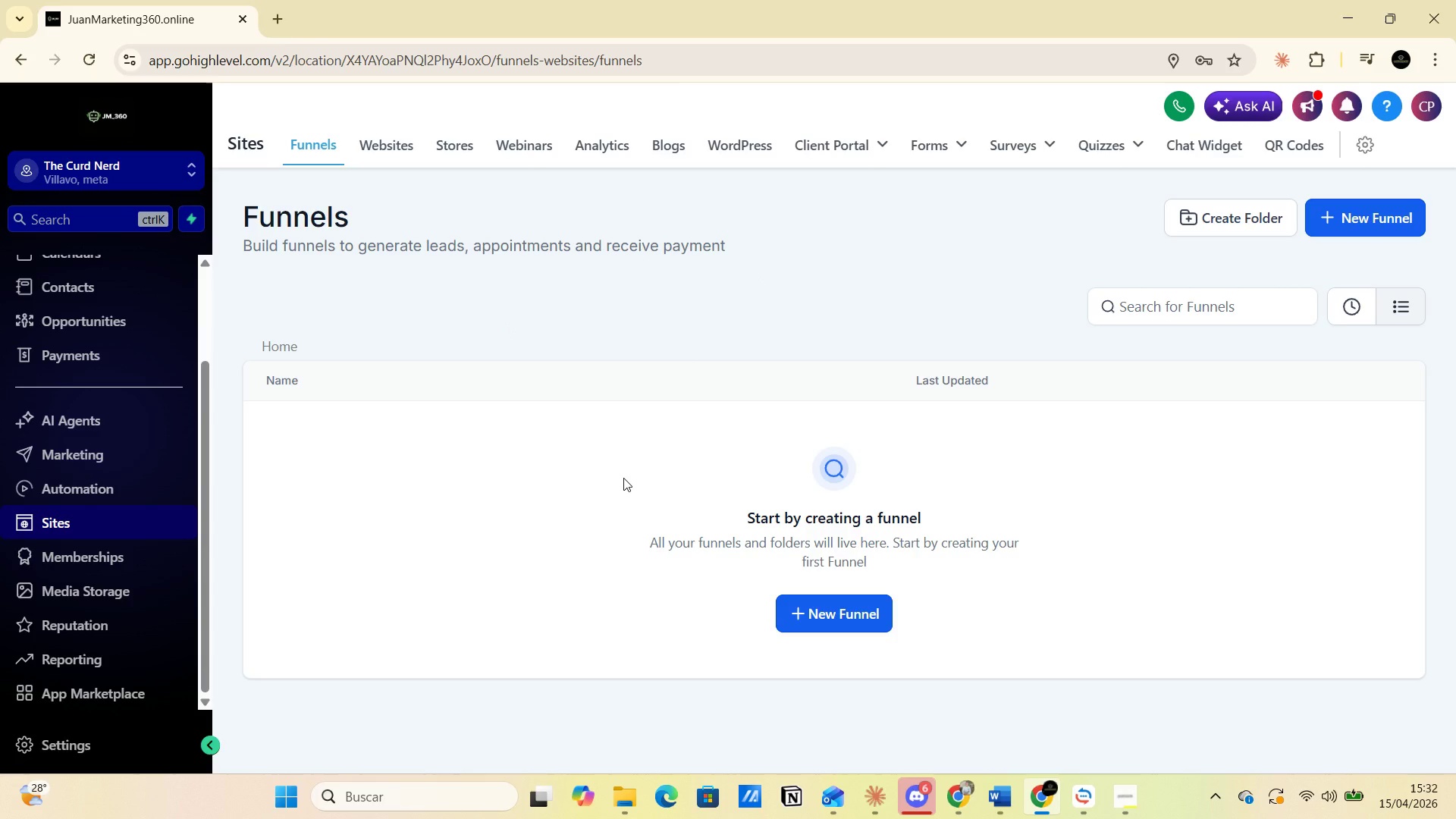 
wait(10.78)
 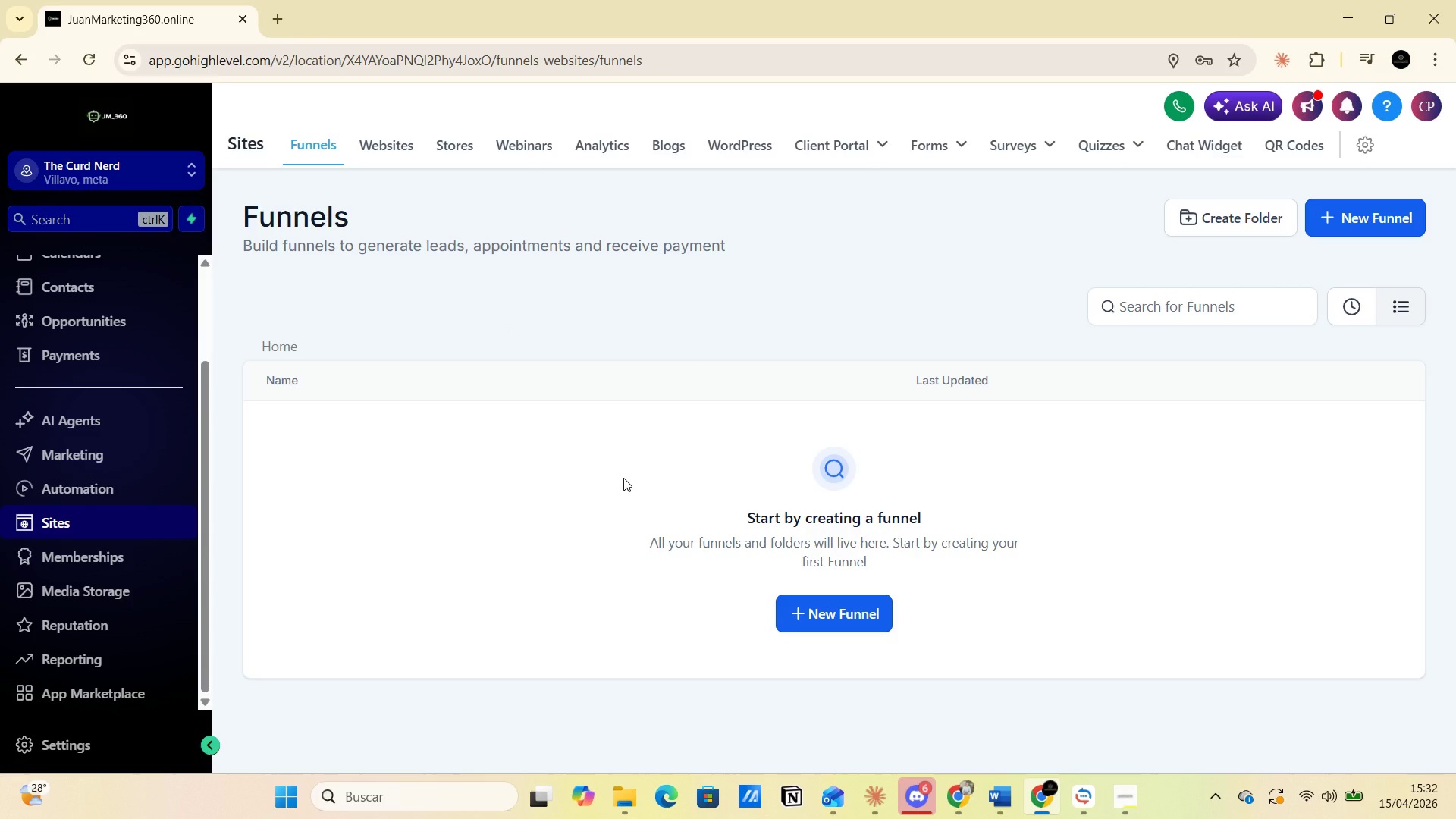 
left_click([963, 149])
 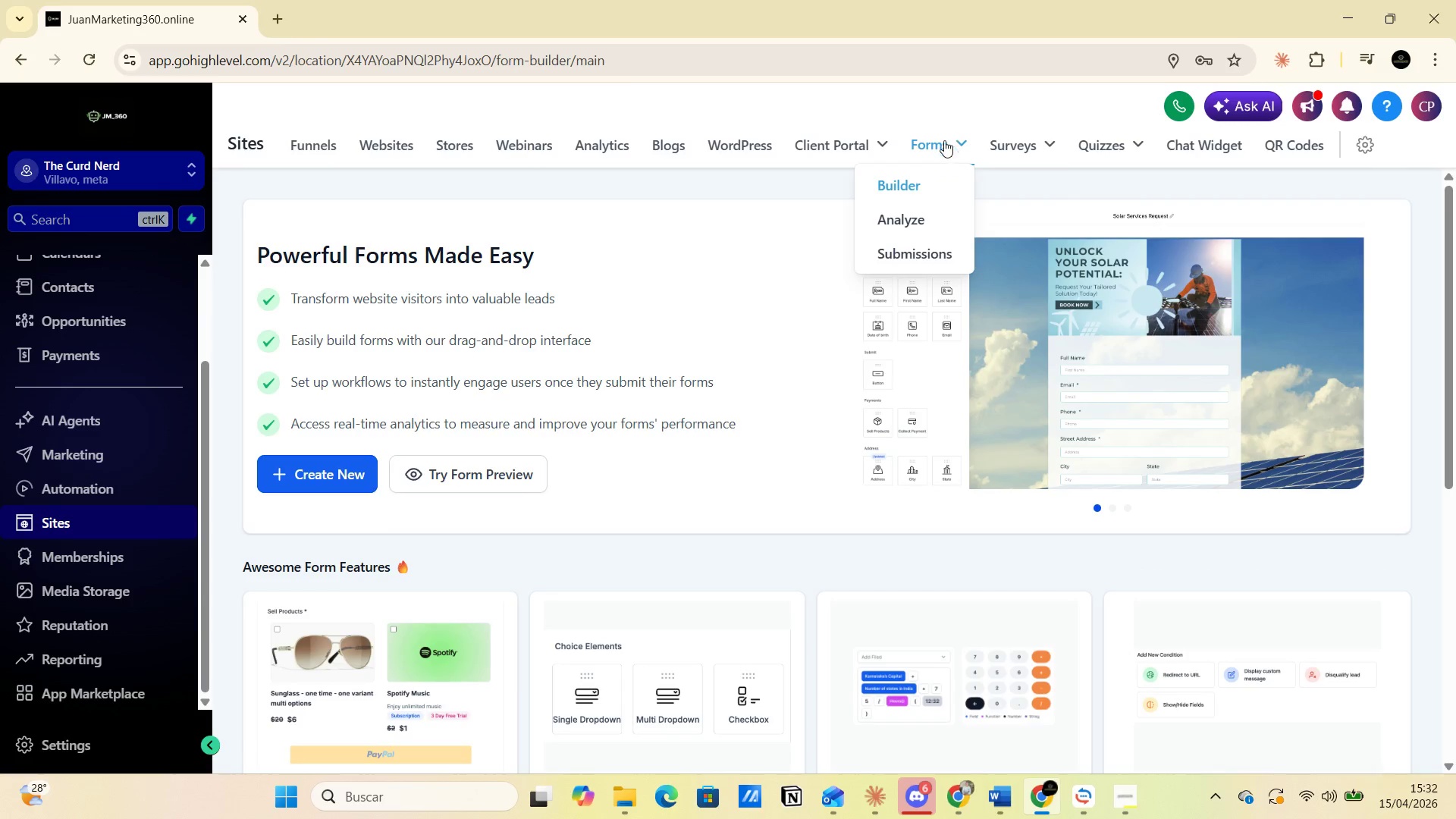 
wait(5.72)
 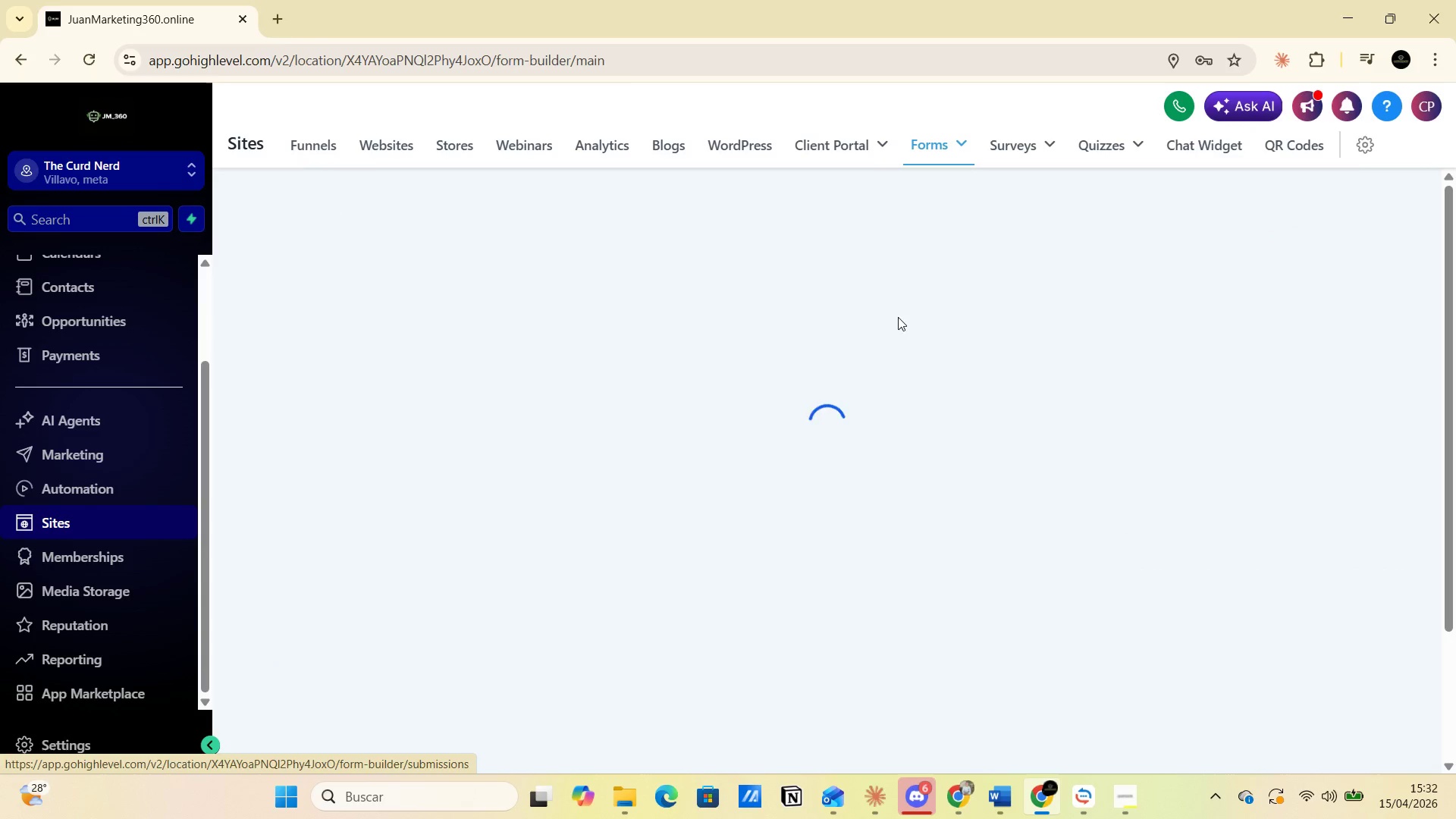 
left_click([909, 187])
 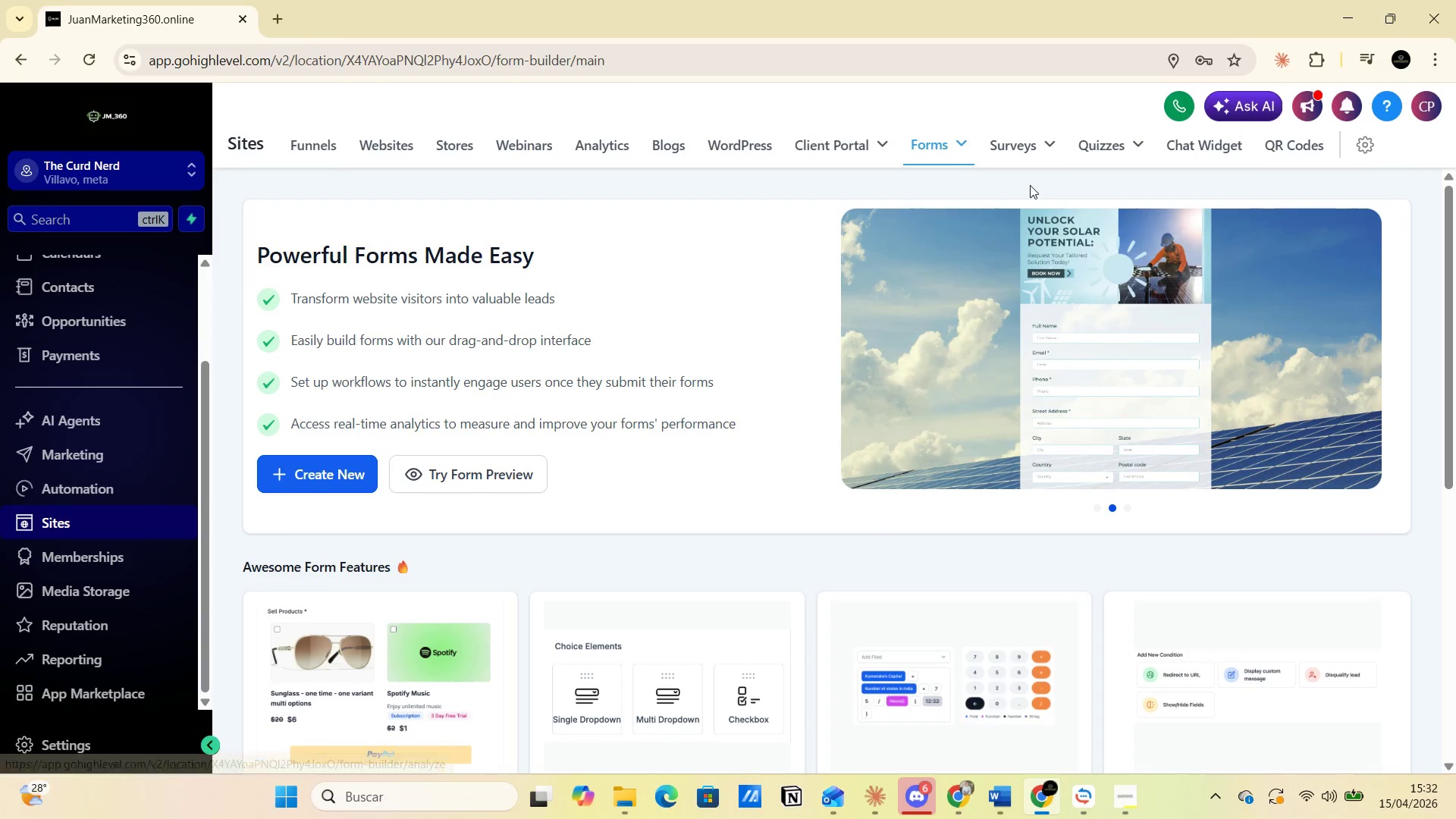 
scroll: coordinate [595, 517], scroll_direction: down, amount: 9.0
 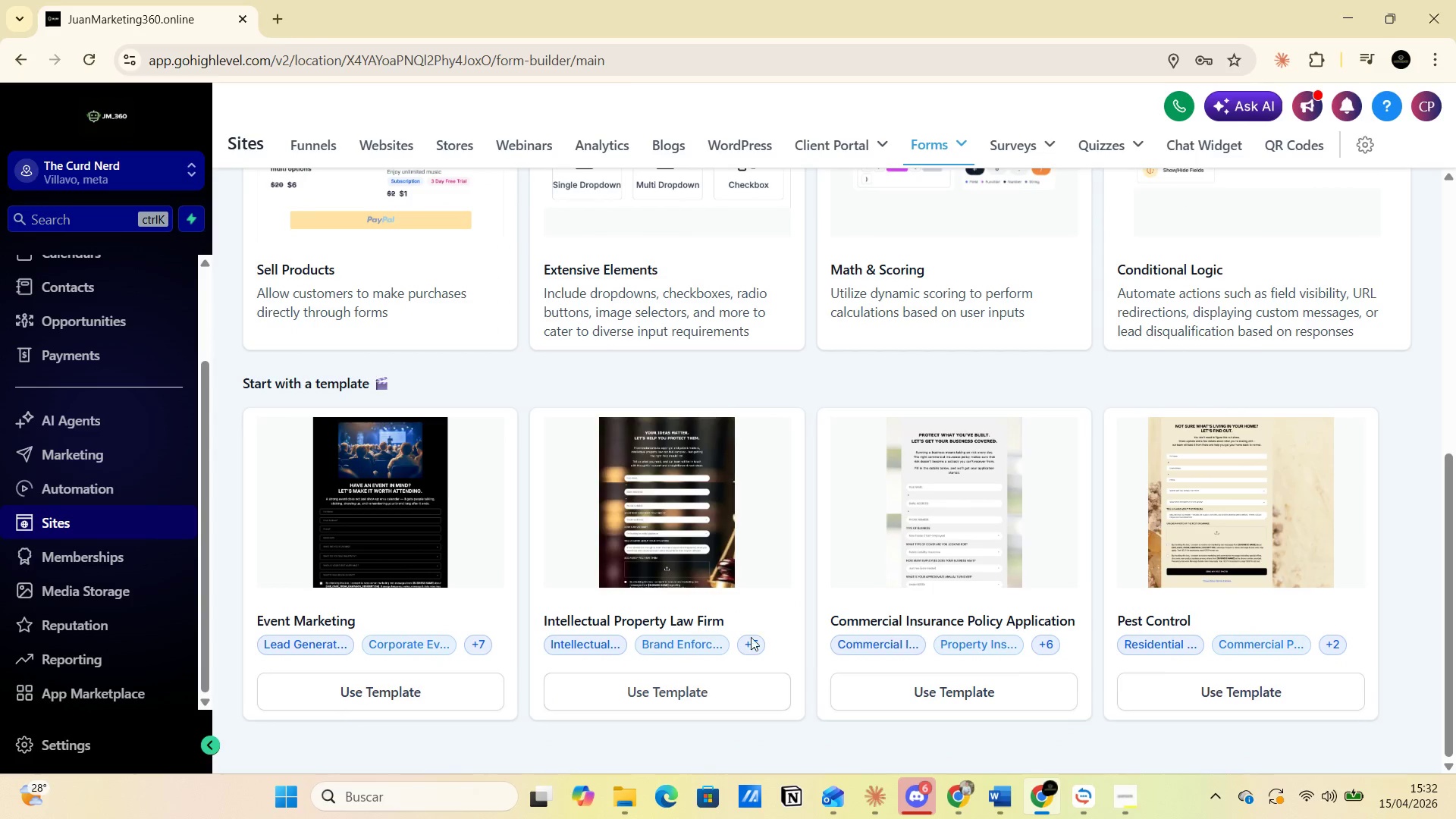 
scroll: coordinate [743, 620], scroll_direction: up, amount: 4.0
 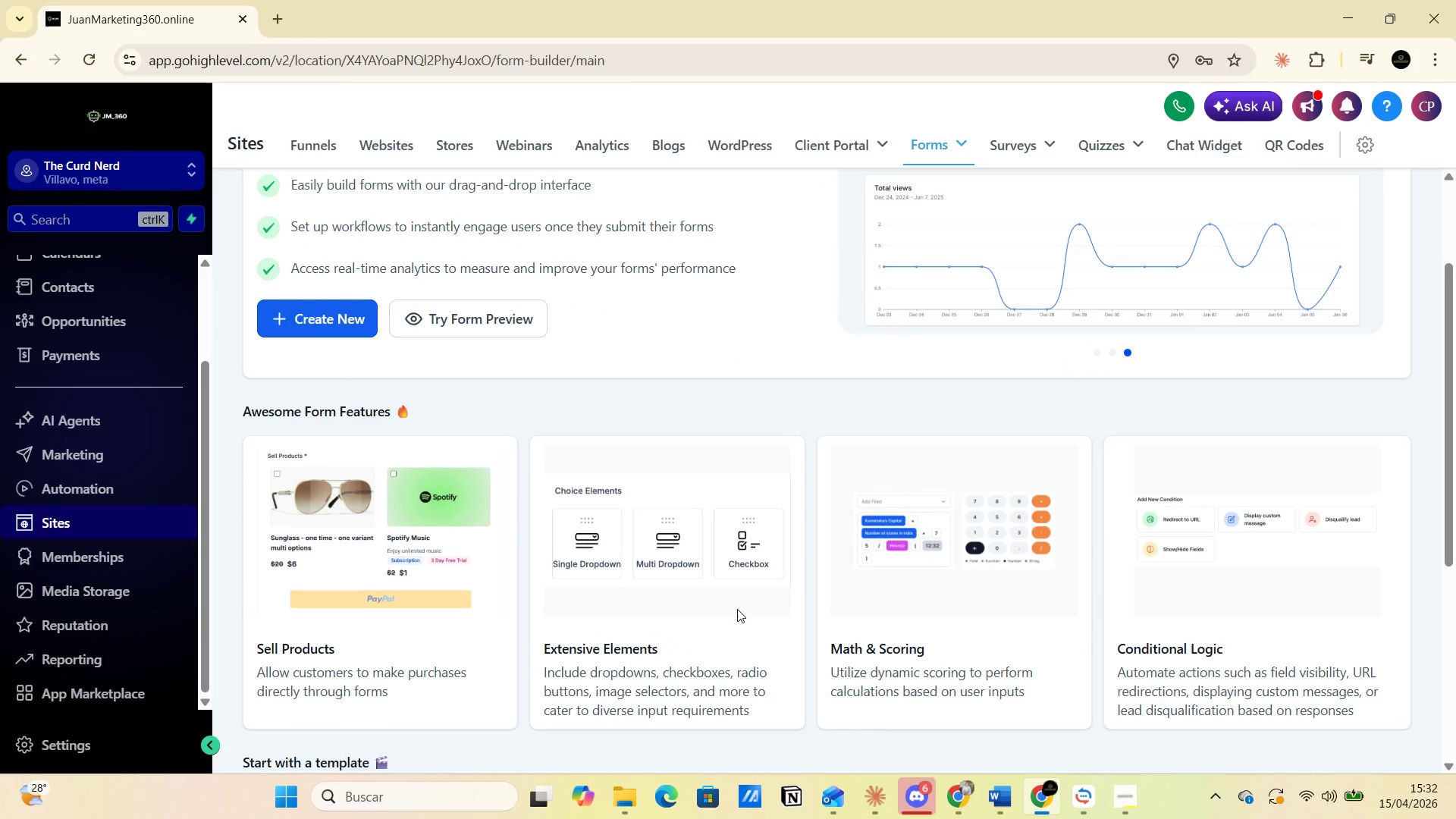 
scroll: coordinate [717, 620], scroll_direction: down, amount: 5.0
 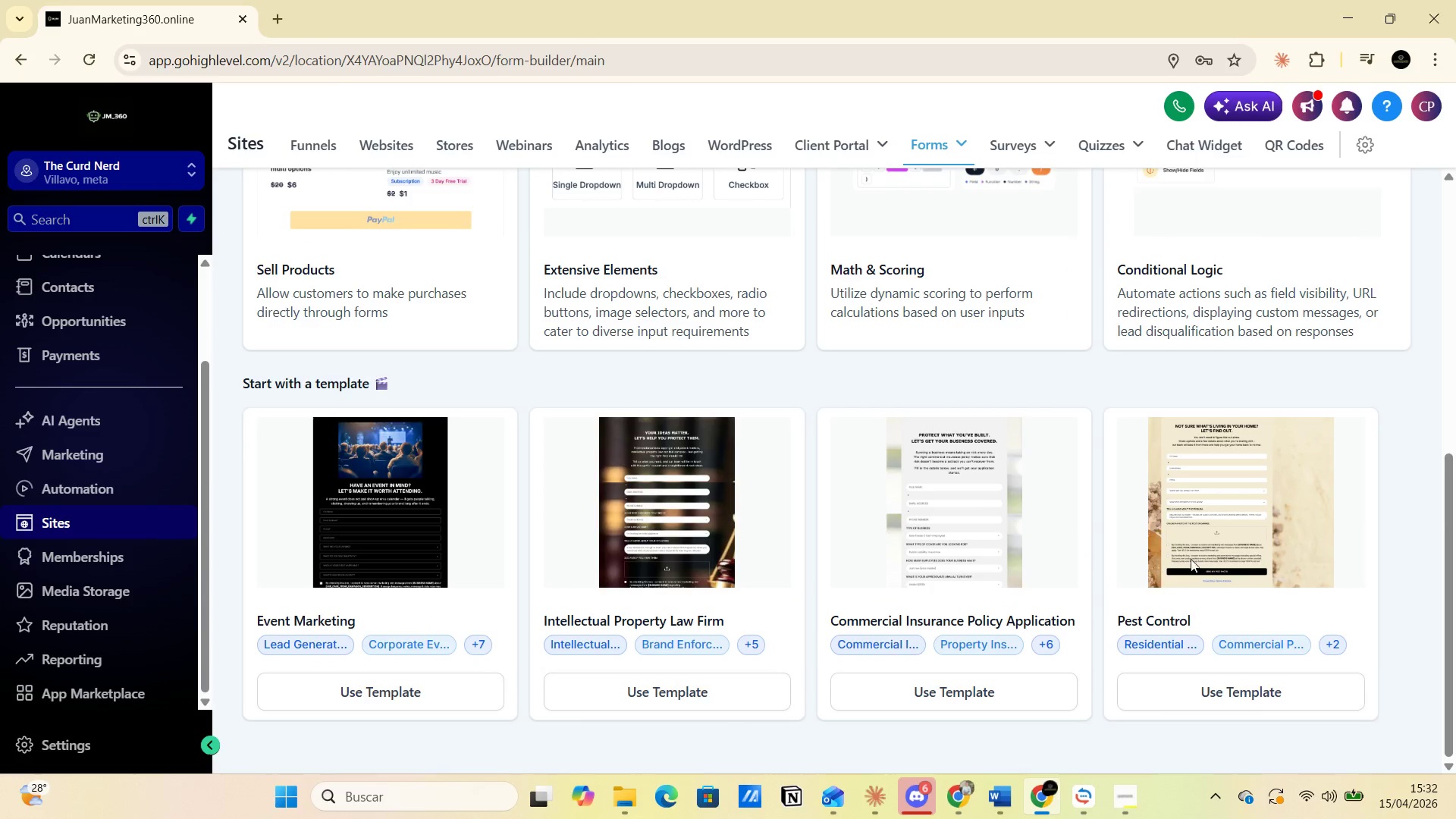 
scroll: coordinate [1032, 523], scroll_direction: up, amount: 9.0
 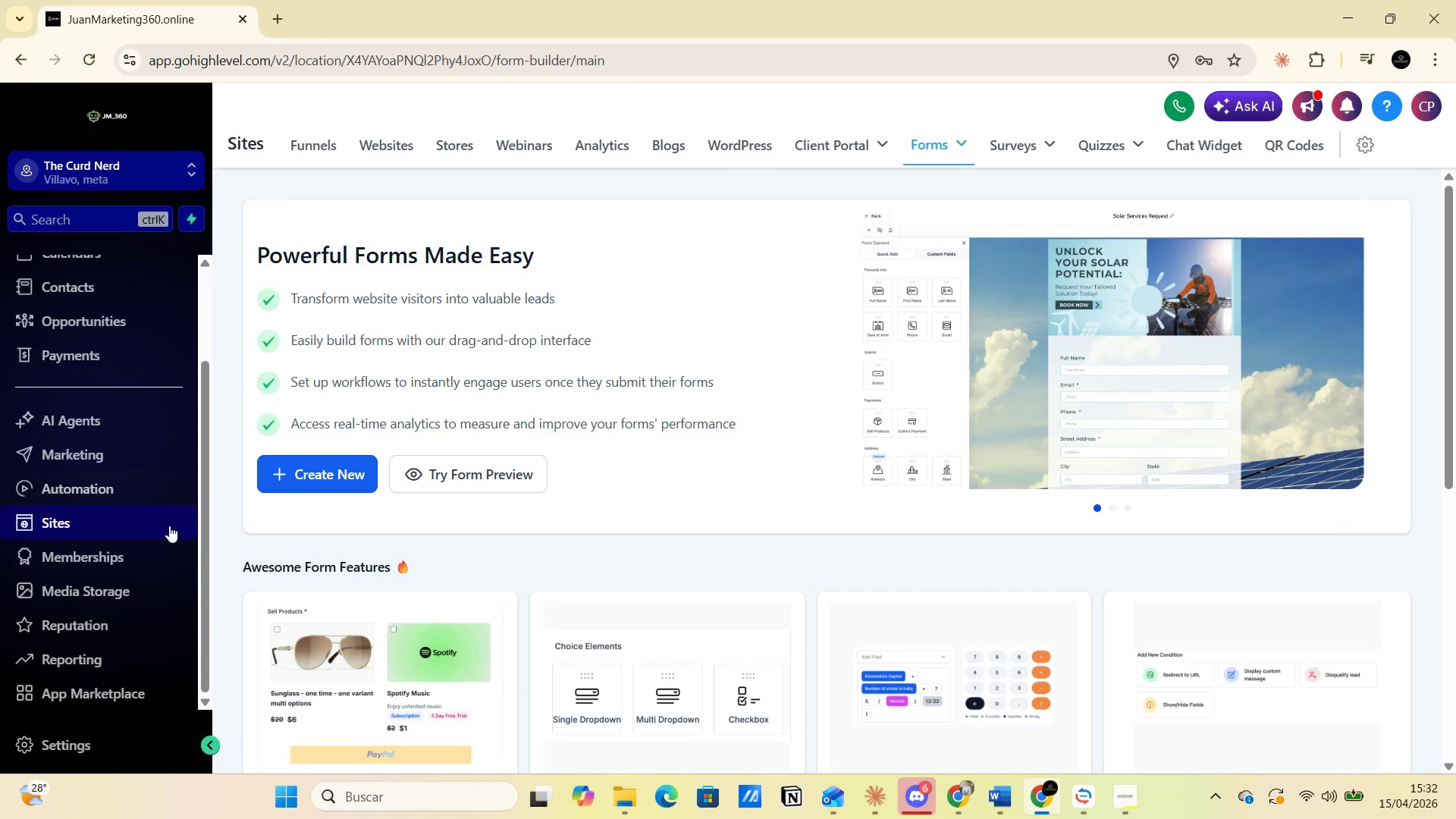 
wait(26.94)
 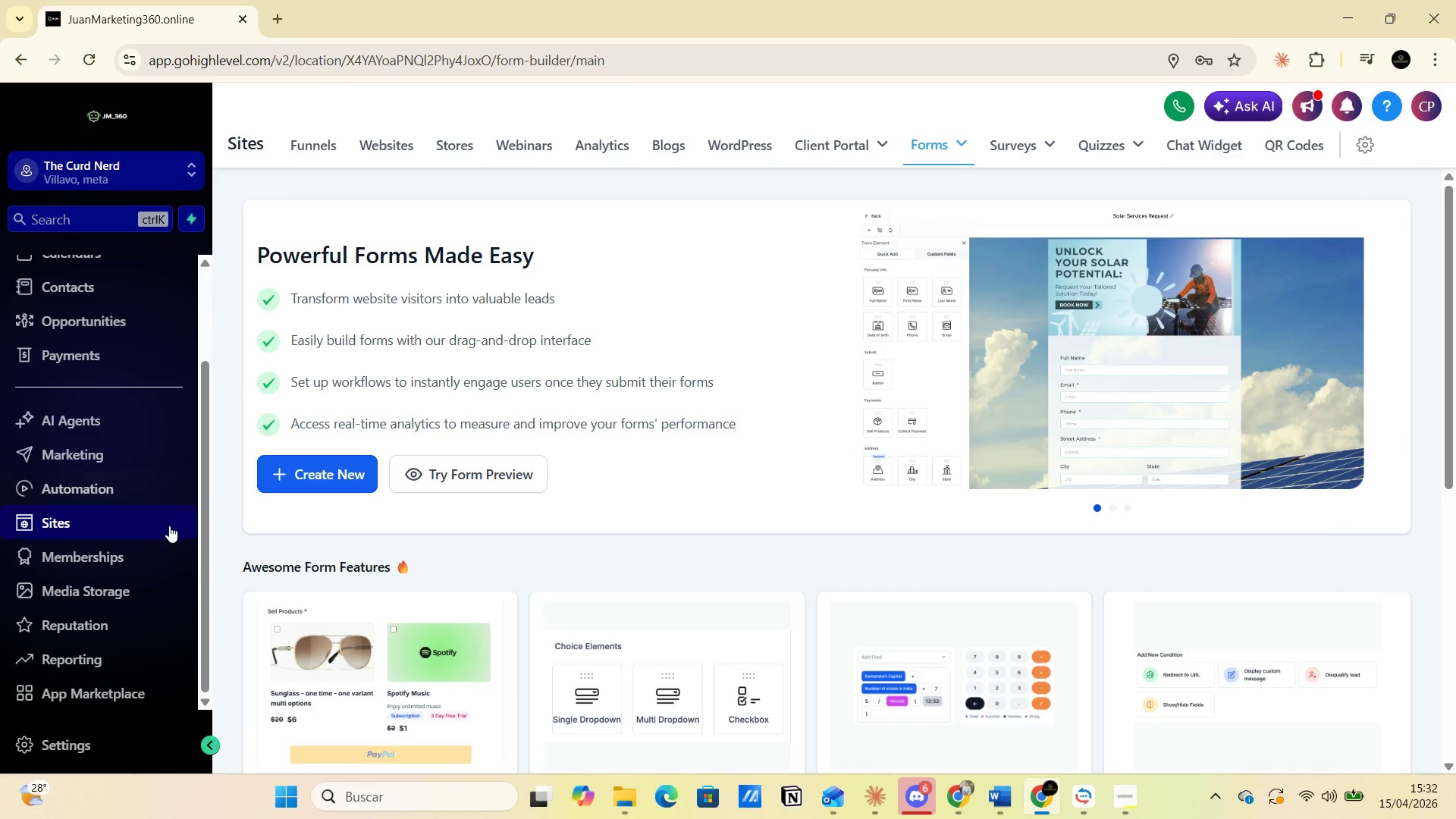 
scroll: coordinate [125, 573], scroll_direction: down, amount: 4.0
 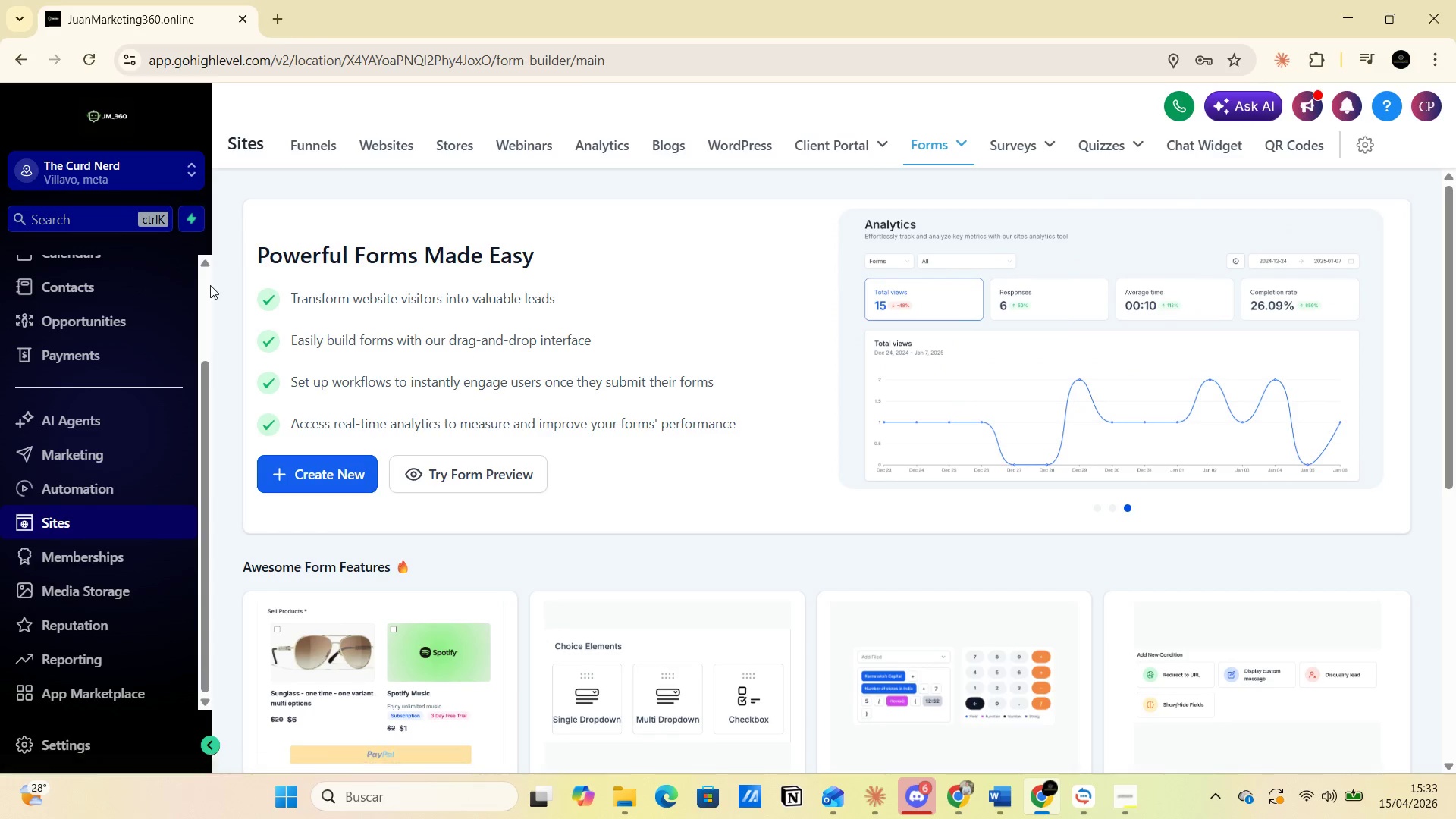 
scroll: coordinate [126, 407], scroll_direction: up, amount: 8.0
 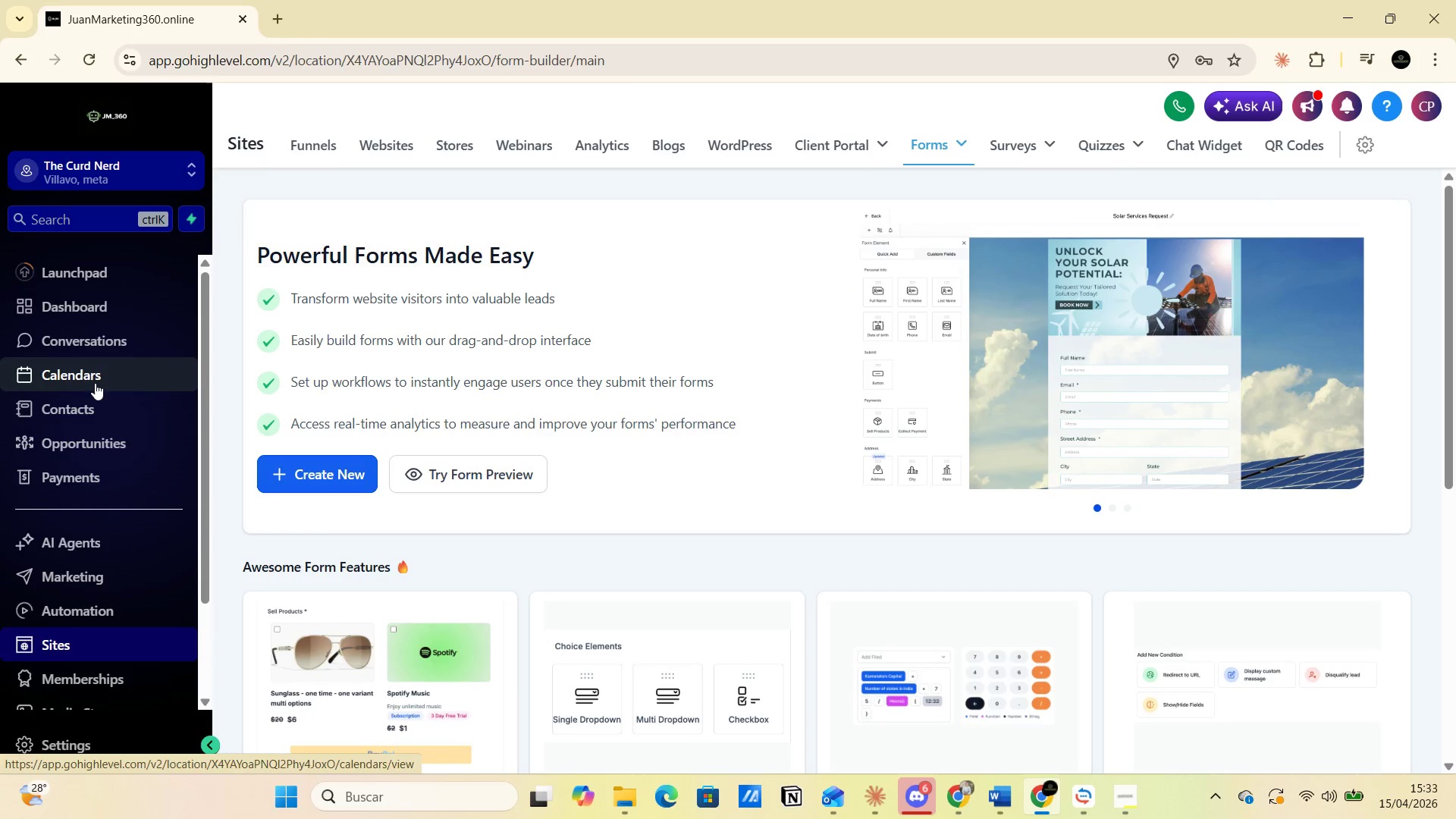 
left_click([89, 381])
 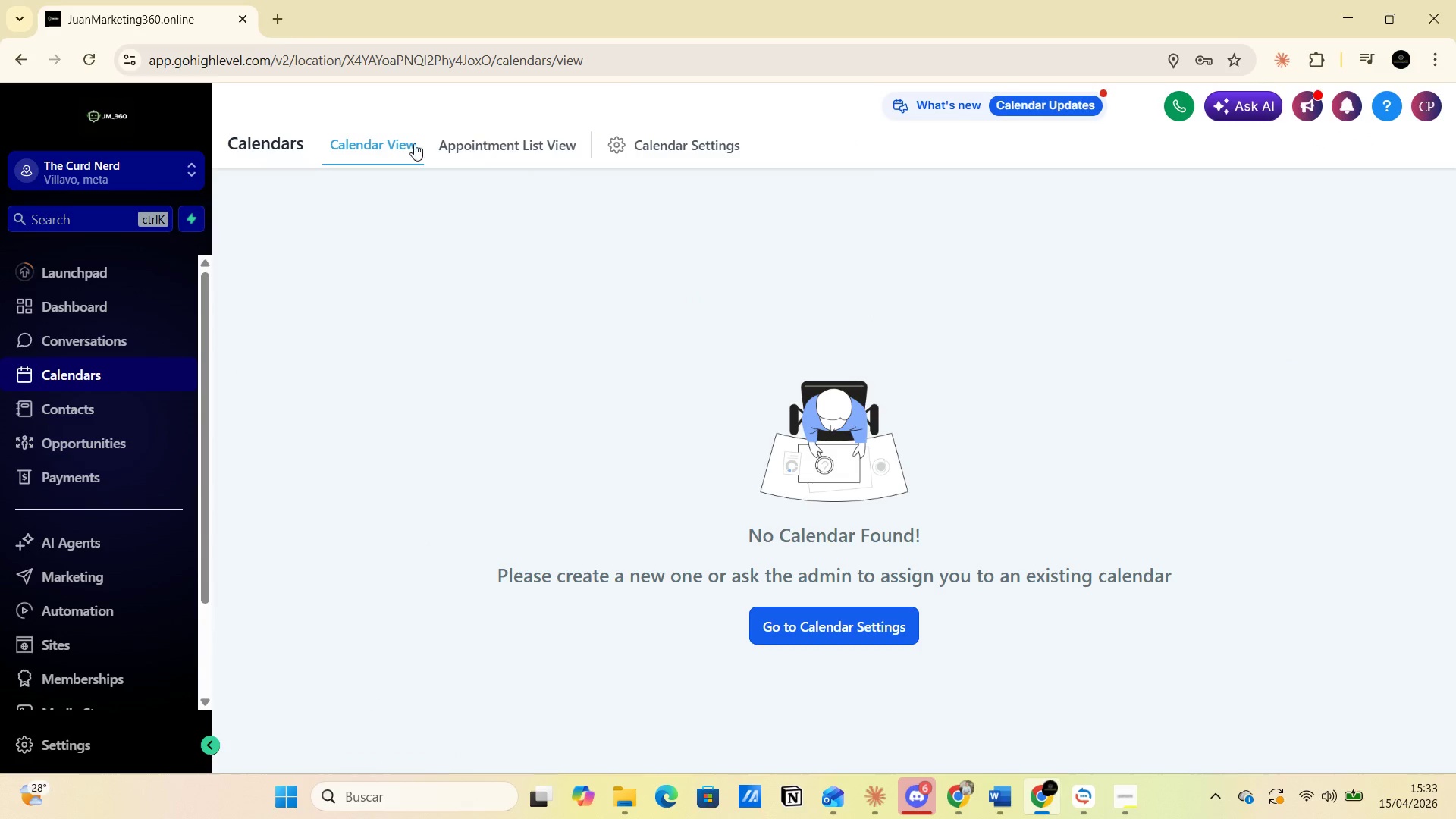 
left_click([695, 148])
 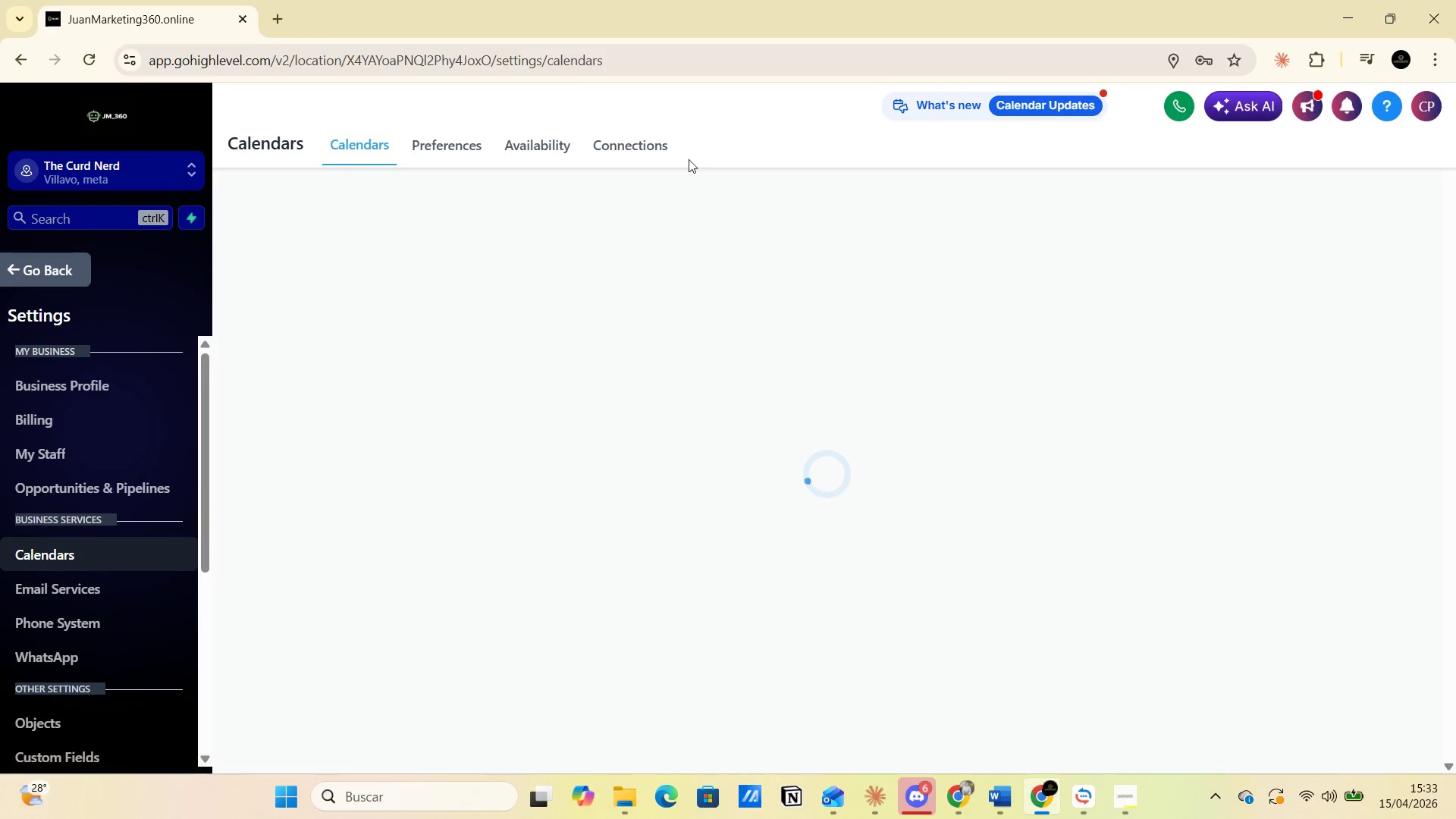 
mouse_move([579, 285])
 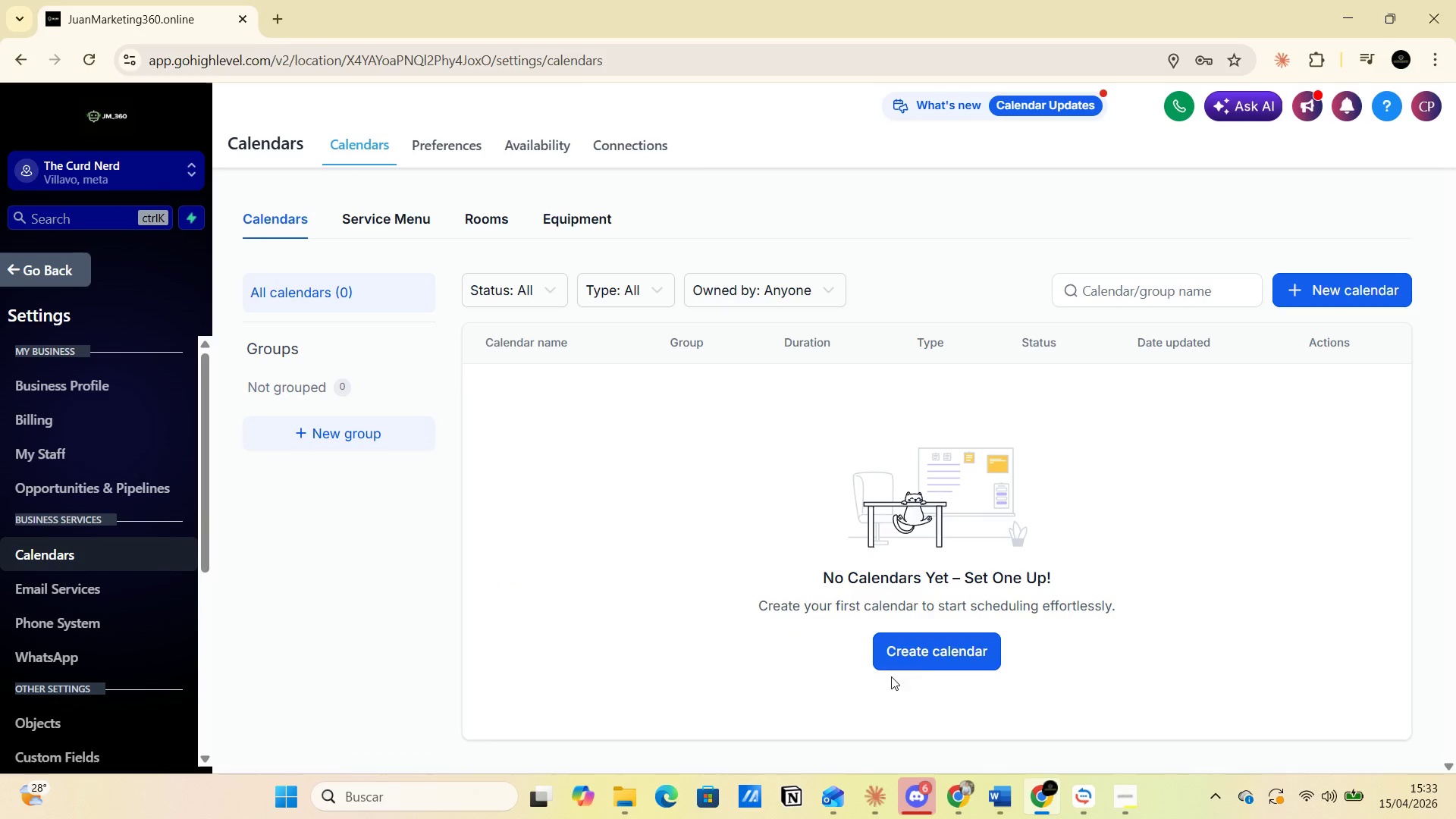 
left_click([921, 643])
 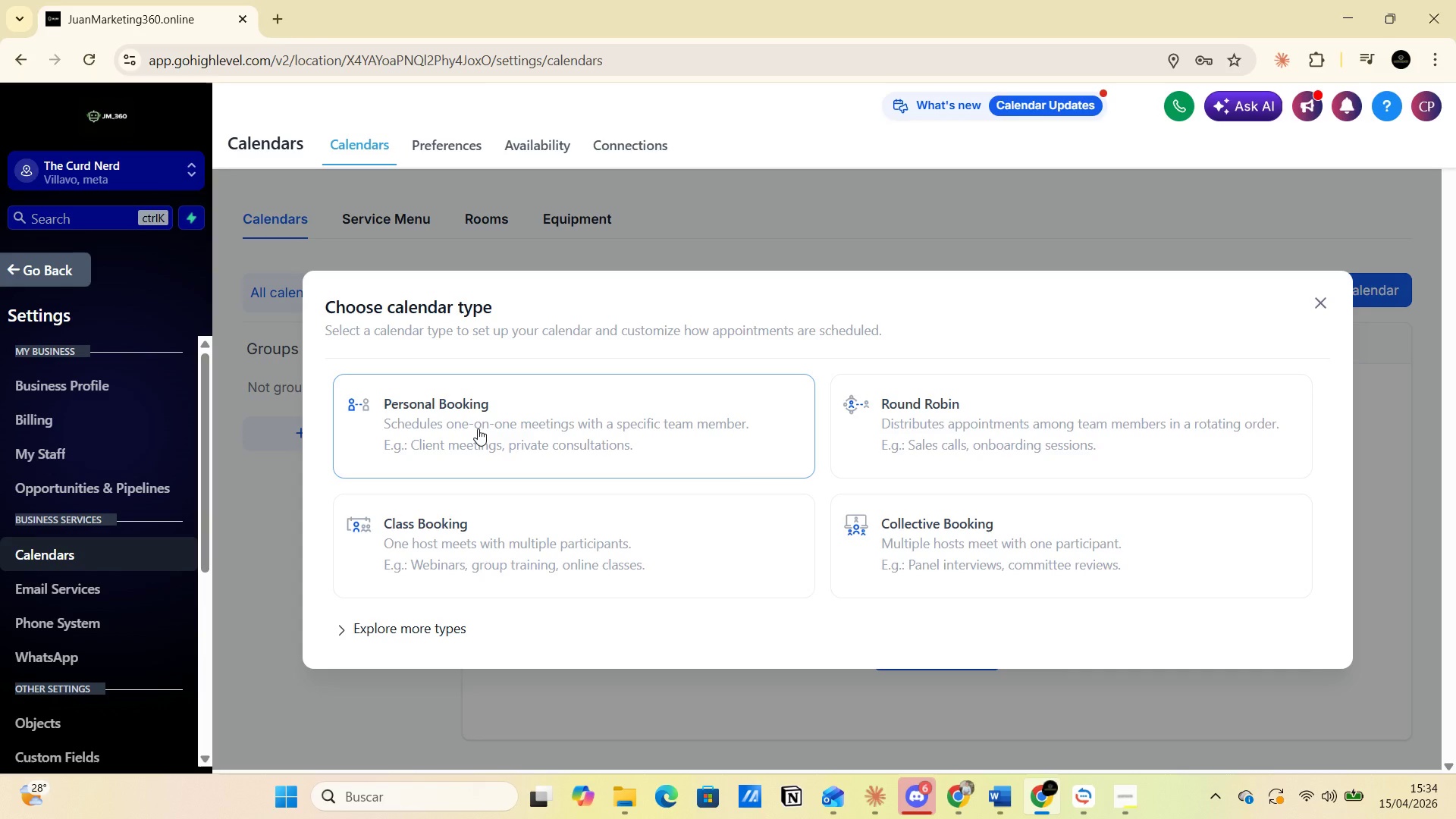 
wait(95.56)
 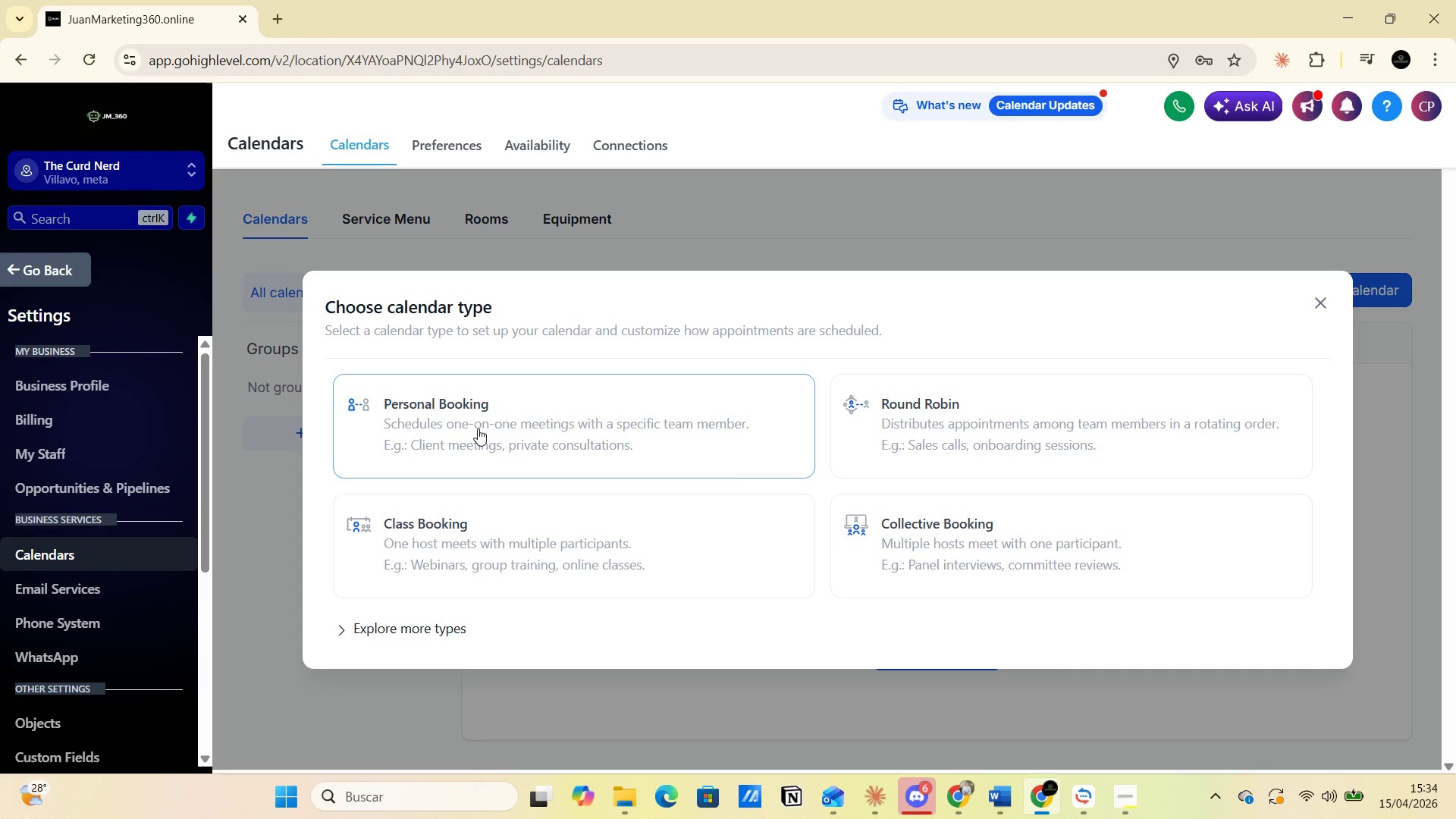 
left_click([951, 430])
 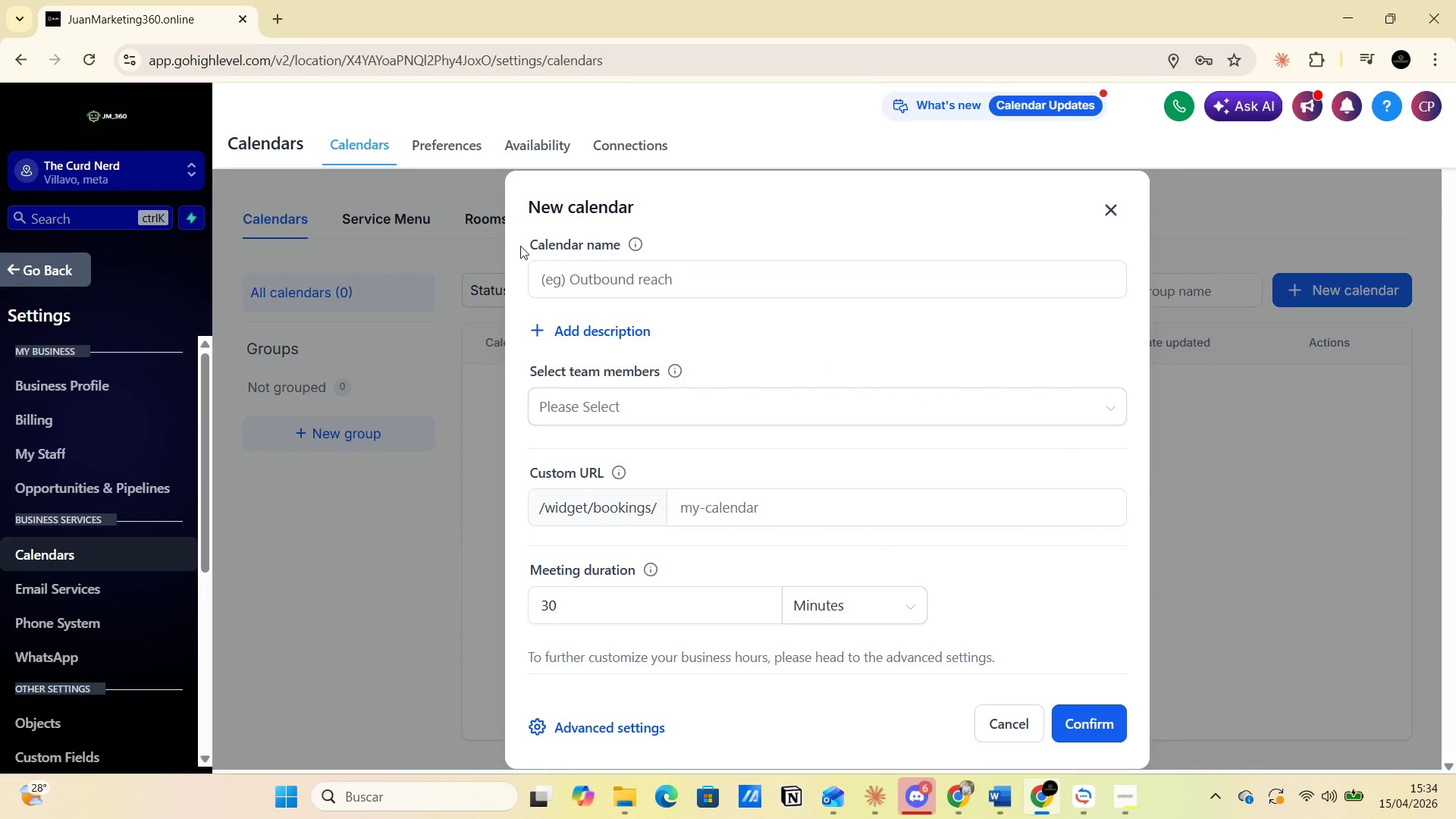 
left_click([550, 282])
 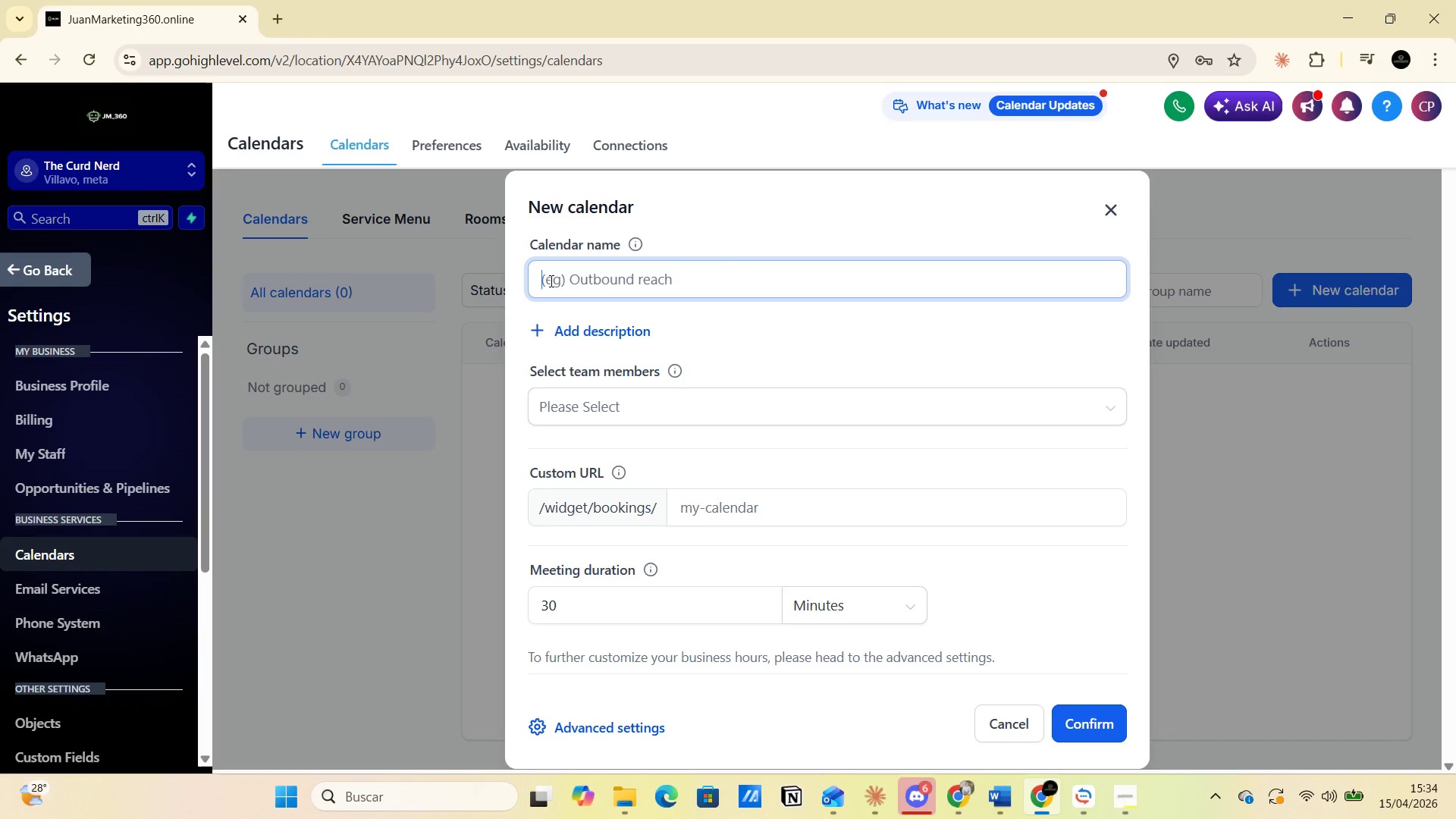 
type(The nerd card )
 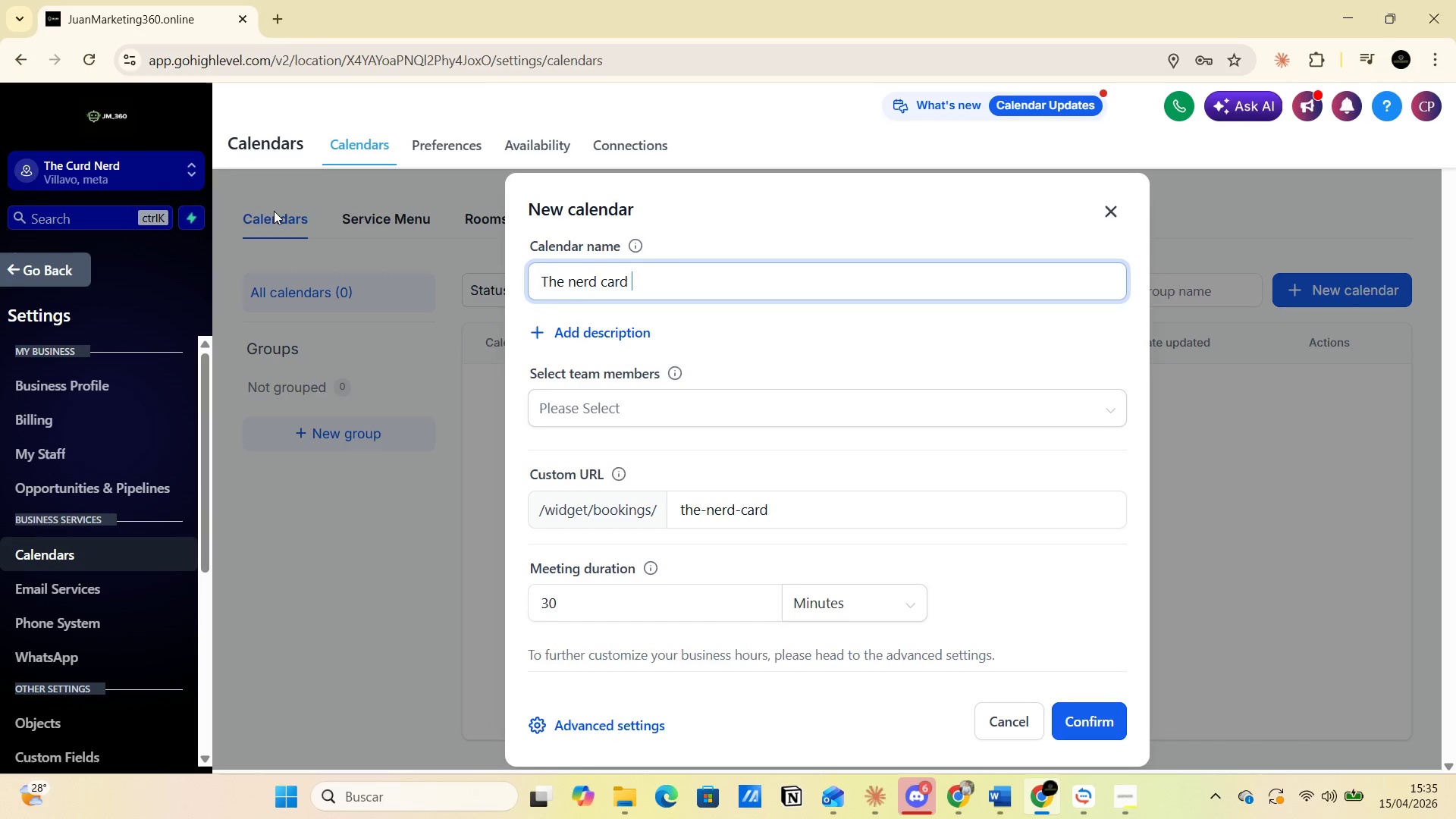 
left_click([557, 410])
 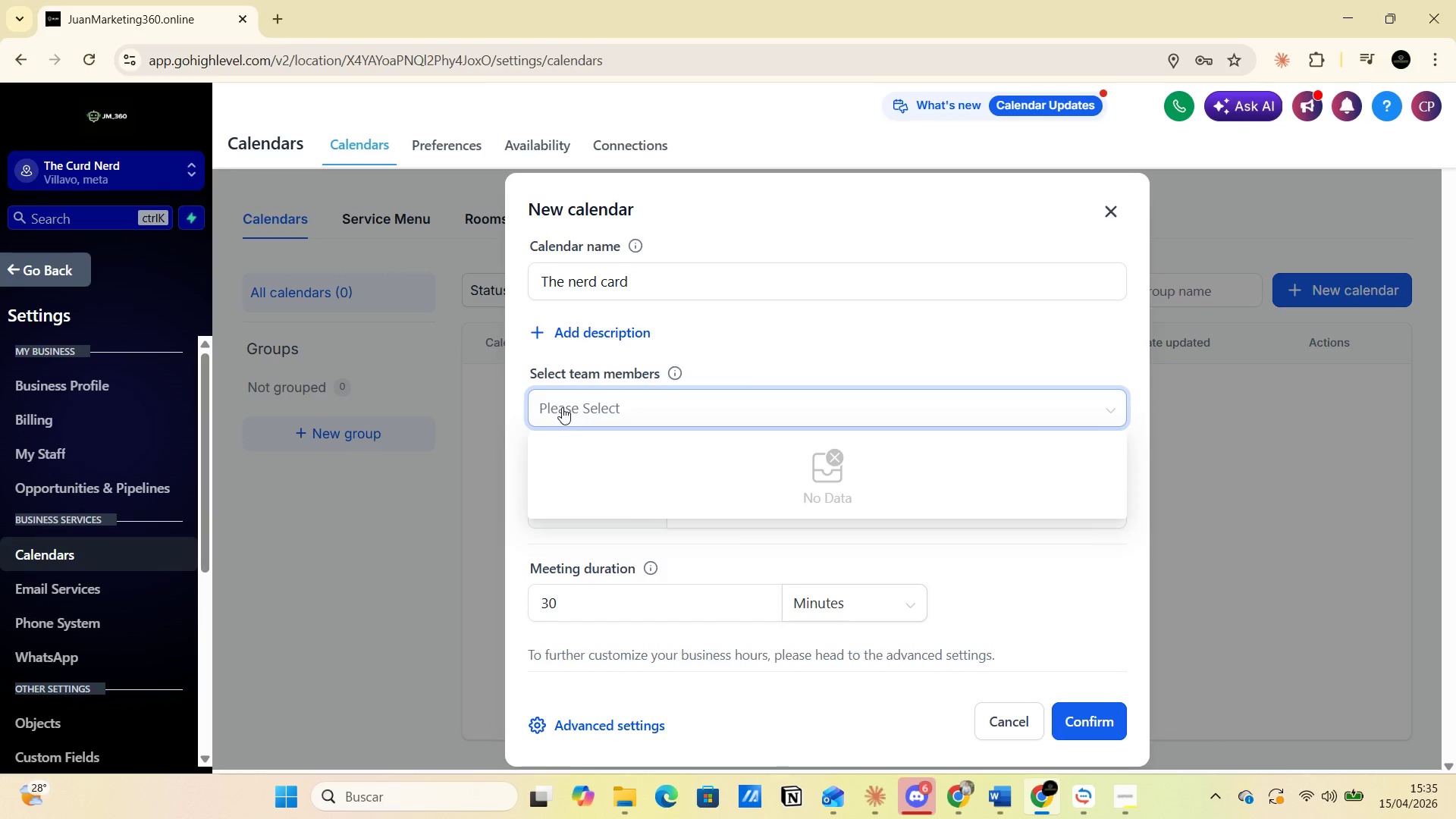 
left_click([562, 407])
 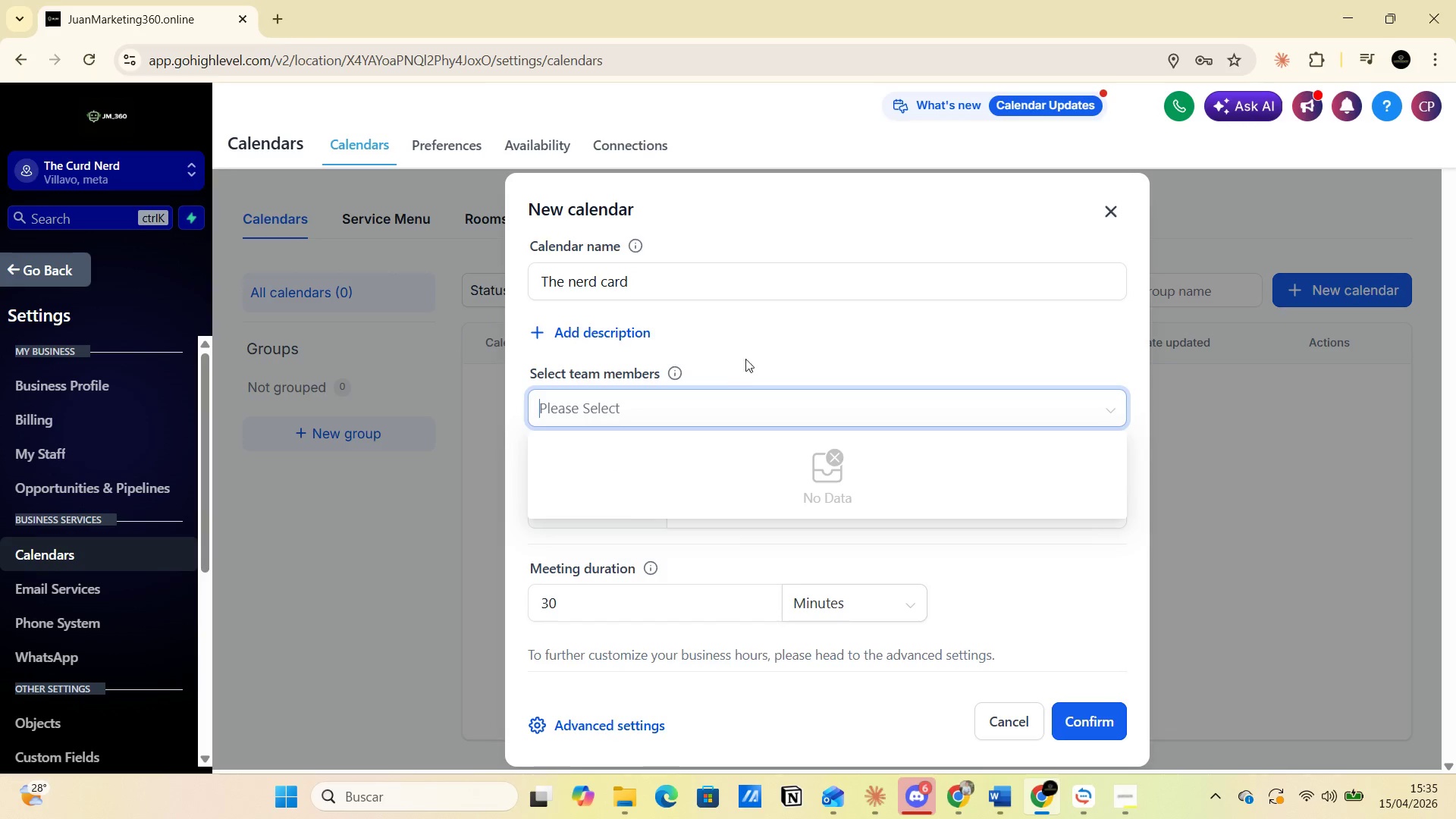 
left_click([741, 345])
 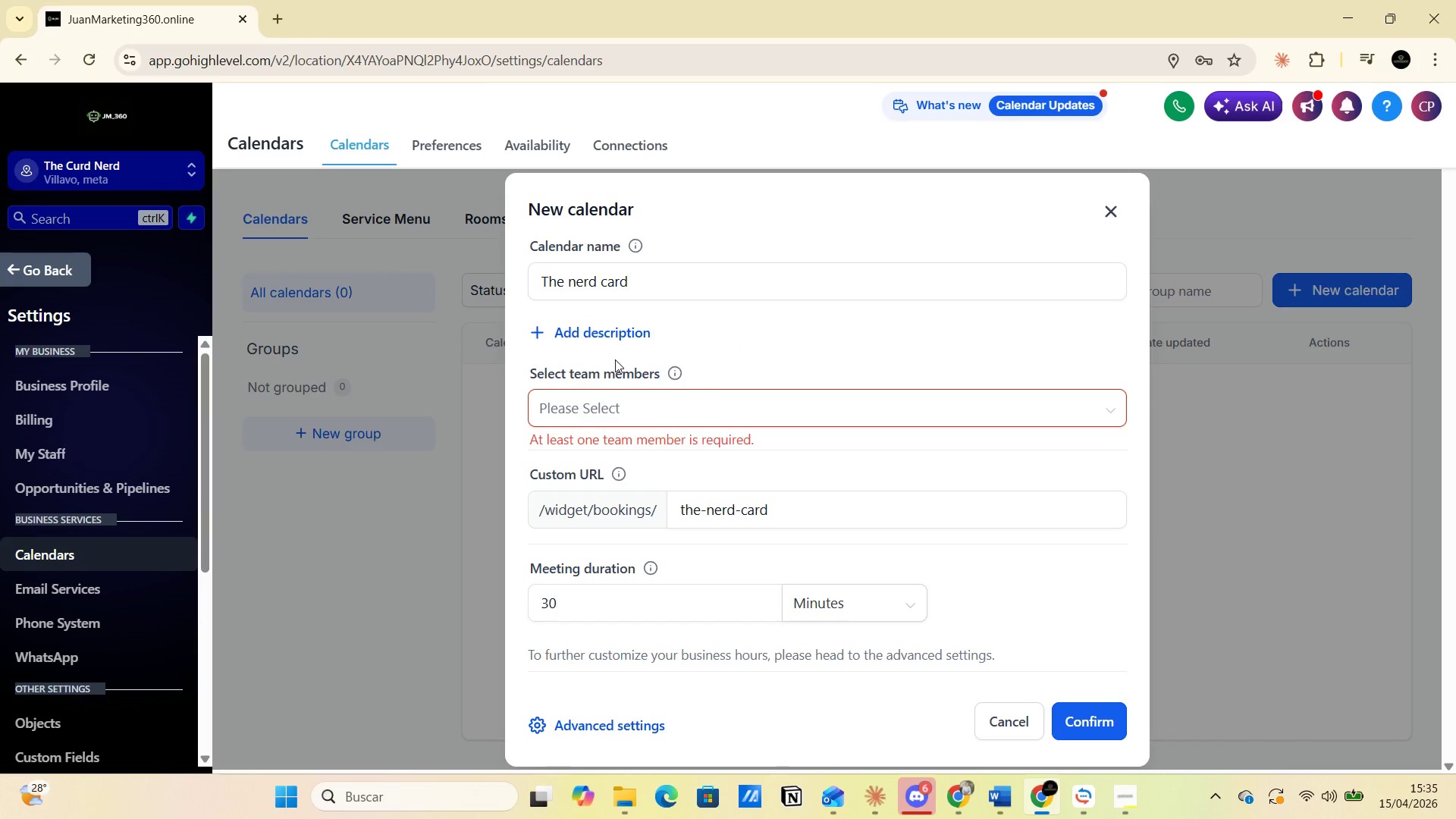 
scroll: coordinate [717, 374], scroll_direction: down, amount: 1.0
 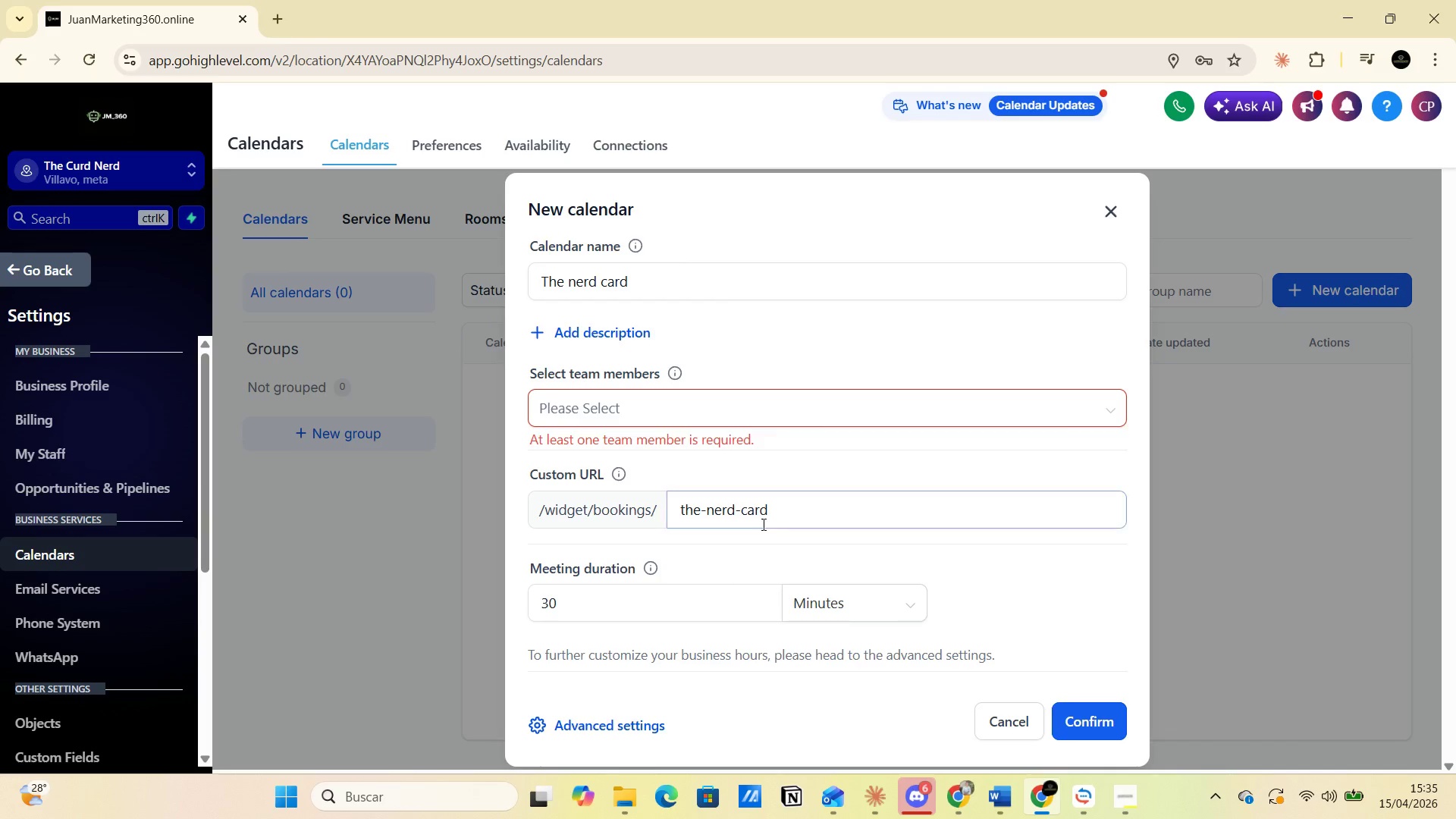 
left_click([792, 517])
 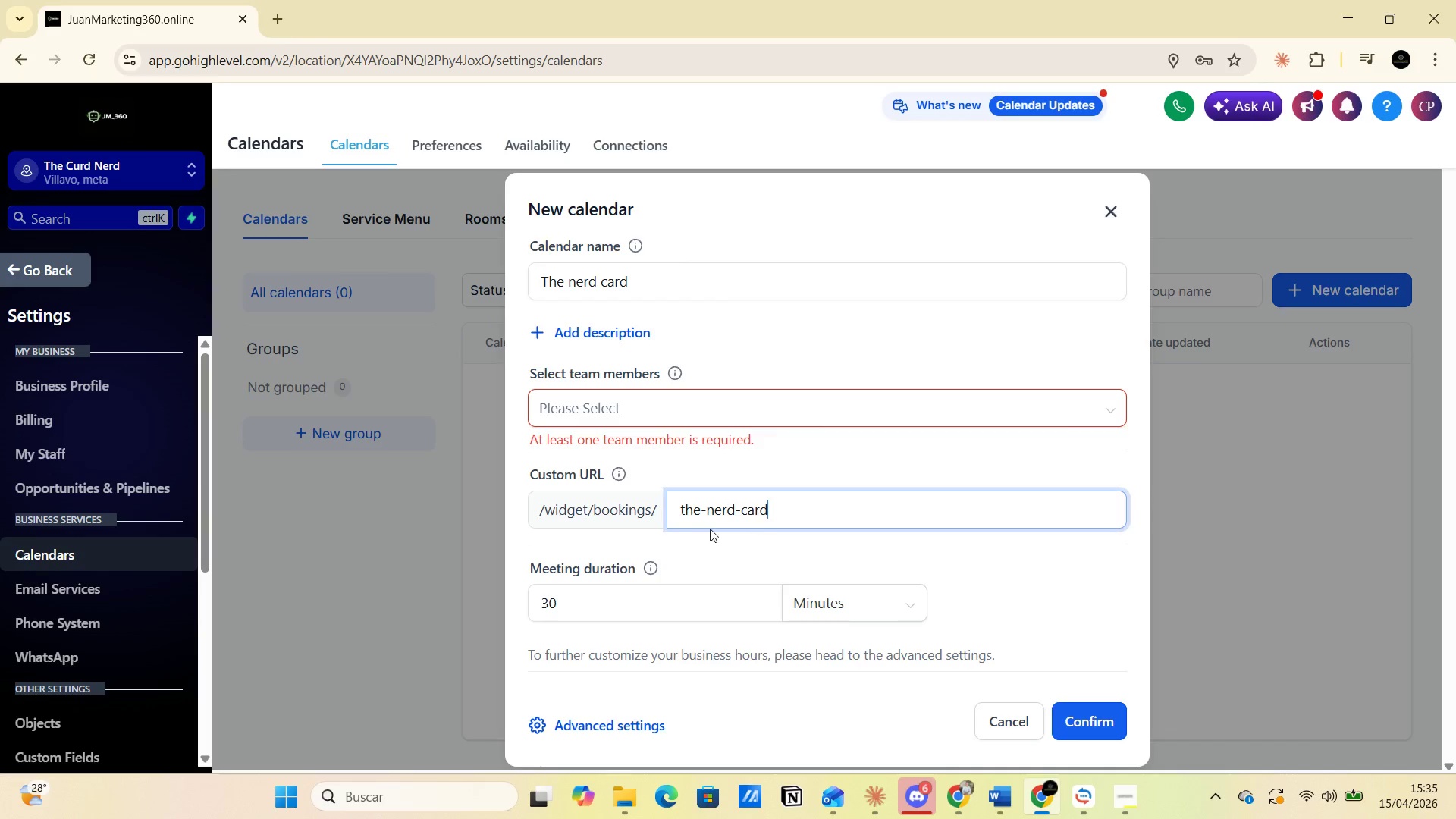 
scroll: coordinate [681, 540], scroll_direction: down, amount: 2.0
 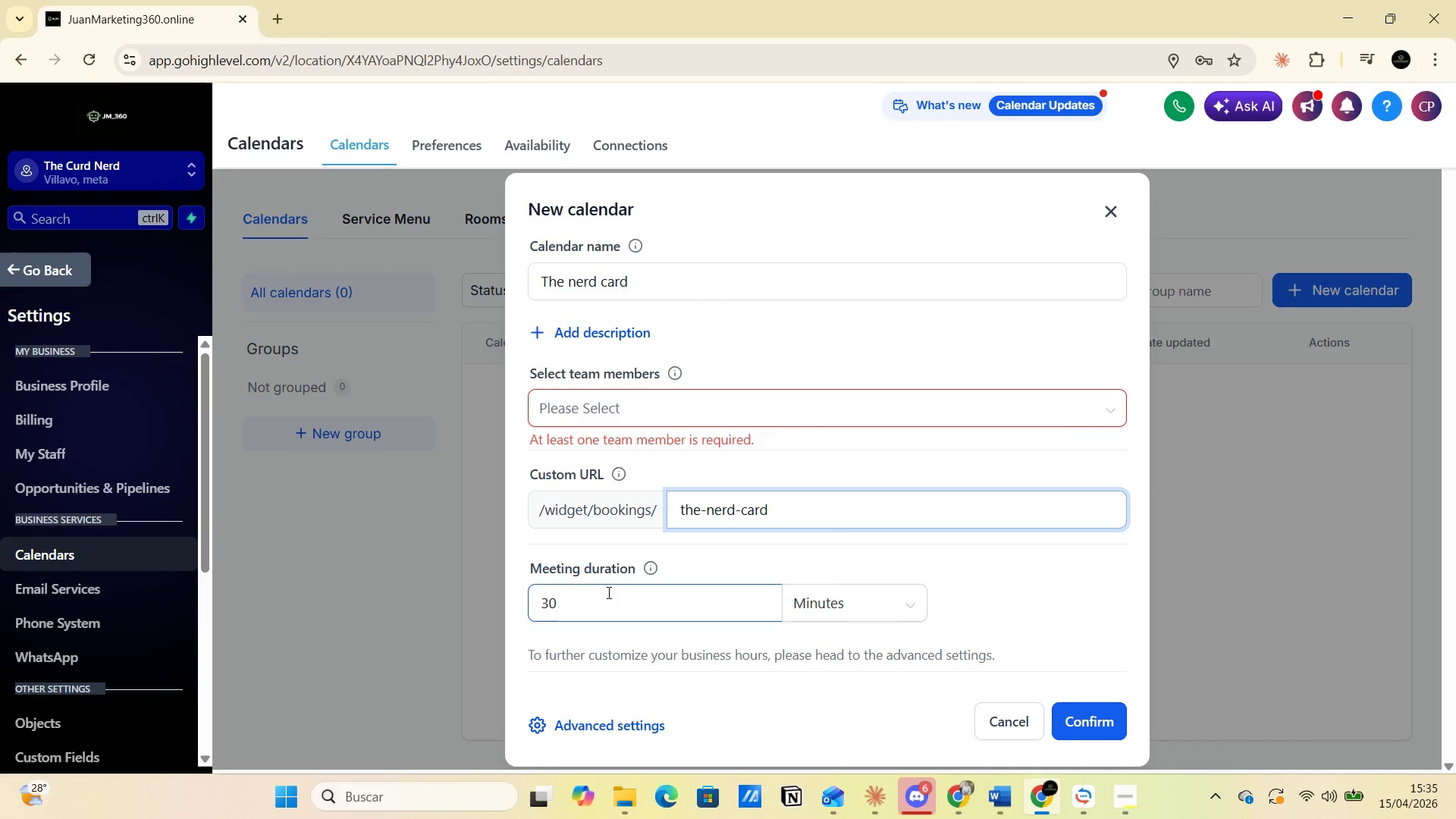 
left_click([603, 594])
 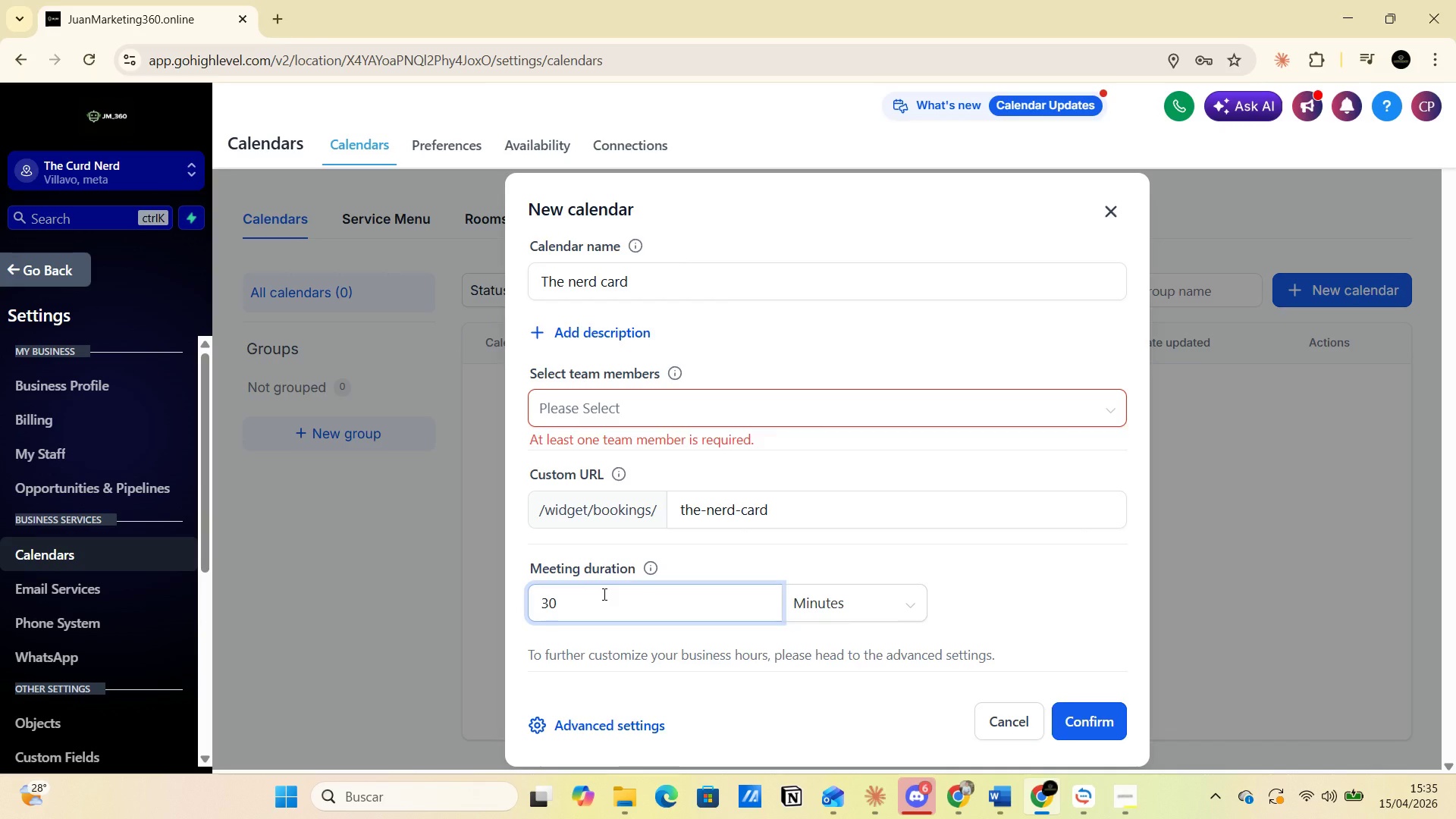 
left_click_drag(start_coordinate=[603, 594], to_coordinate=[519, 597])
 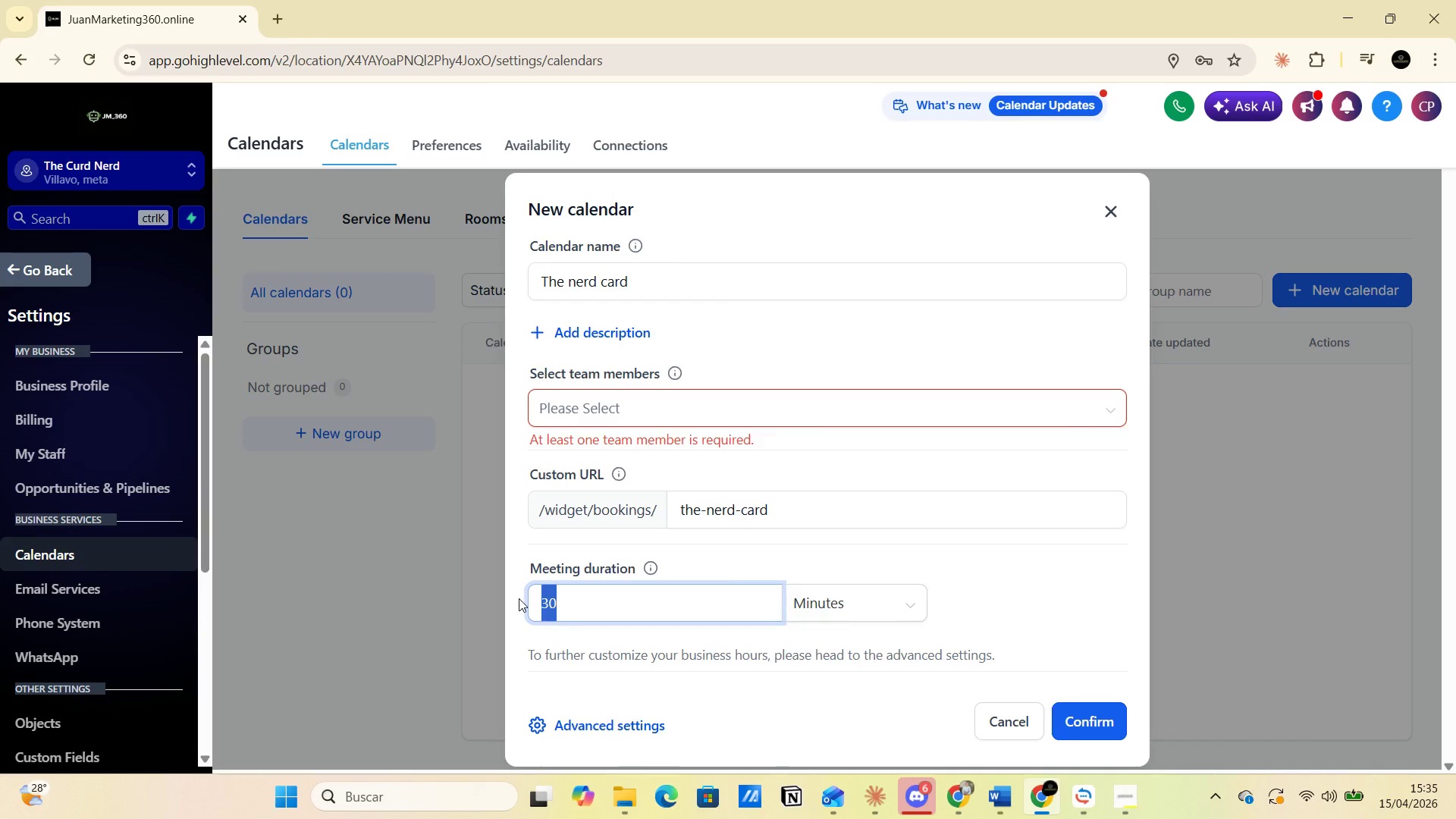 
type(60)
 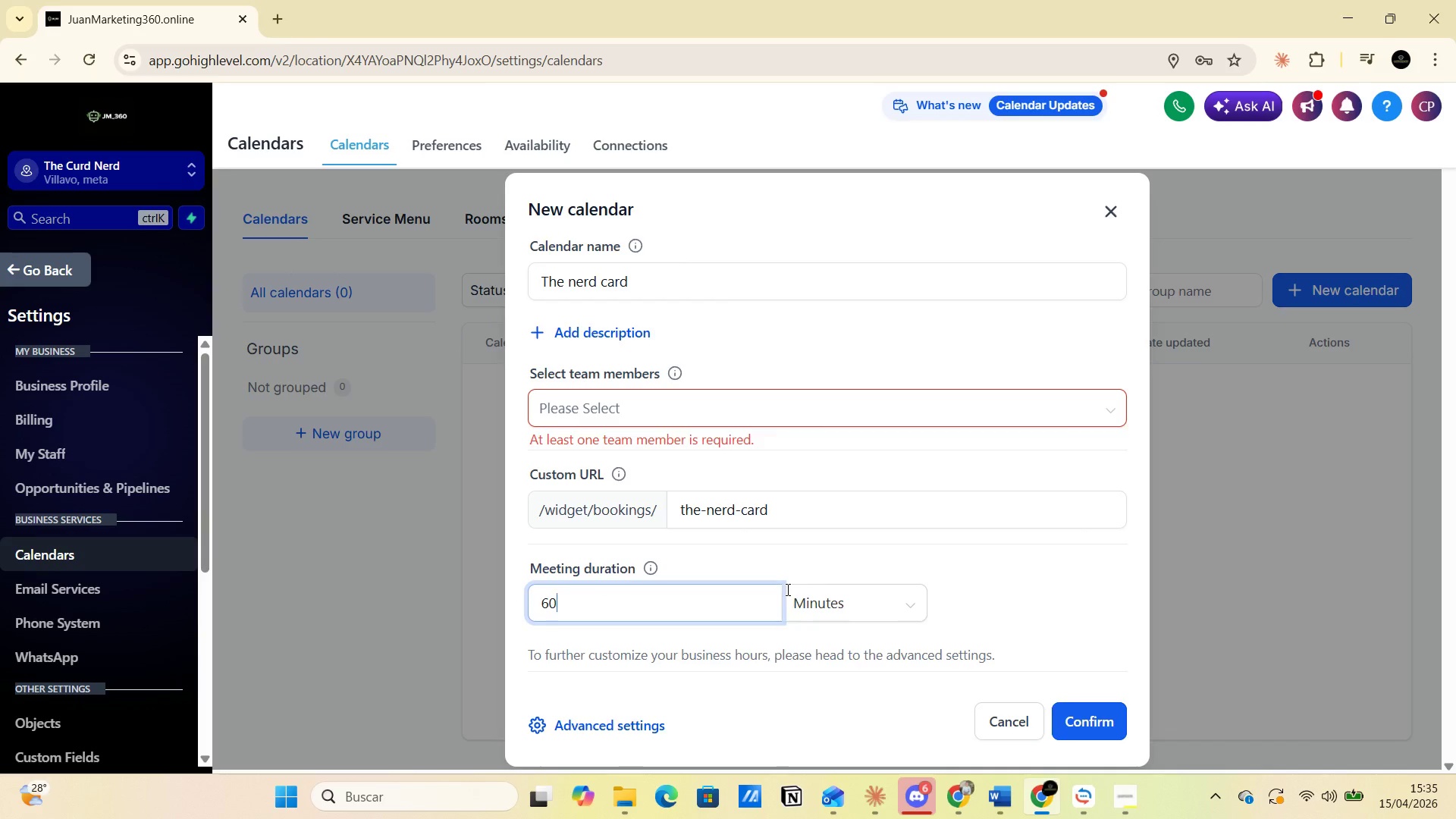 
scroll: coordinate [527, 733], scroll_direction: down, amount: 4.0
 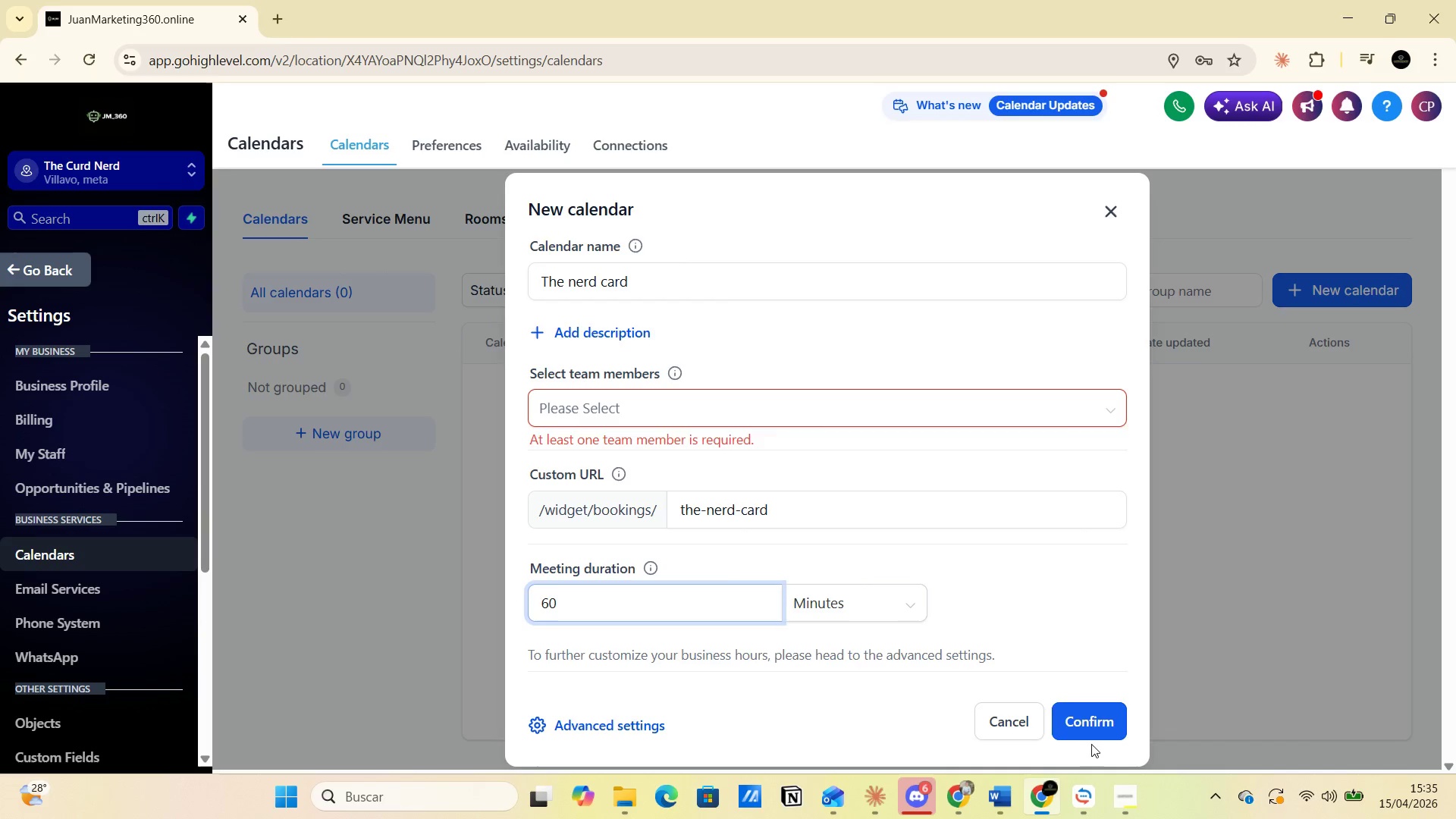 
left_click([1097, 727])
 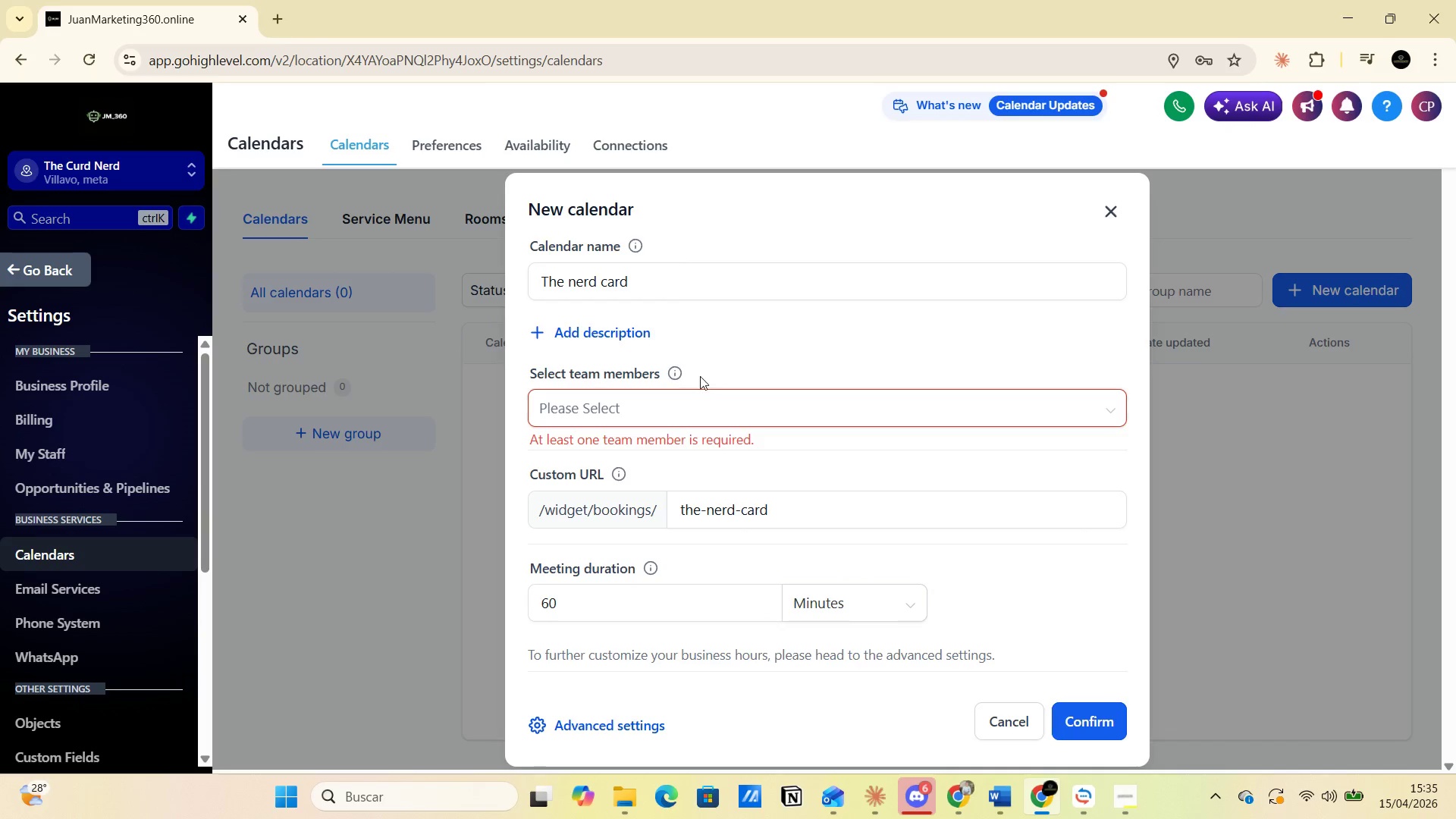 
left_click([662, 407])
 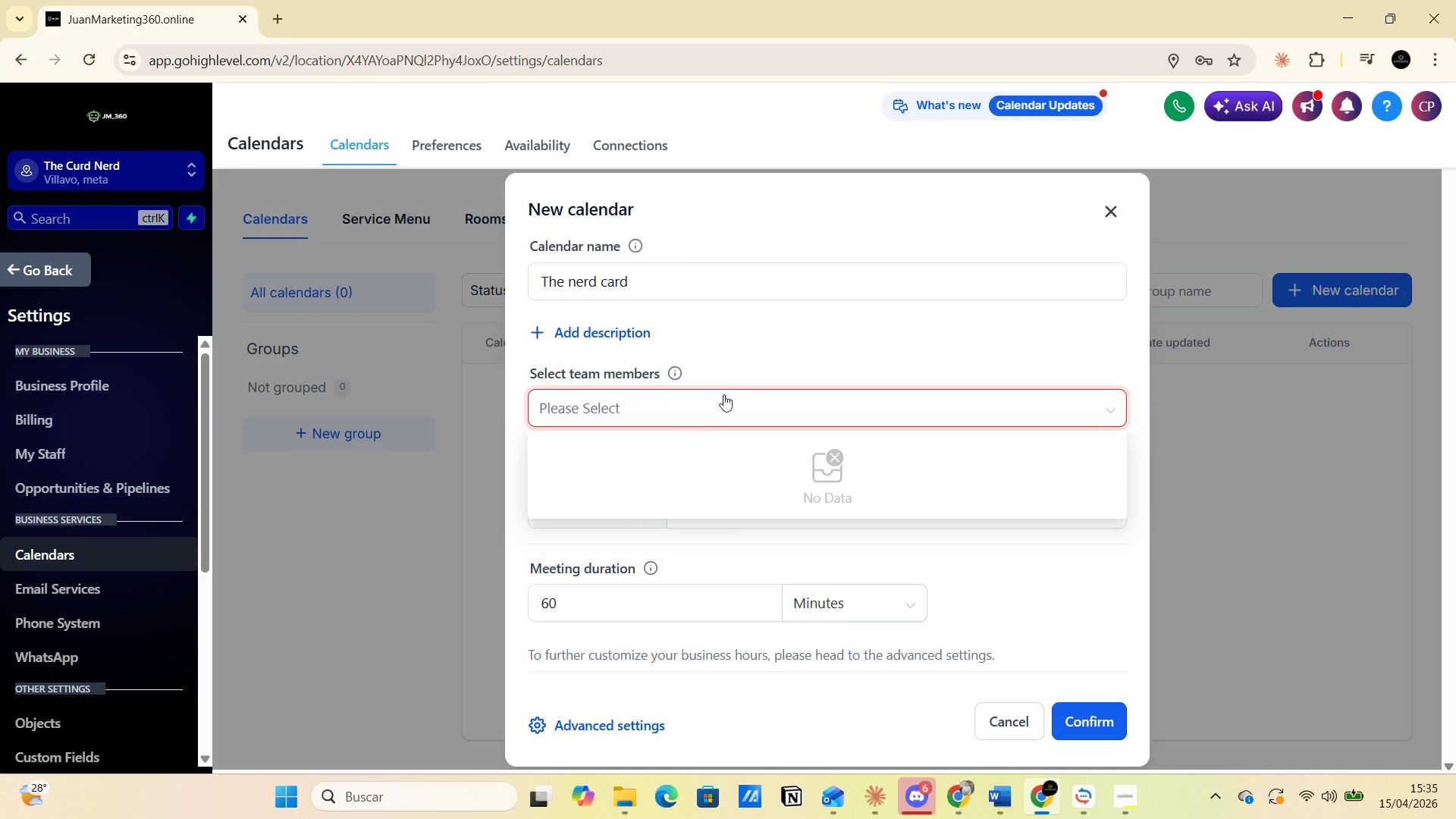 
left_click([733, 375])
 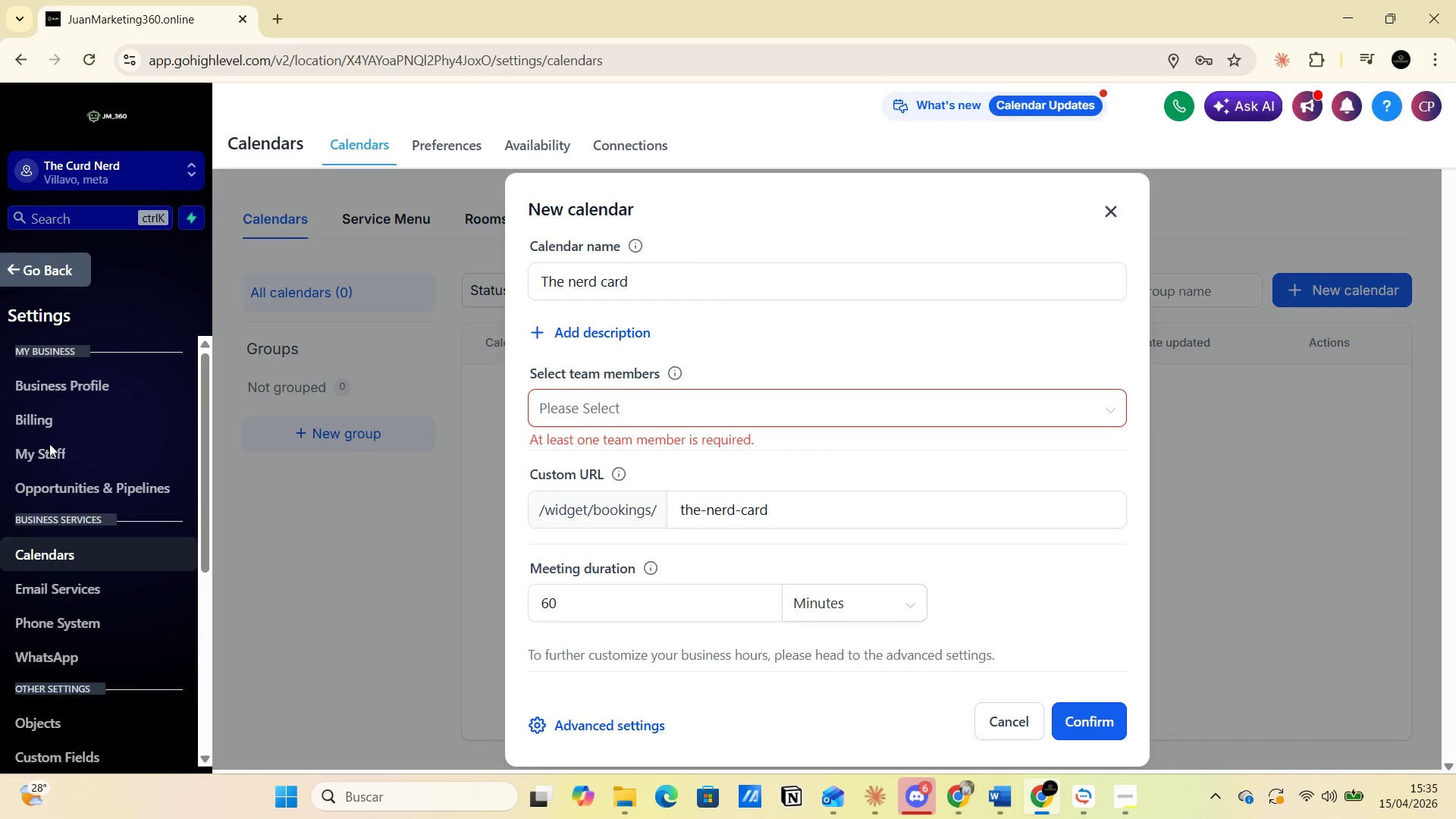 
left_click([44, 460])
 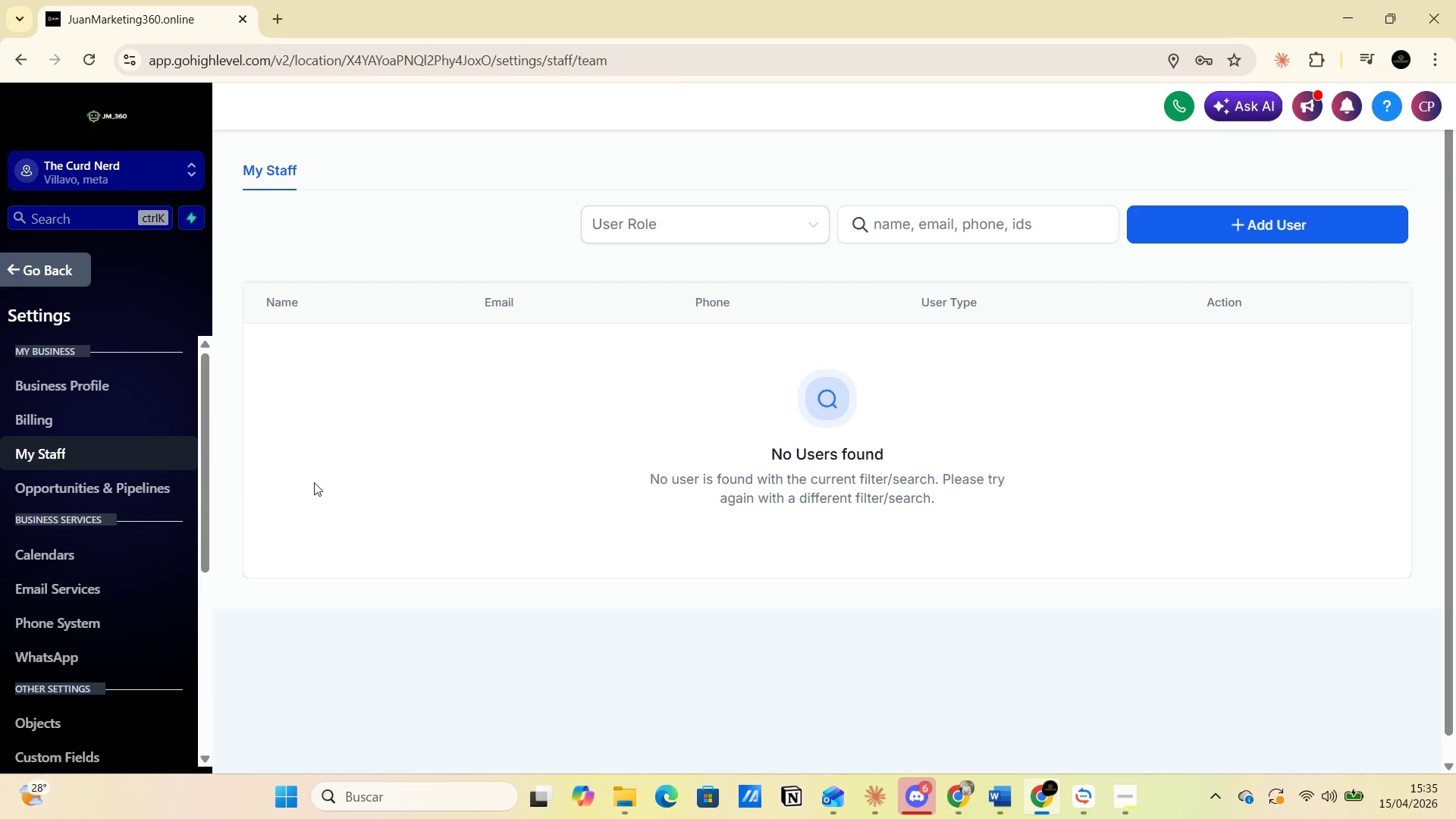 
wait(6.52)
 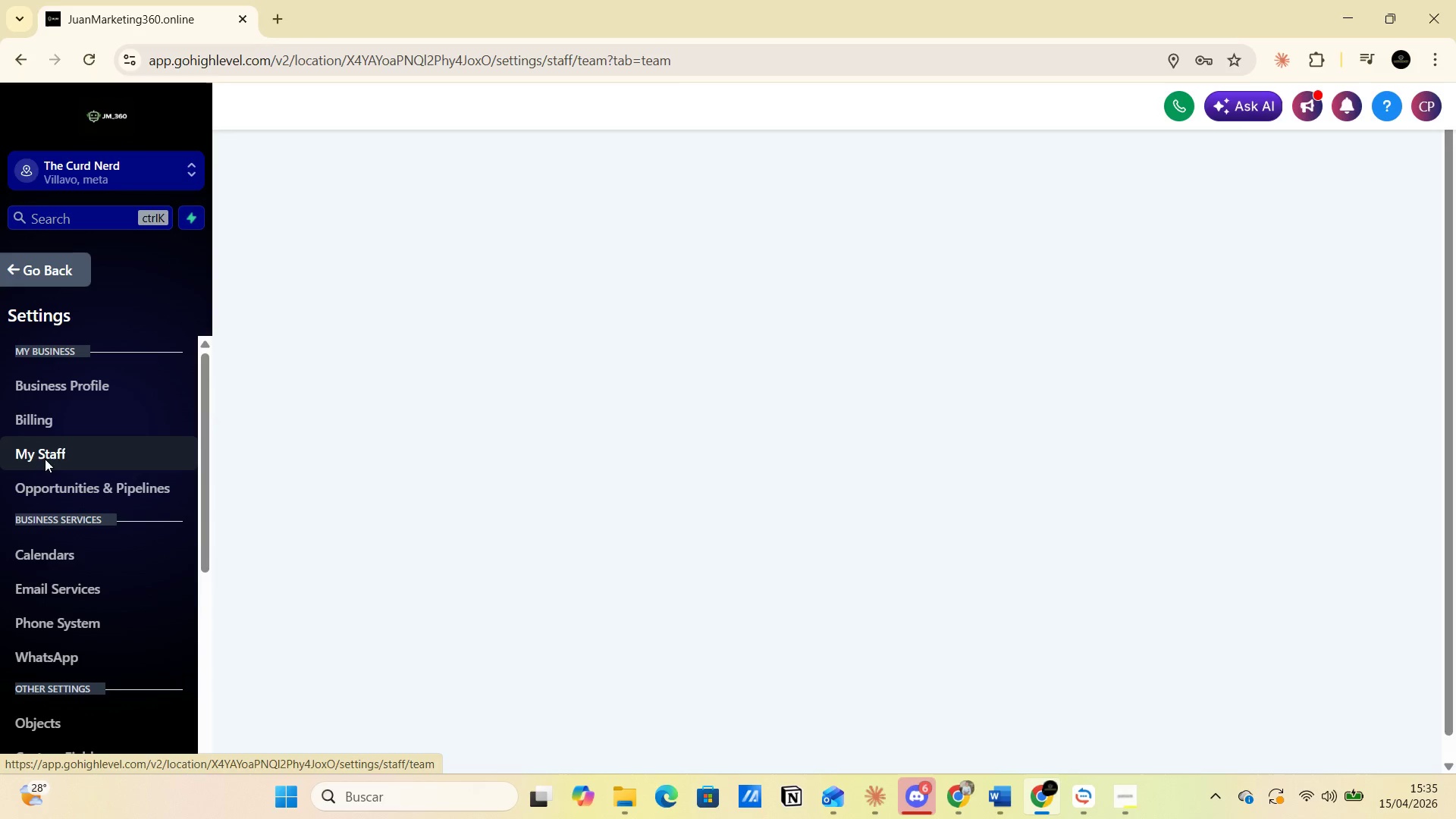 
left_click([1244, 224])
 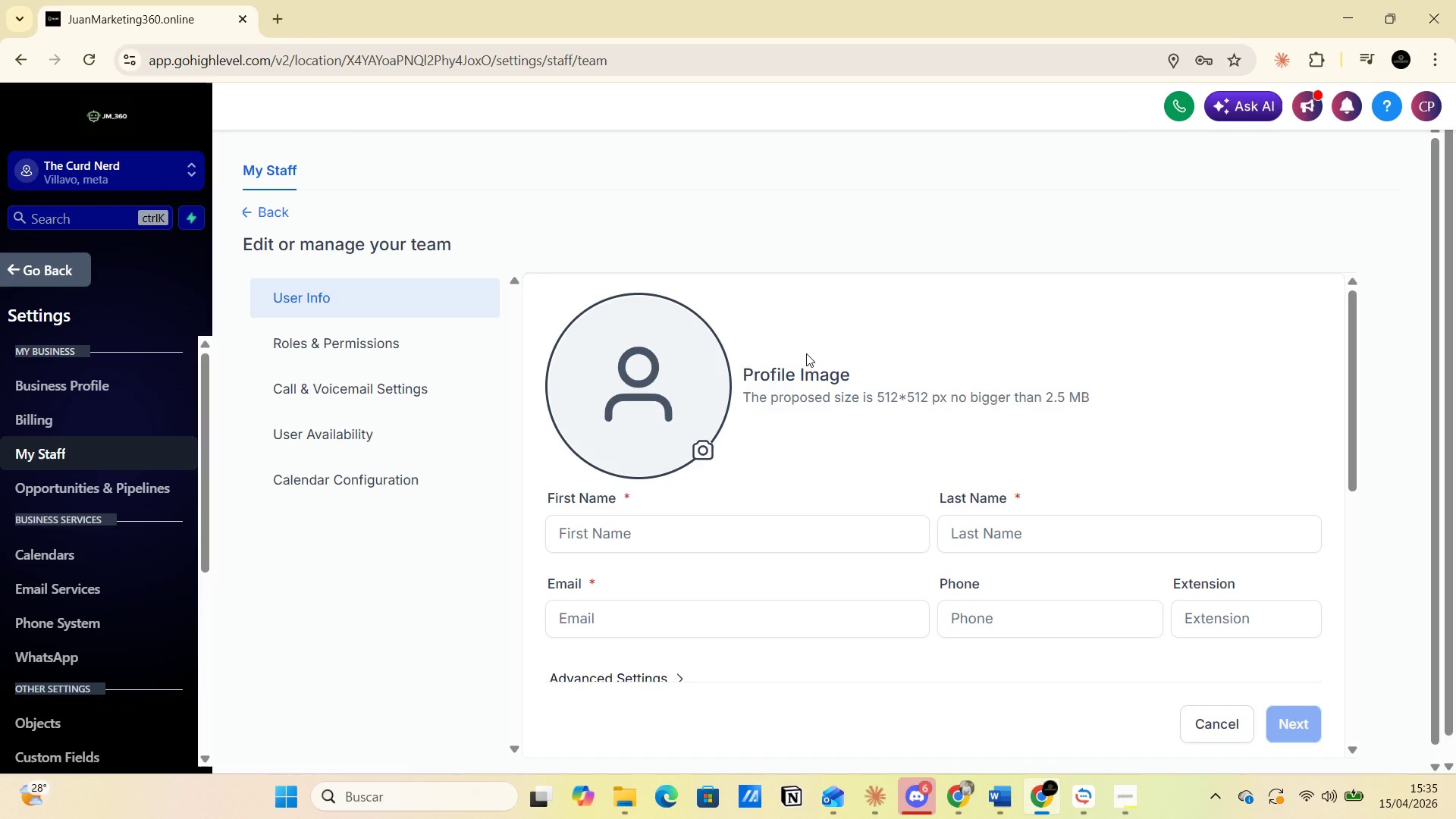 
scroll: coordinate [762, 399], scroll_direction: down, amount: 1.0
 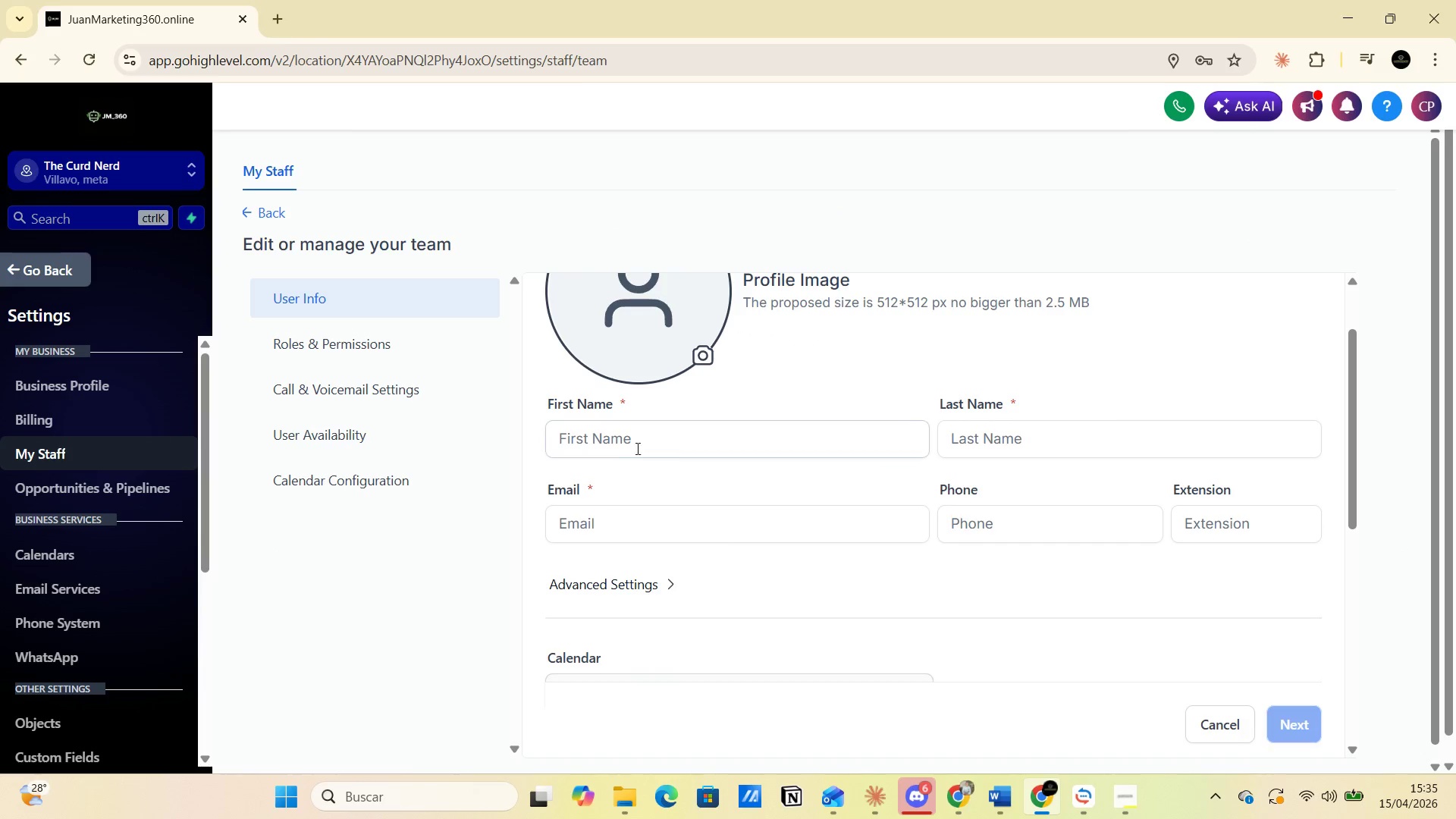 
left_click([618, 439])
 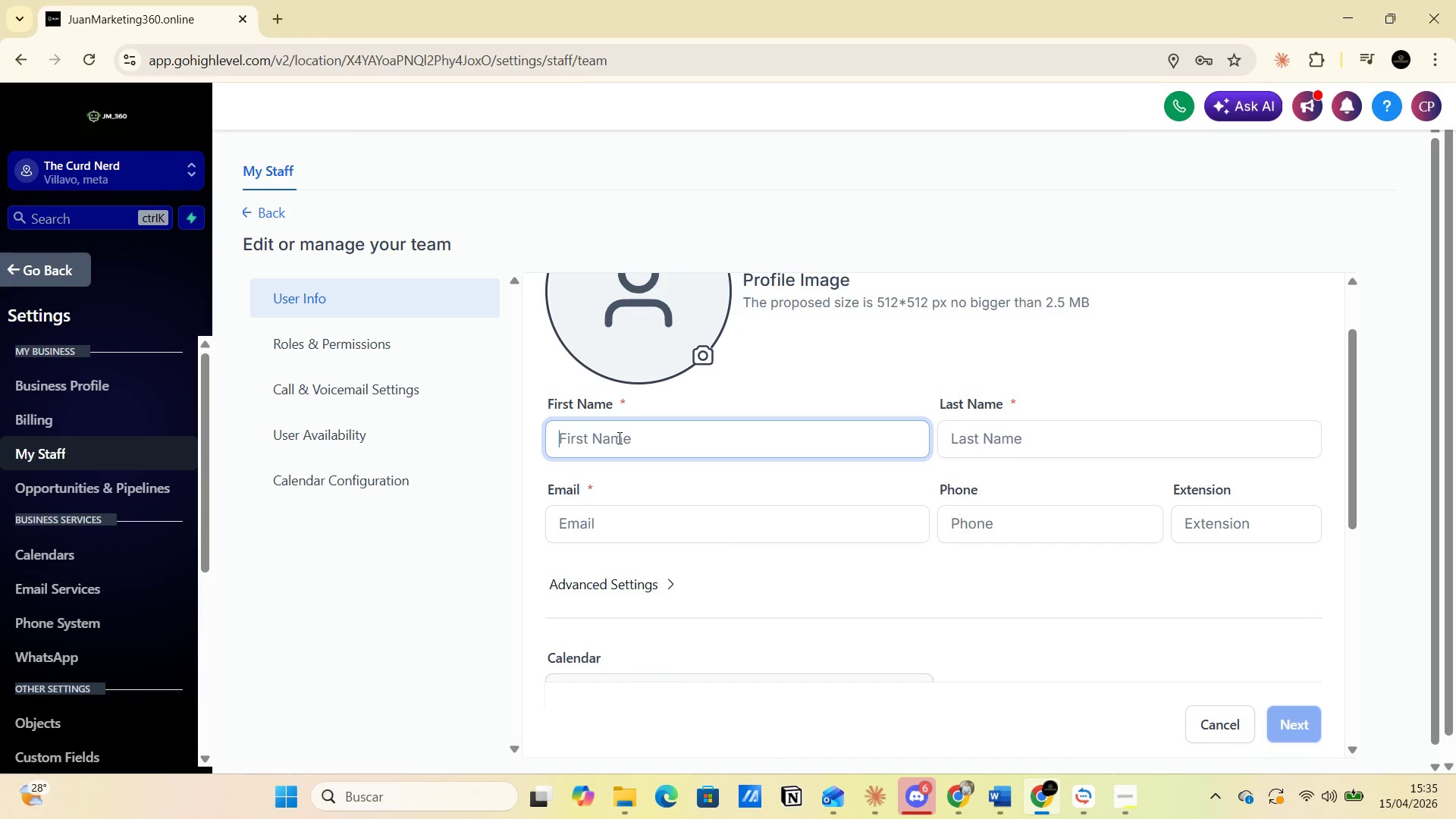 
type(sofia )
 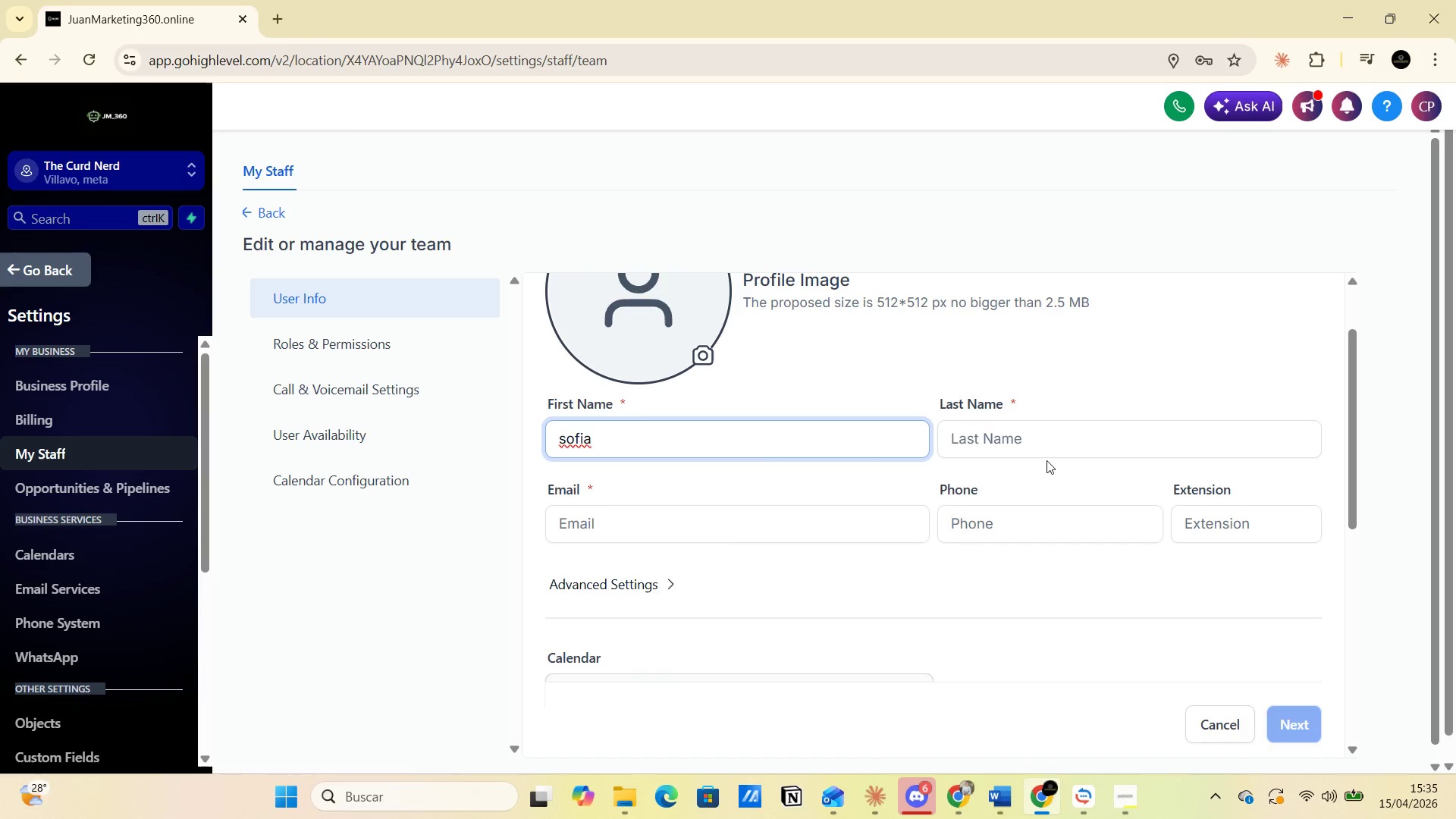 
left_click_drag(start_coordinate=[708, 447], to_coordinate=[538, 455])
 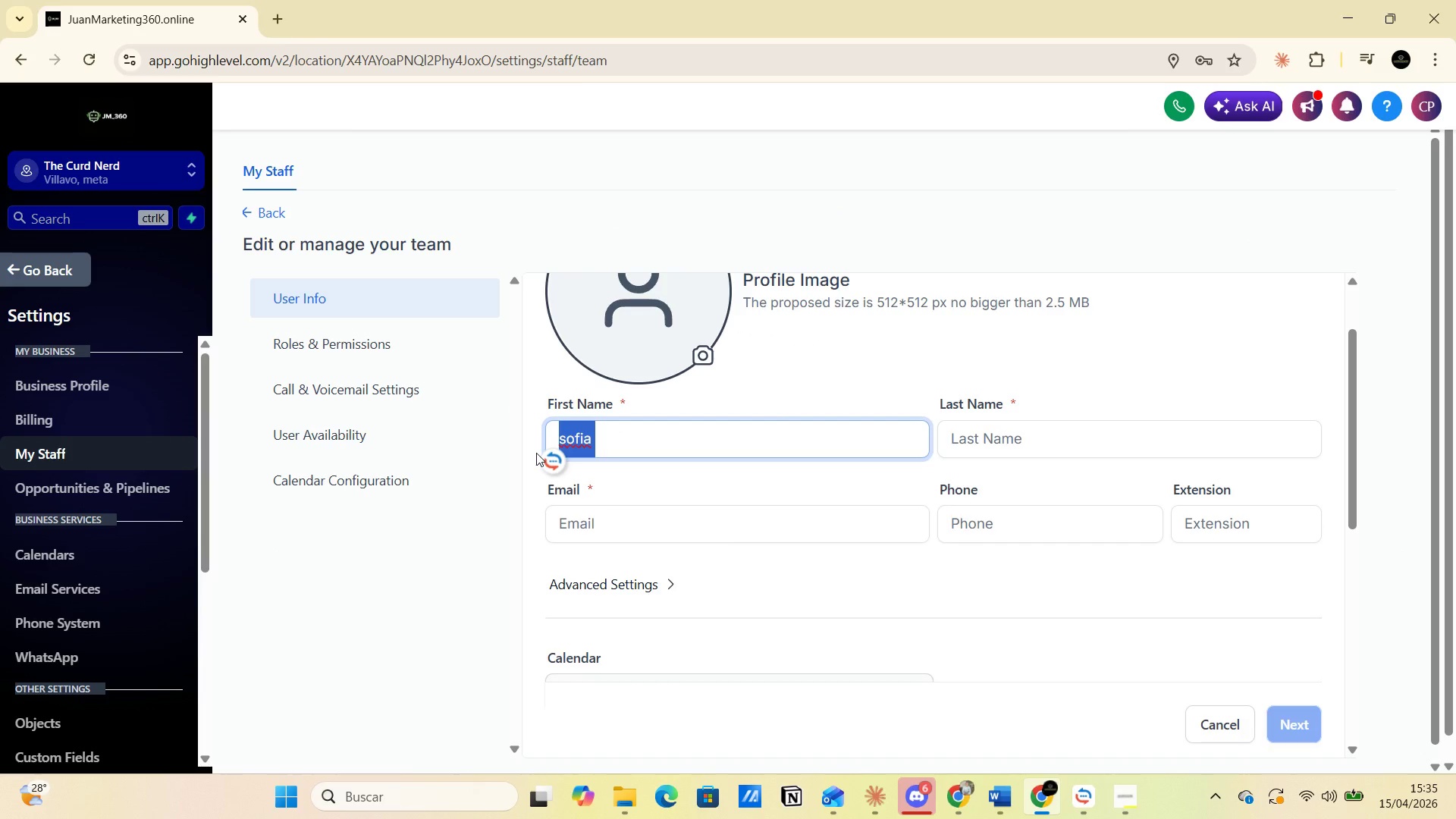 
type(Elizabth )
 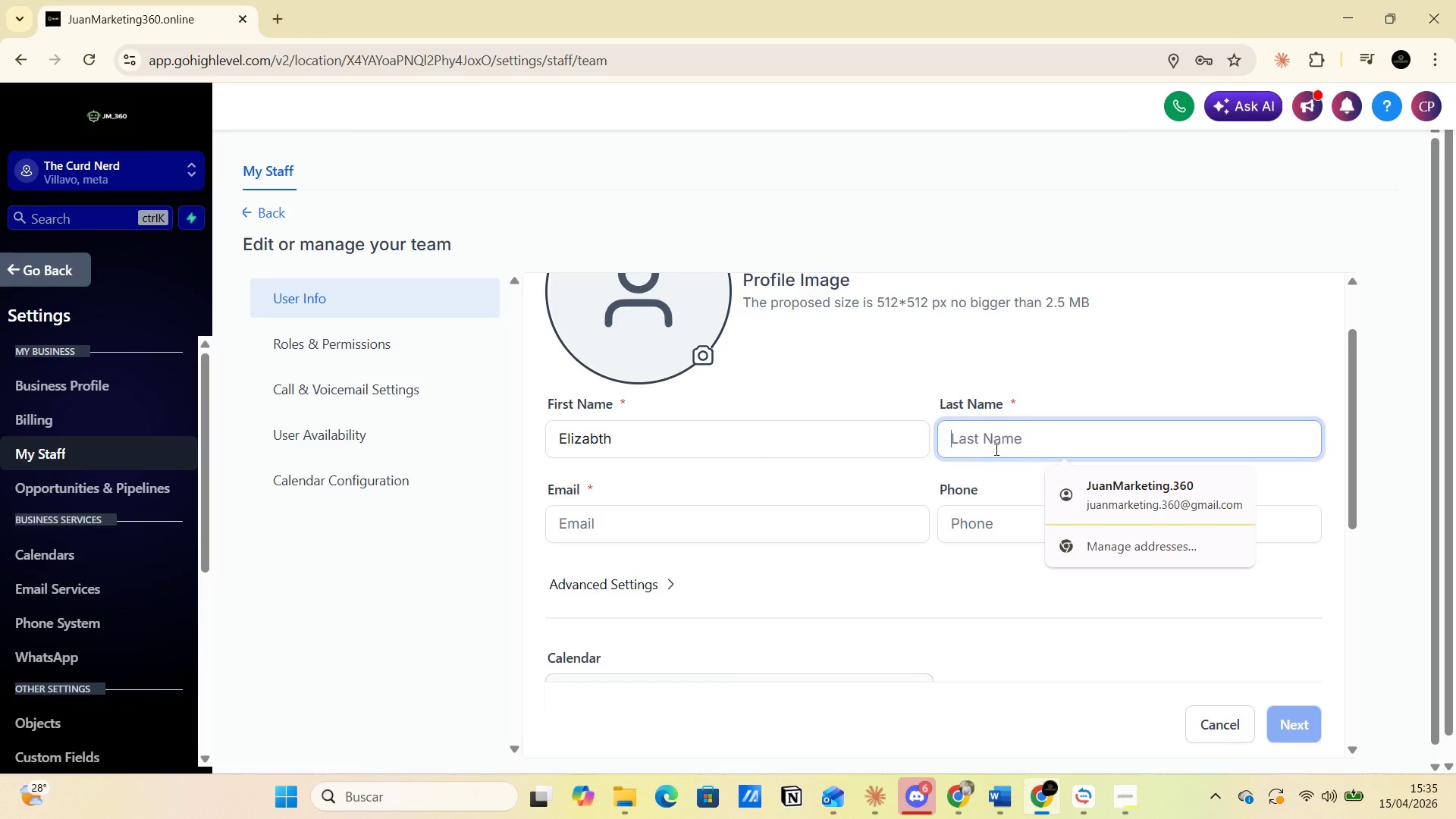 
type(Montenegro )
 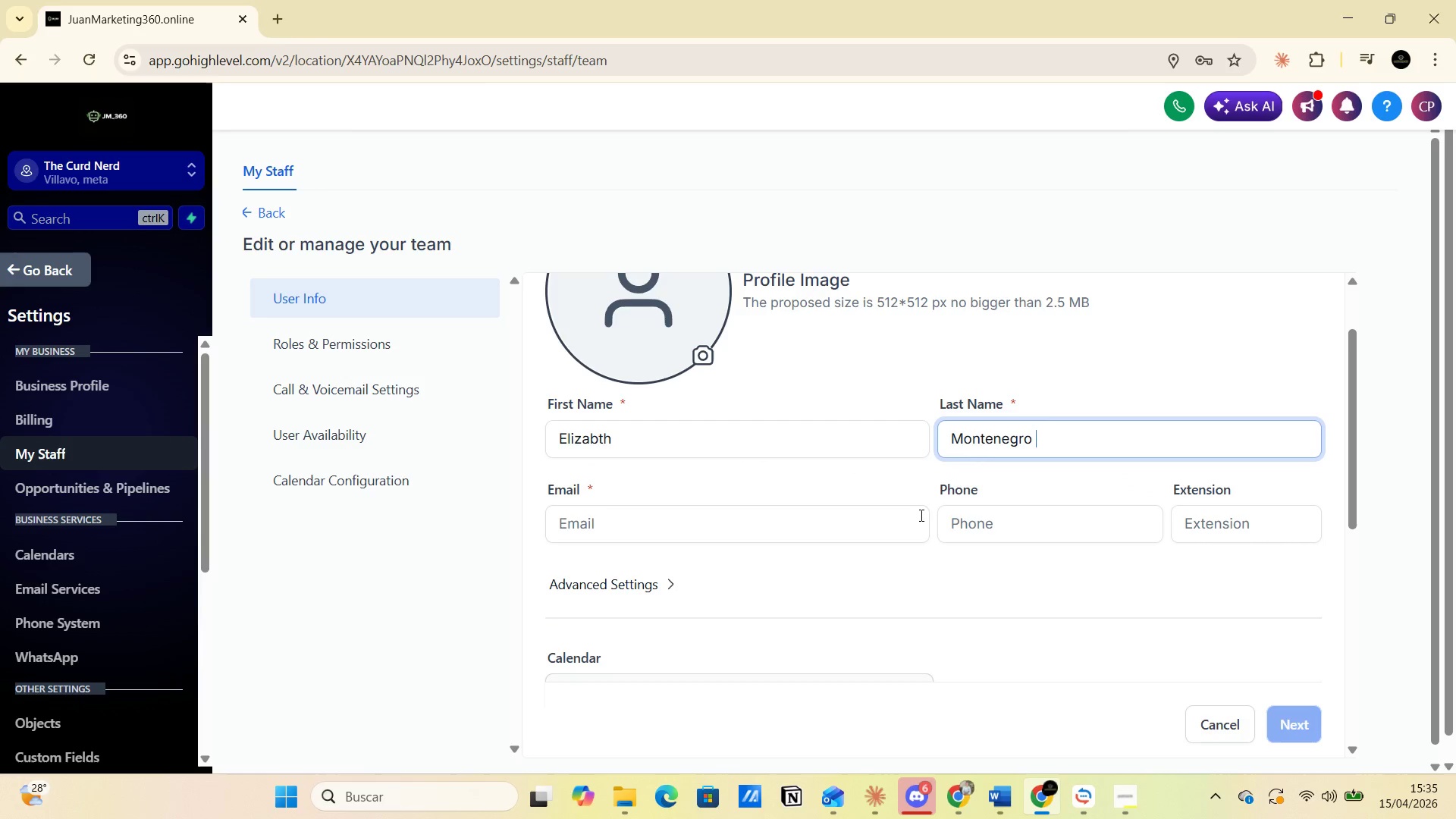 
left_click([809, 526])
 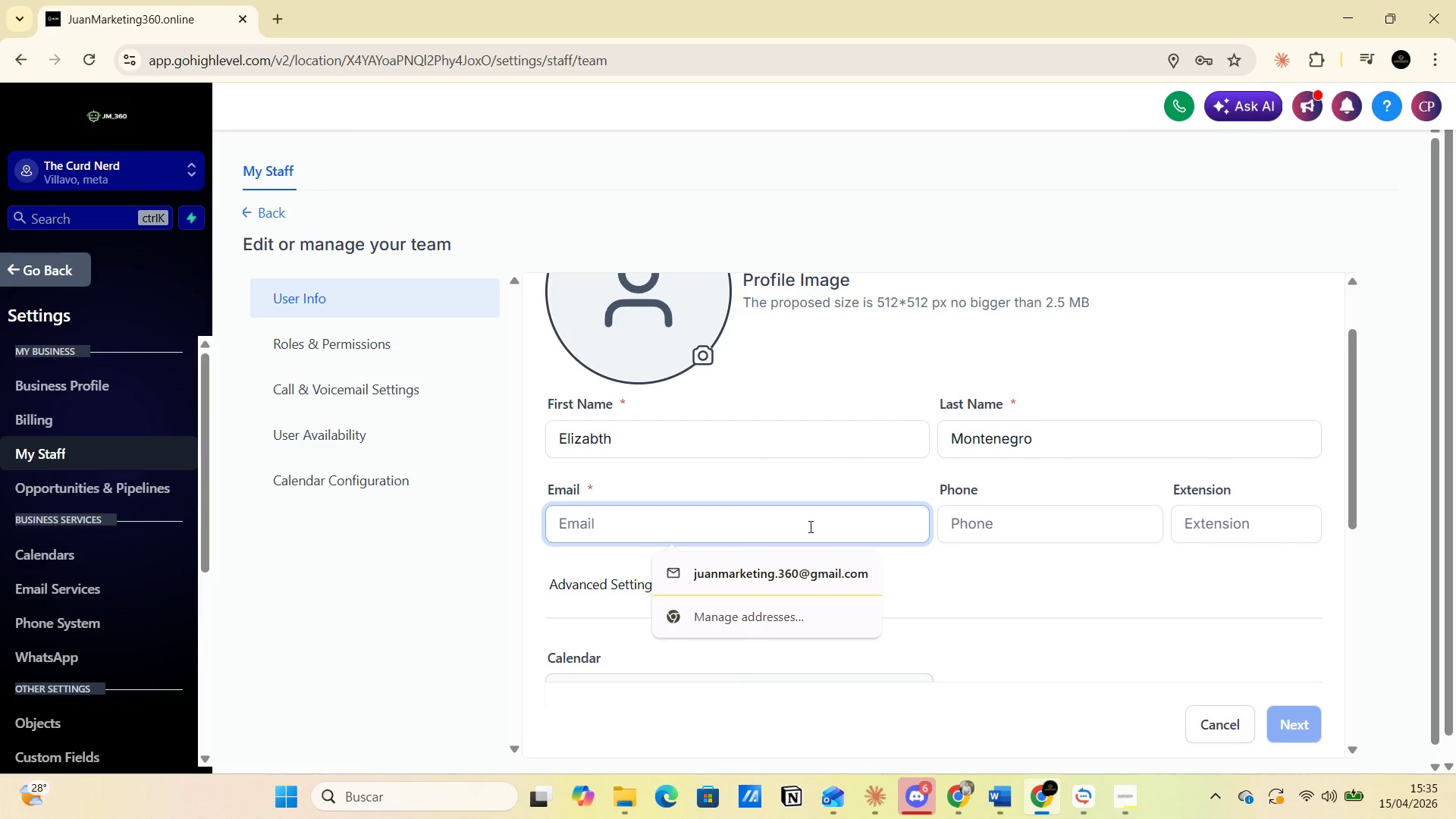 
type(elizabethMontenegro )
 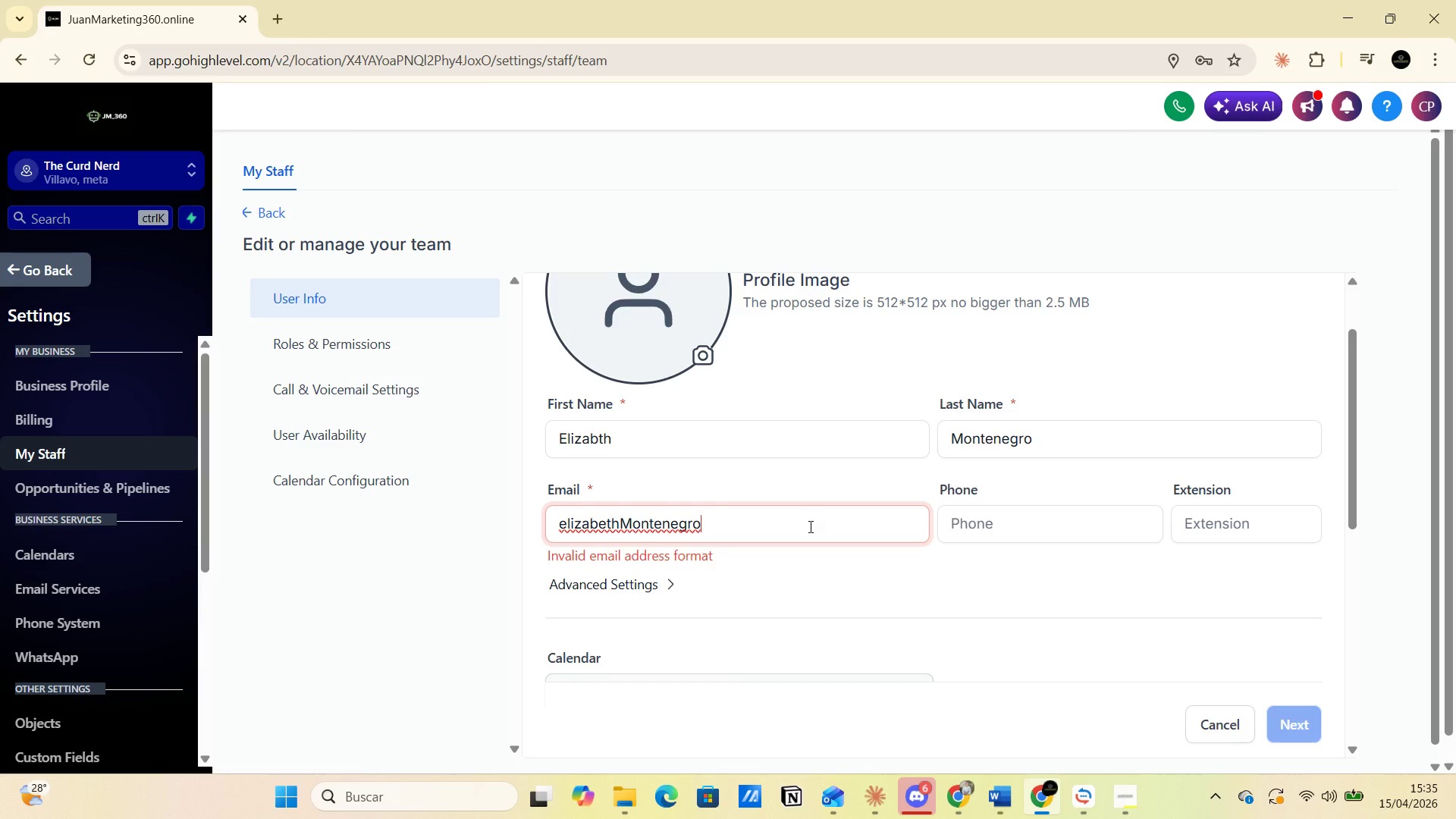 
key(Alt+Control+2)
 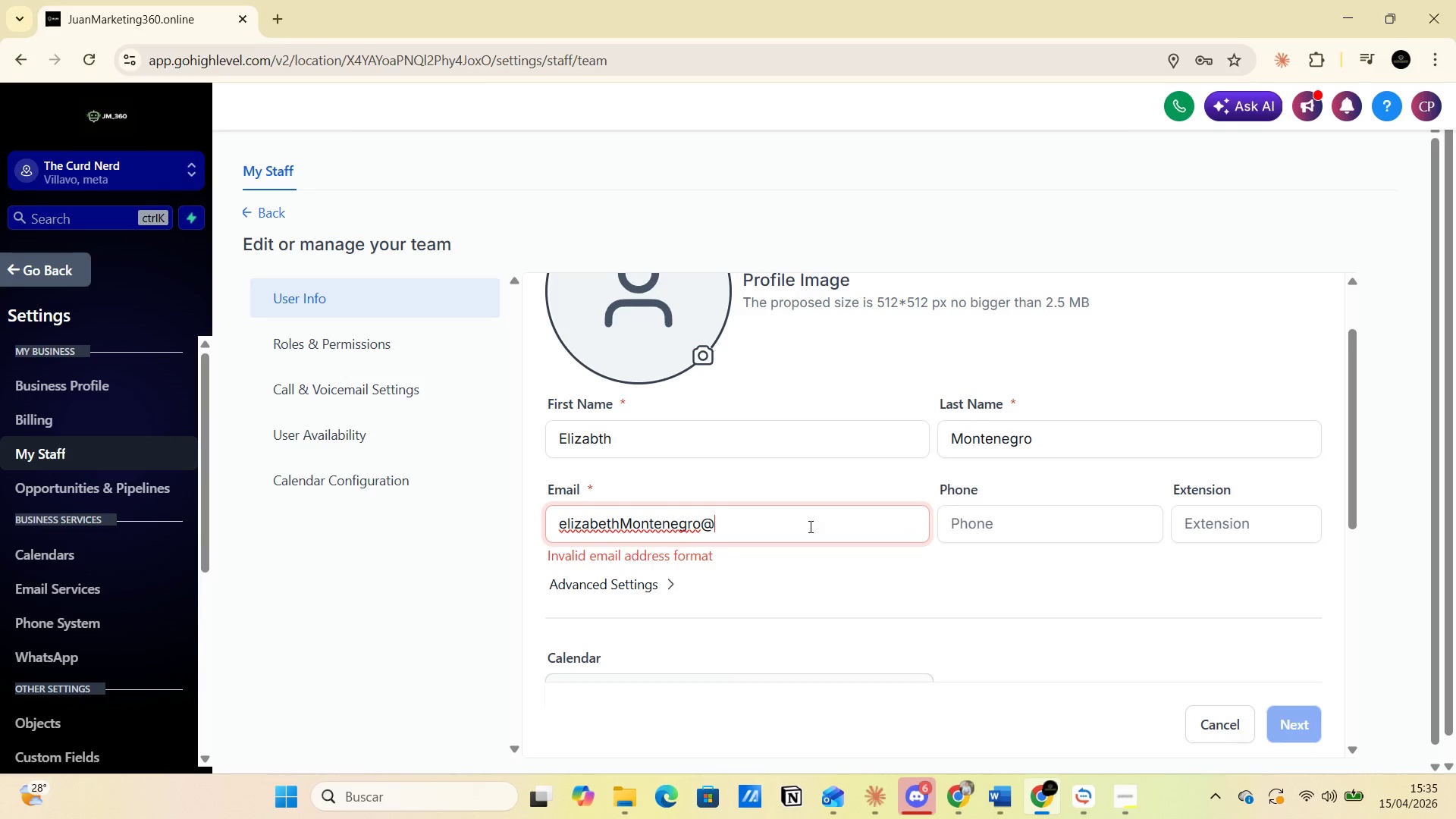 
type(gmail.com)
 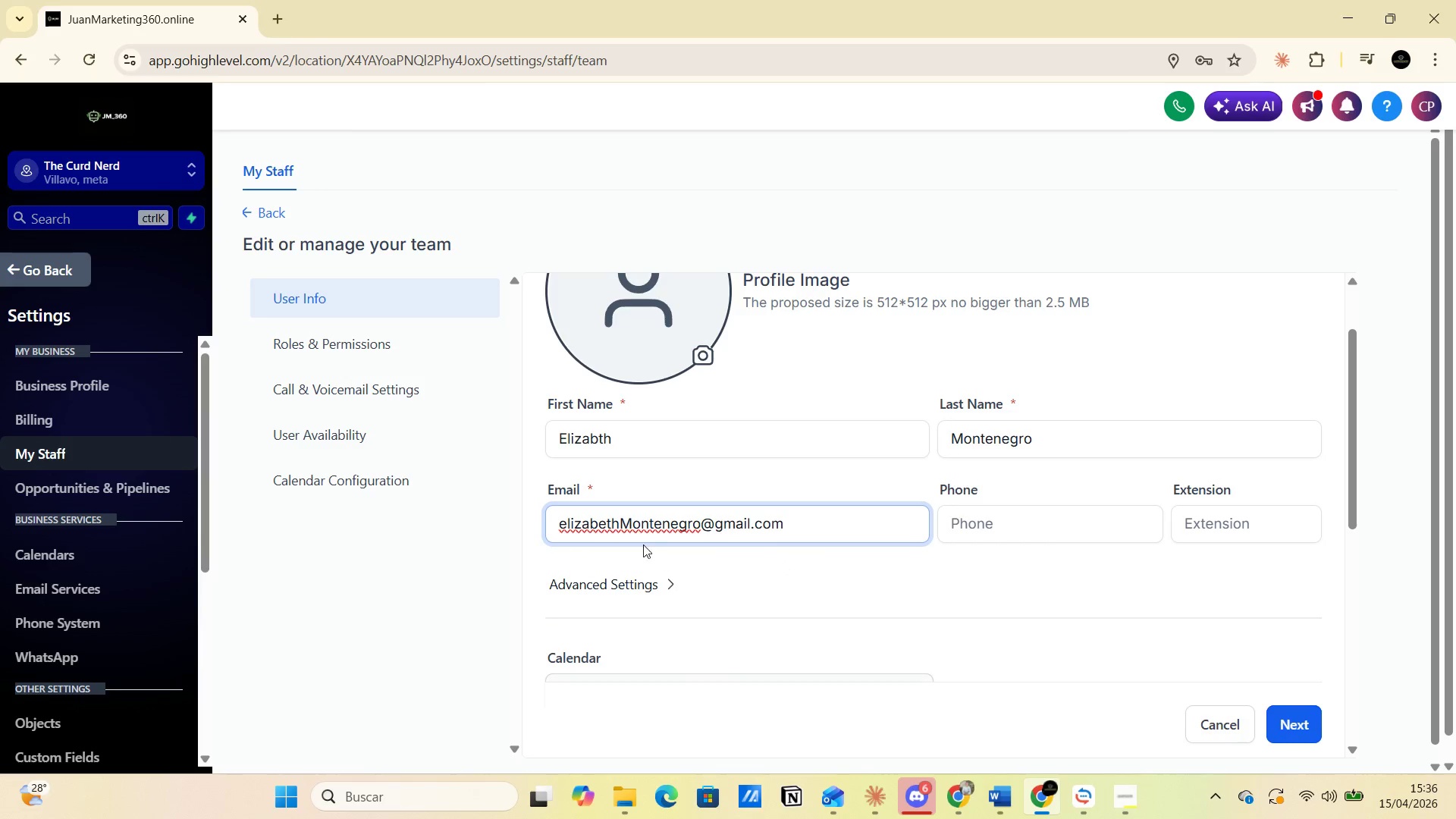 
left_click([632, 530])
 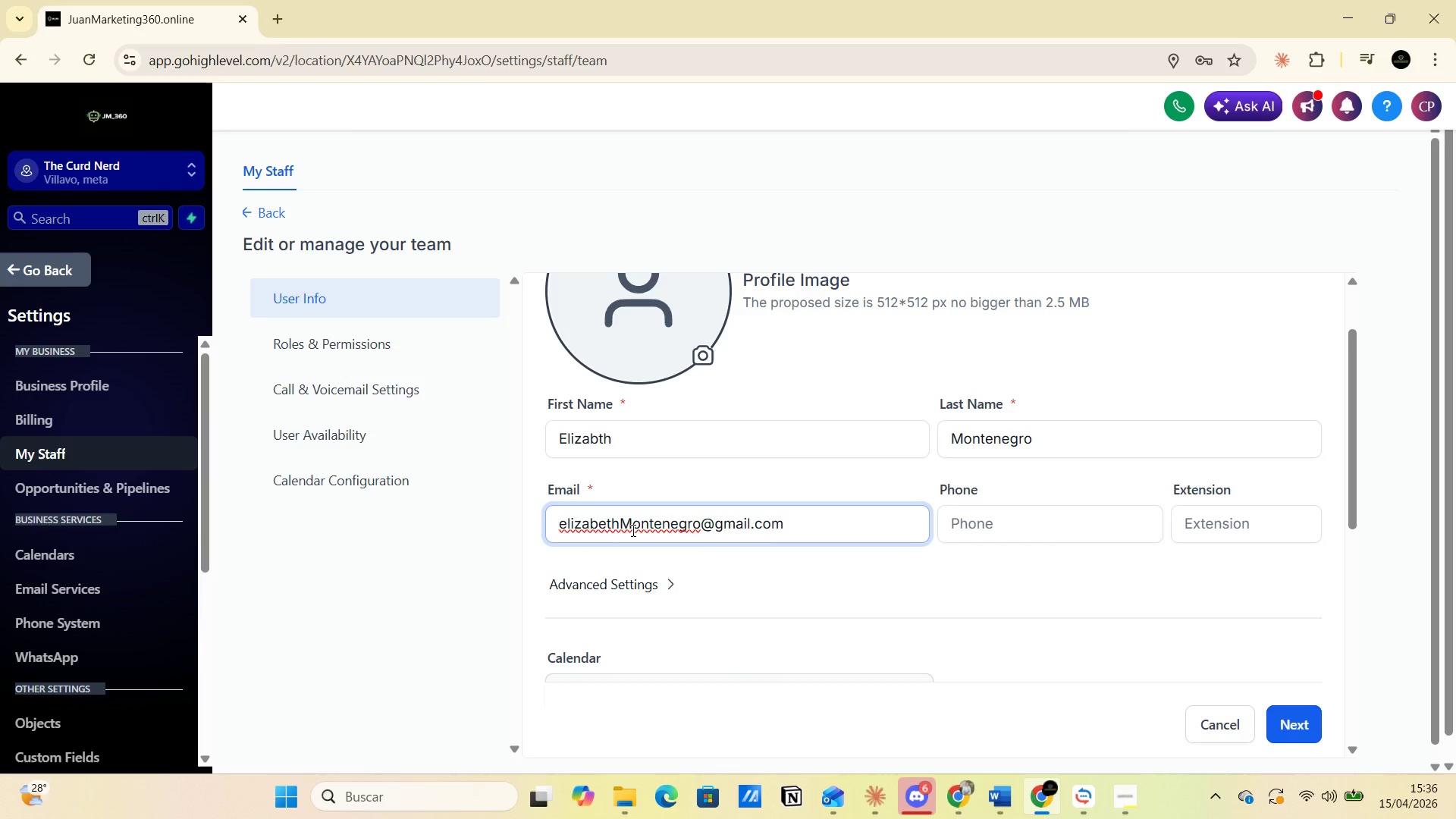 
key(Backspace)
 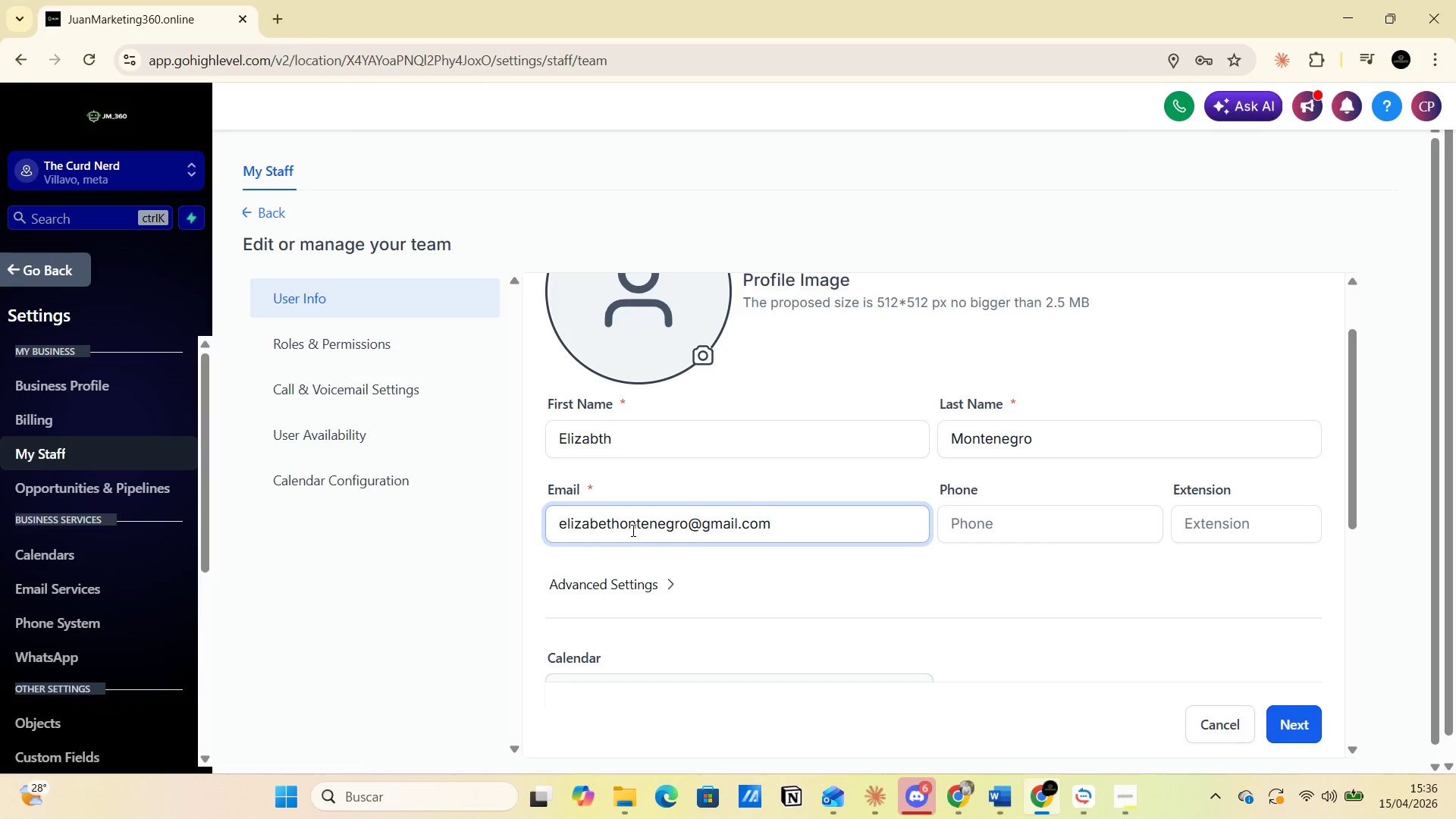 
key(M)
 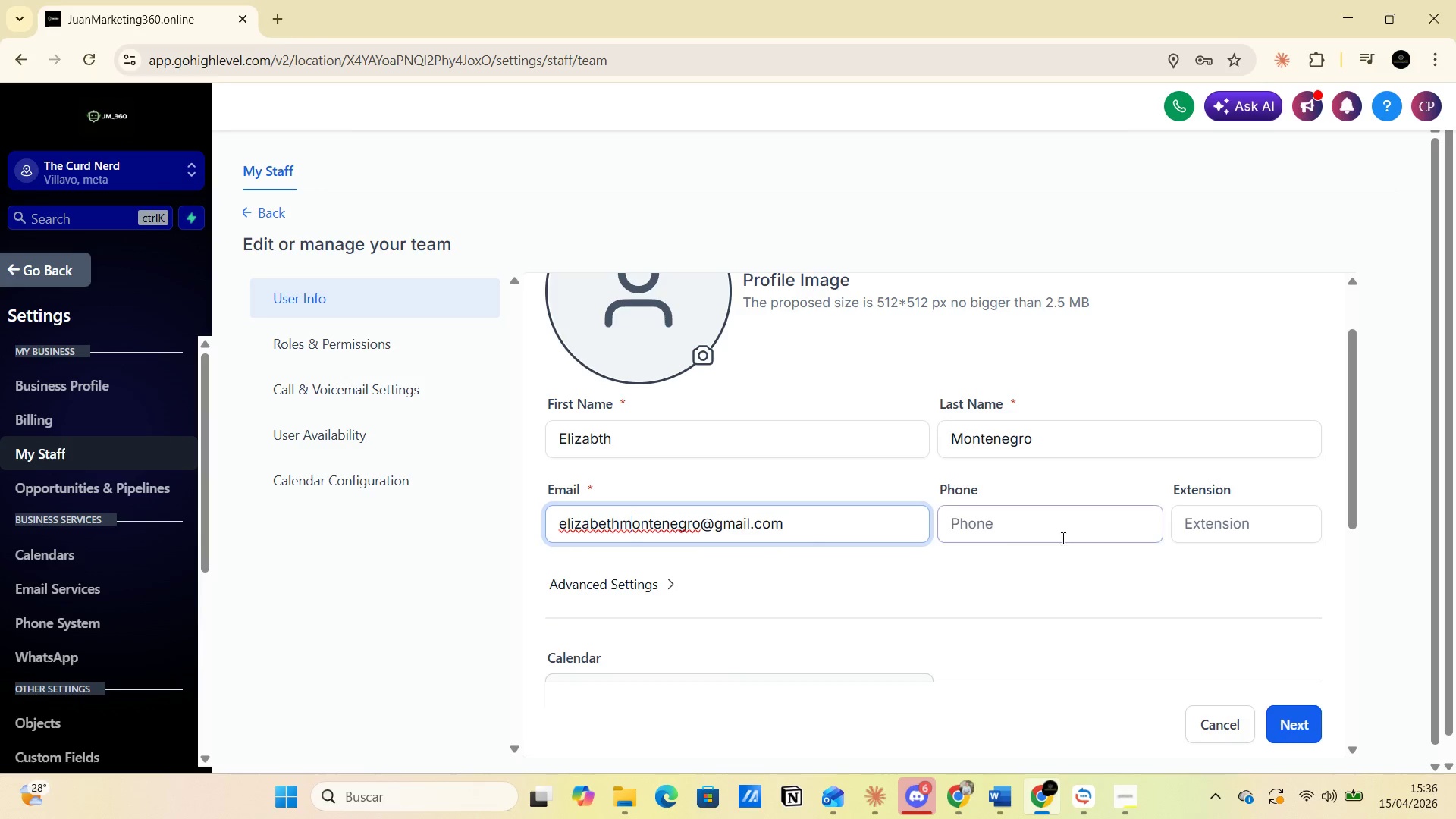 
left_click([1094, 515])
 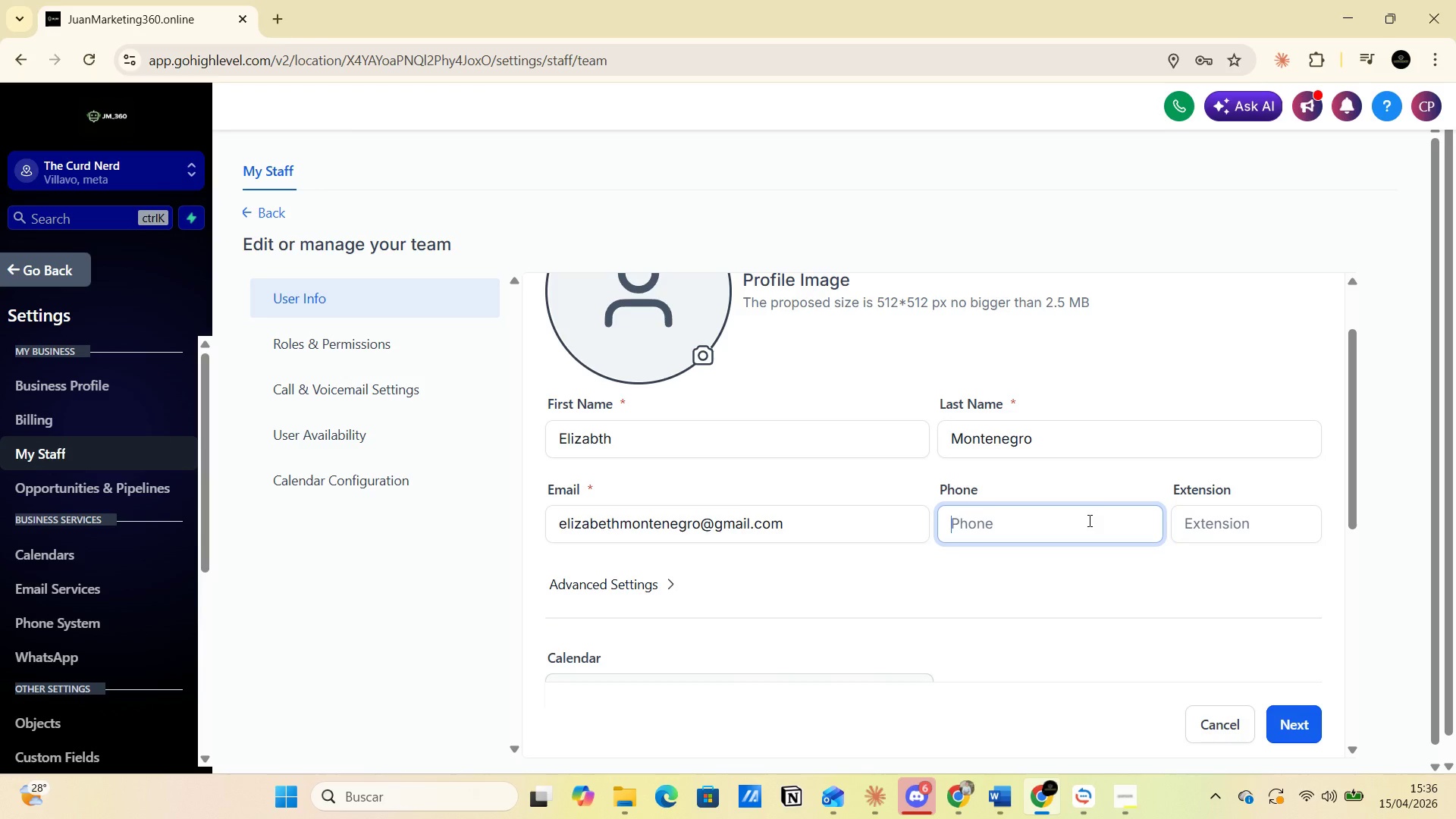 
type(3245678909)
 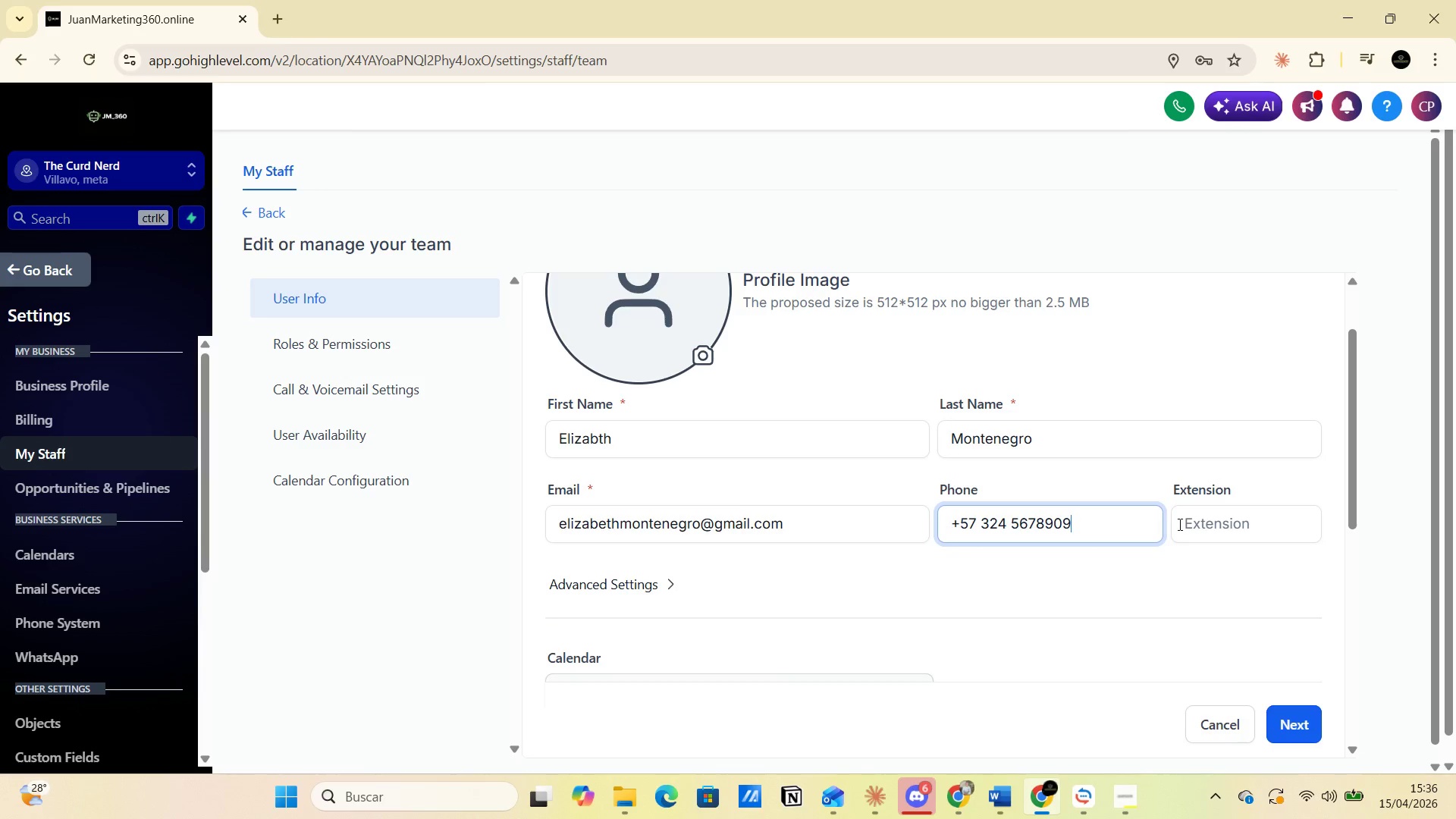 
left_click([1196, 522])
 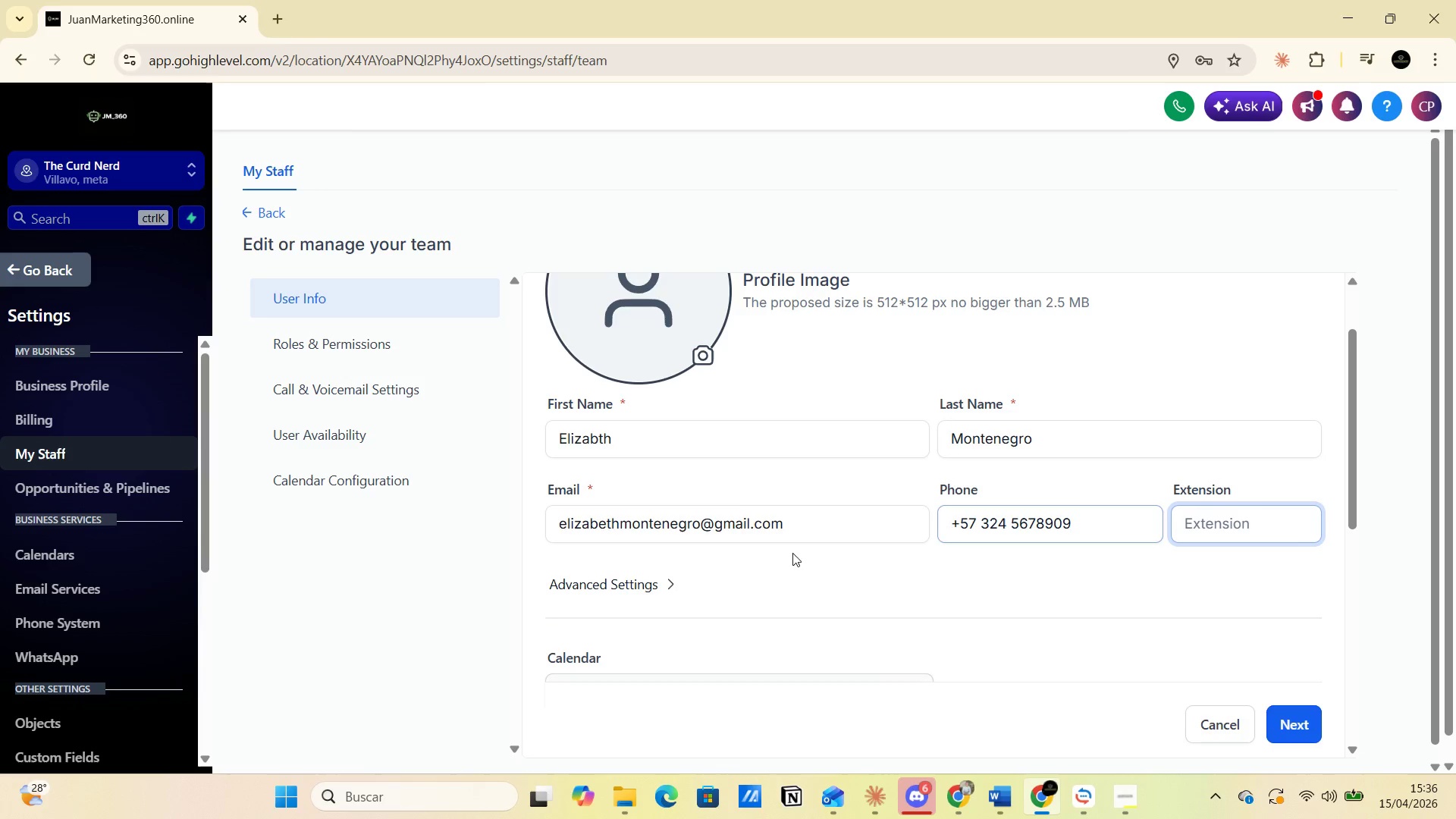 
scroll: coordinate [711, 559], scroll_direction: down, amount: 2.0
 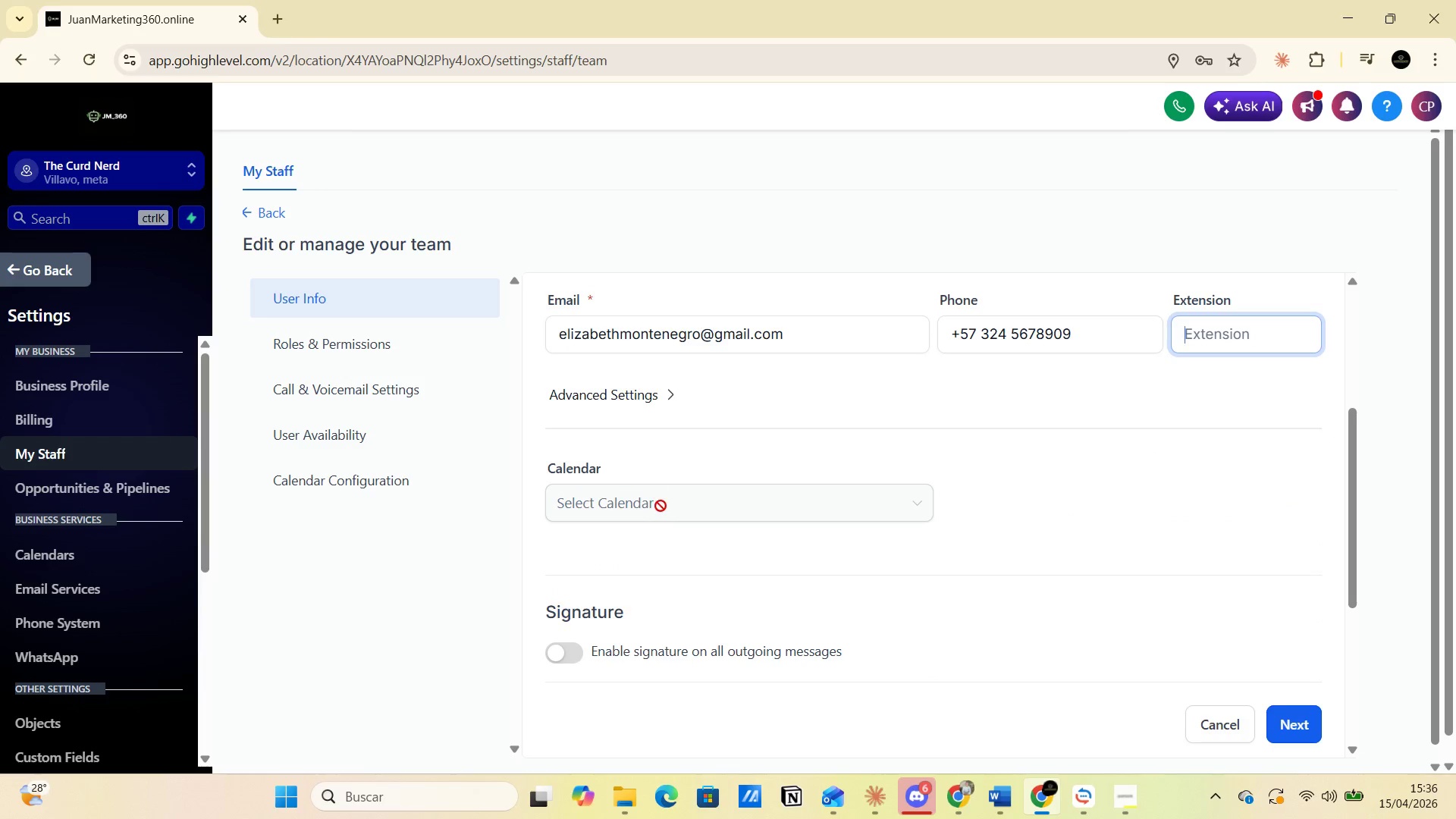 
left_click([660, 510])
 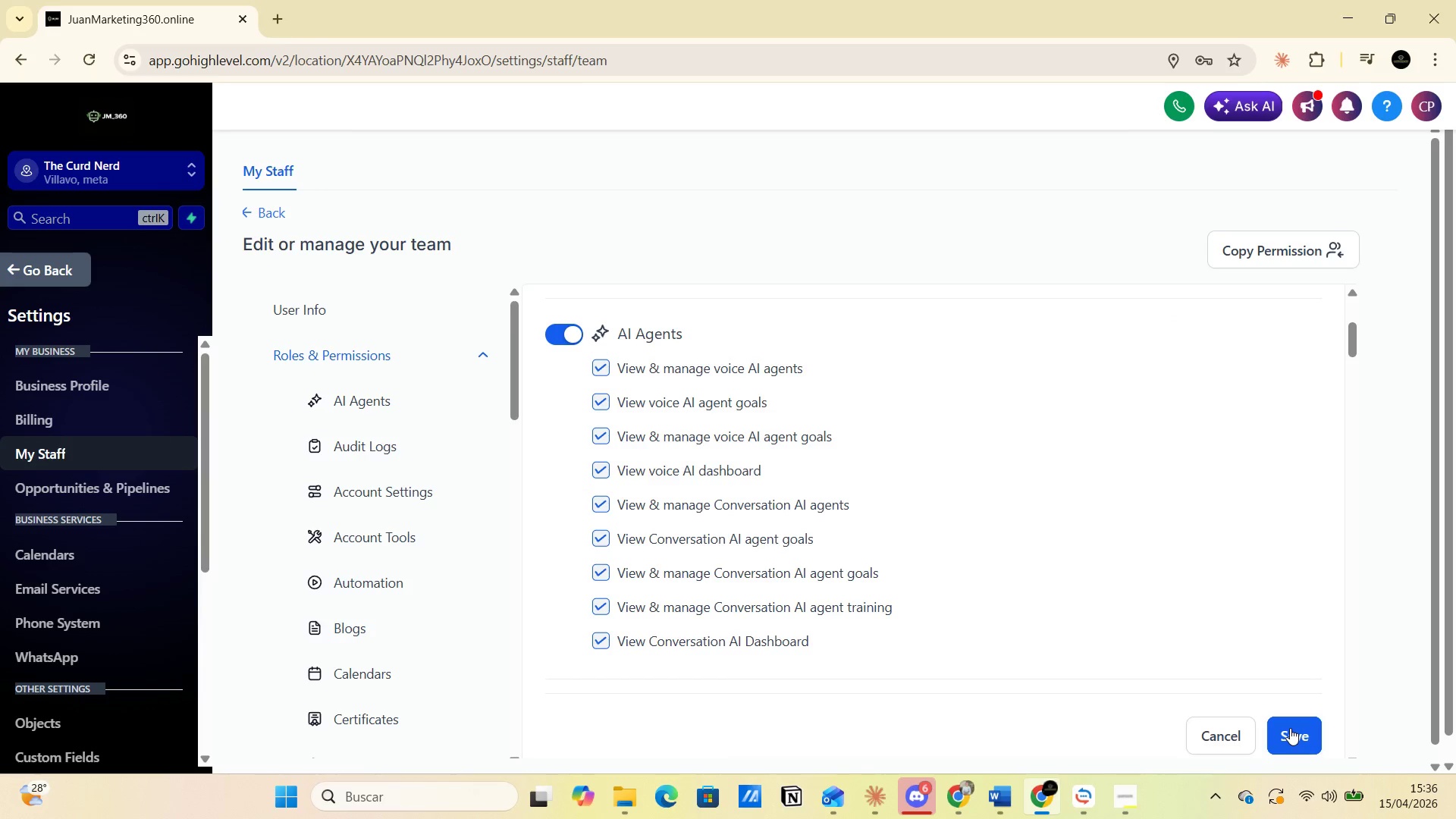 
wait(5.12)
 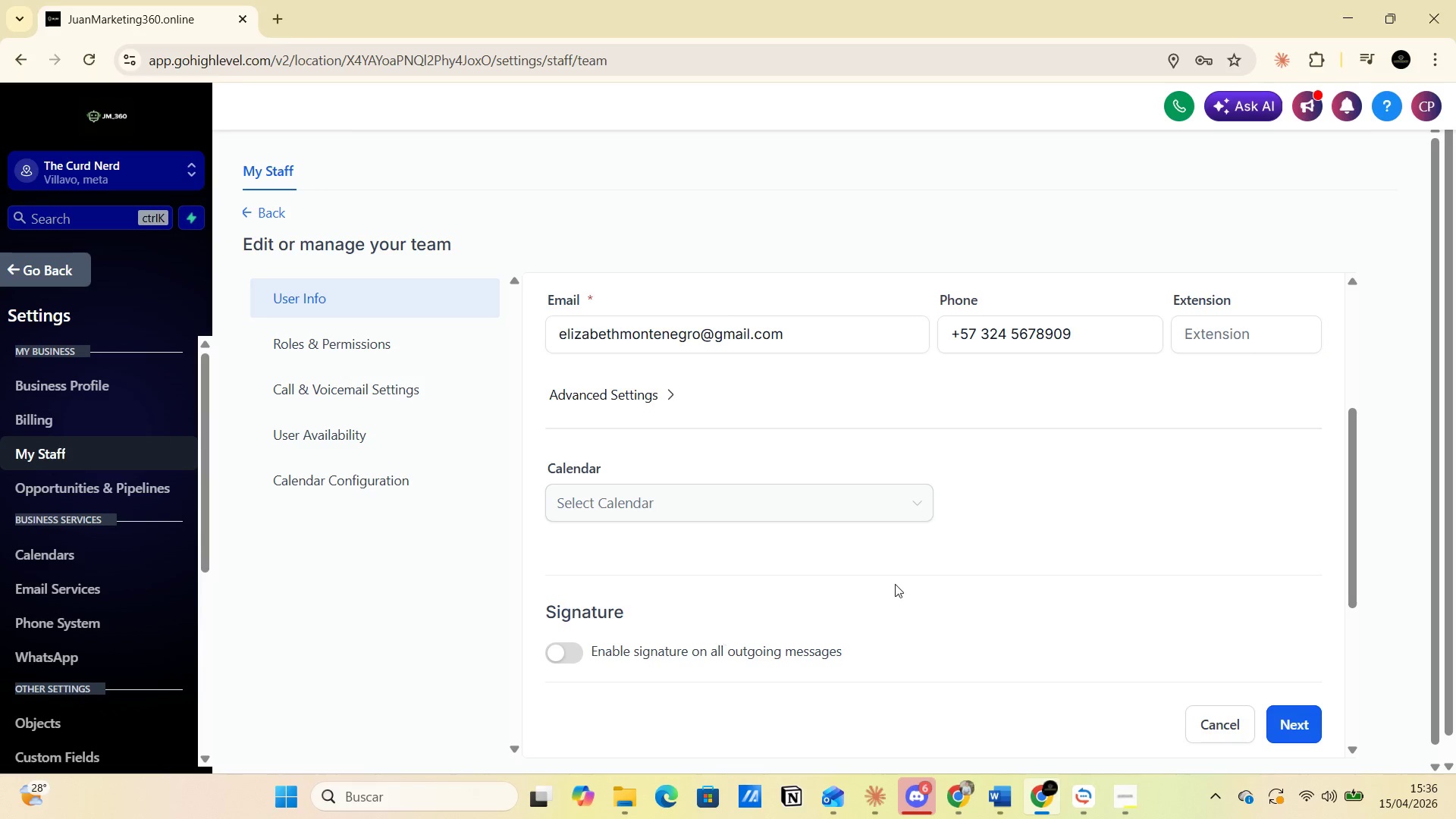 
scroll: coordinate [1040, 703], scroll_direction: down, amount: 34.0
 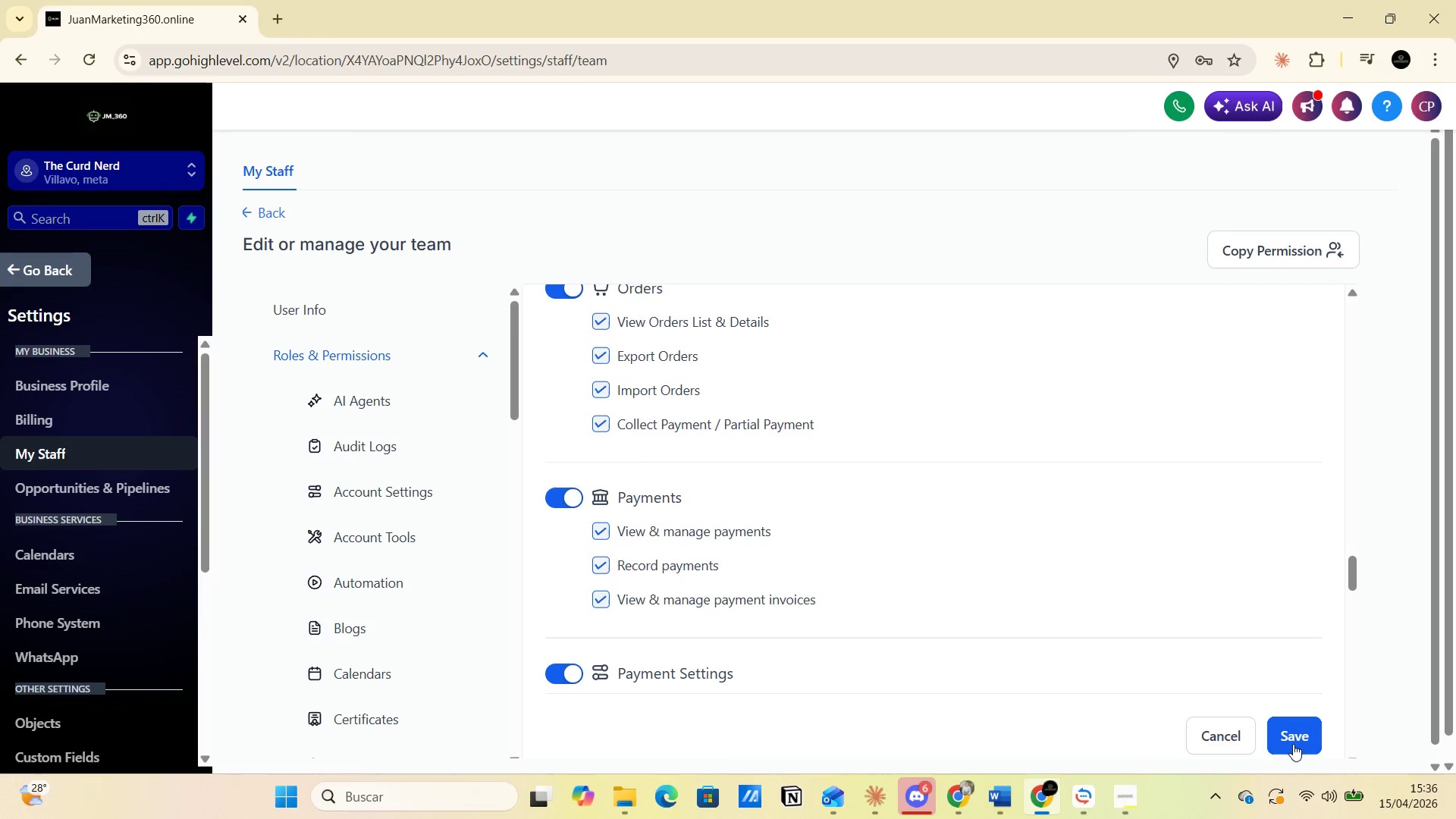 
left_click([1293, 743])
 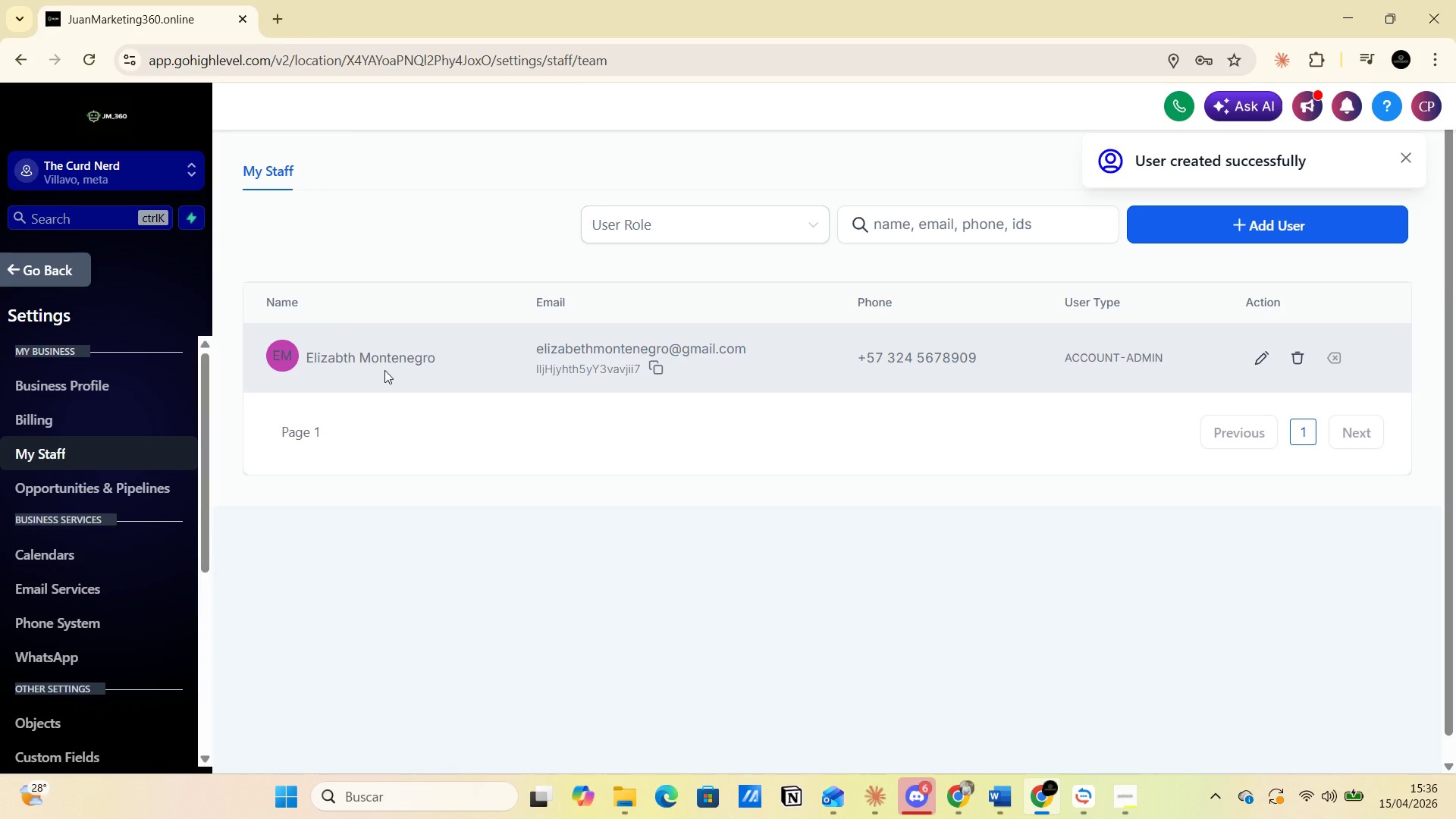 
wait(10.53)
 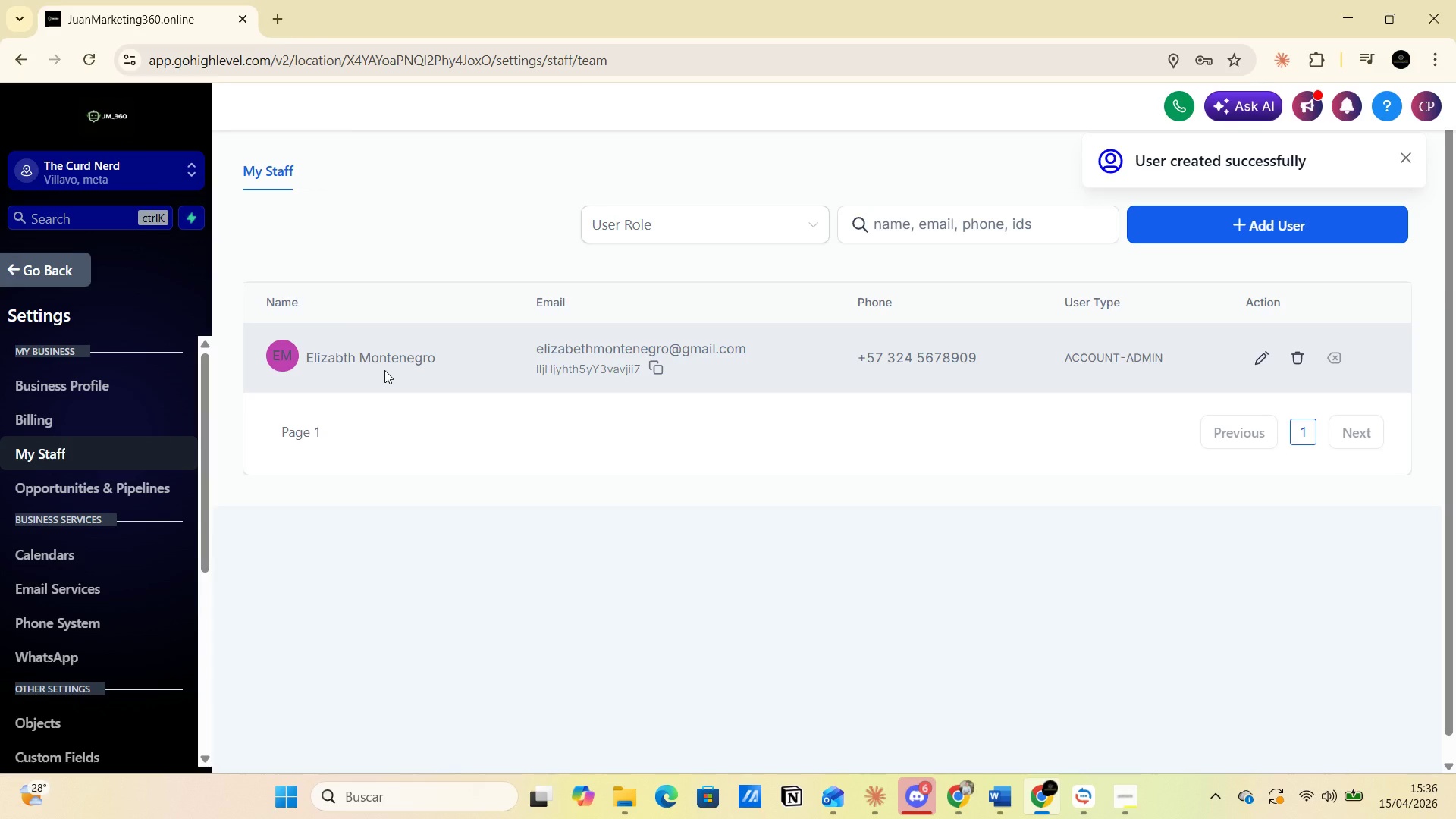 
left_click_drag(start_coordinate=[59, 563], to_coordinate=[59, 566])
 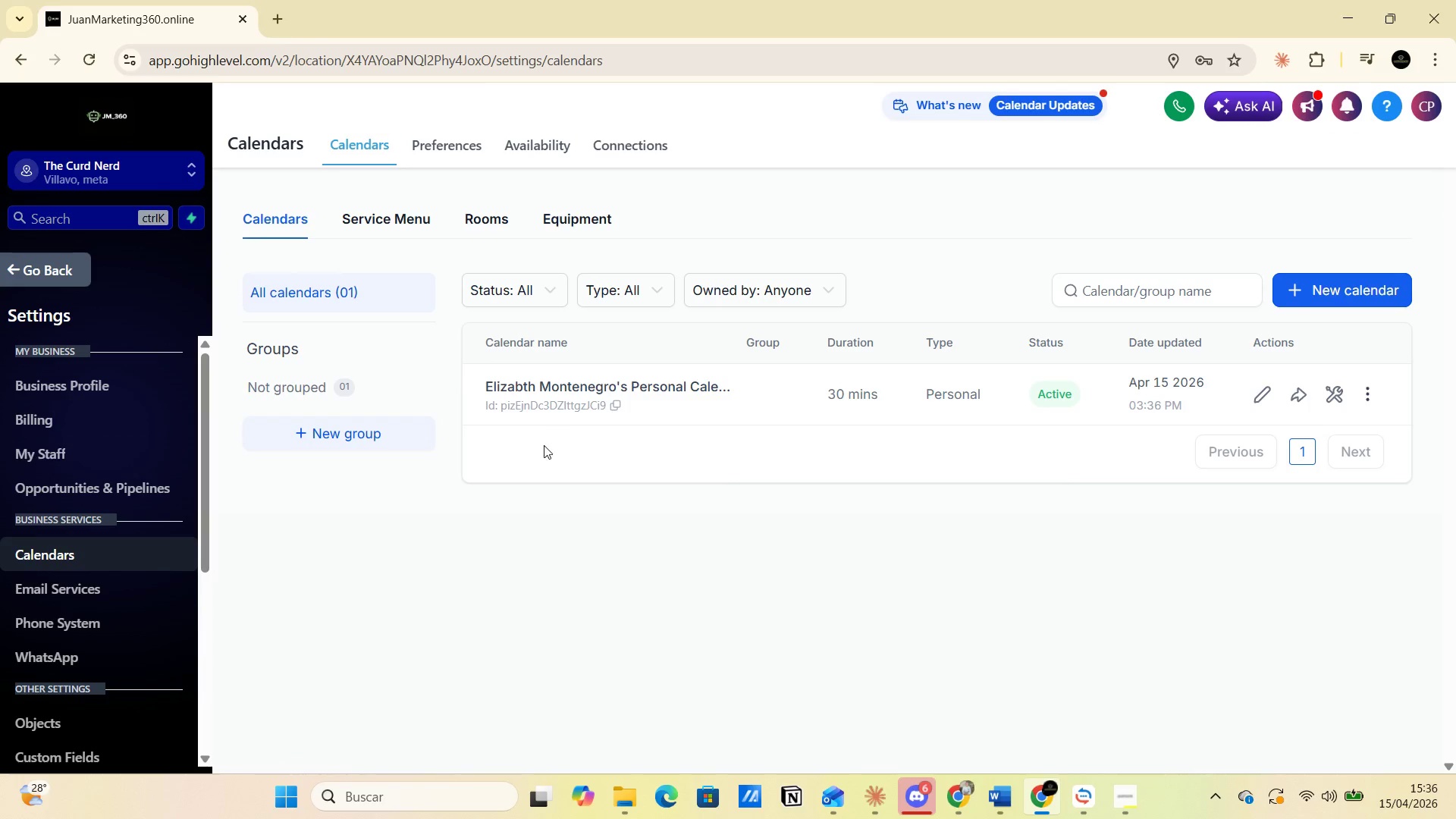 
wait(11.66)
 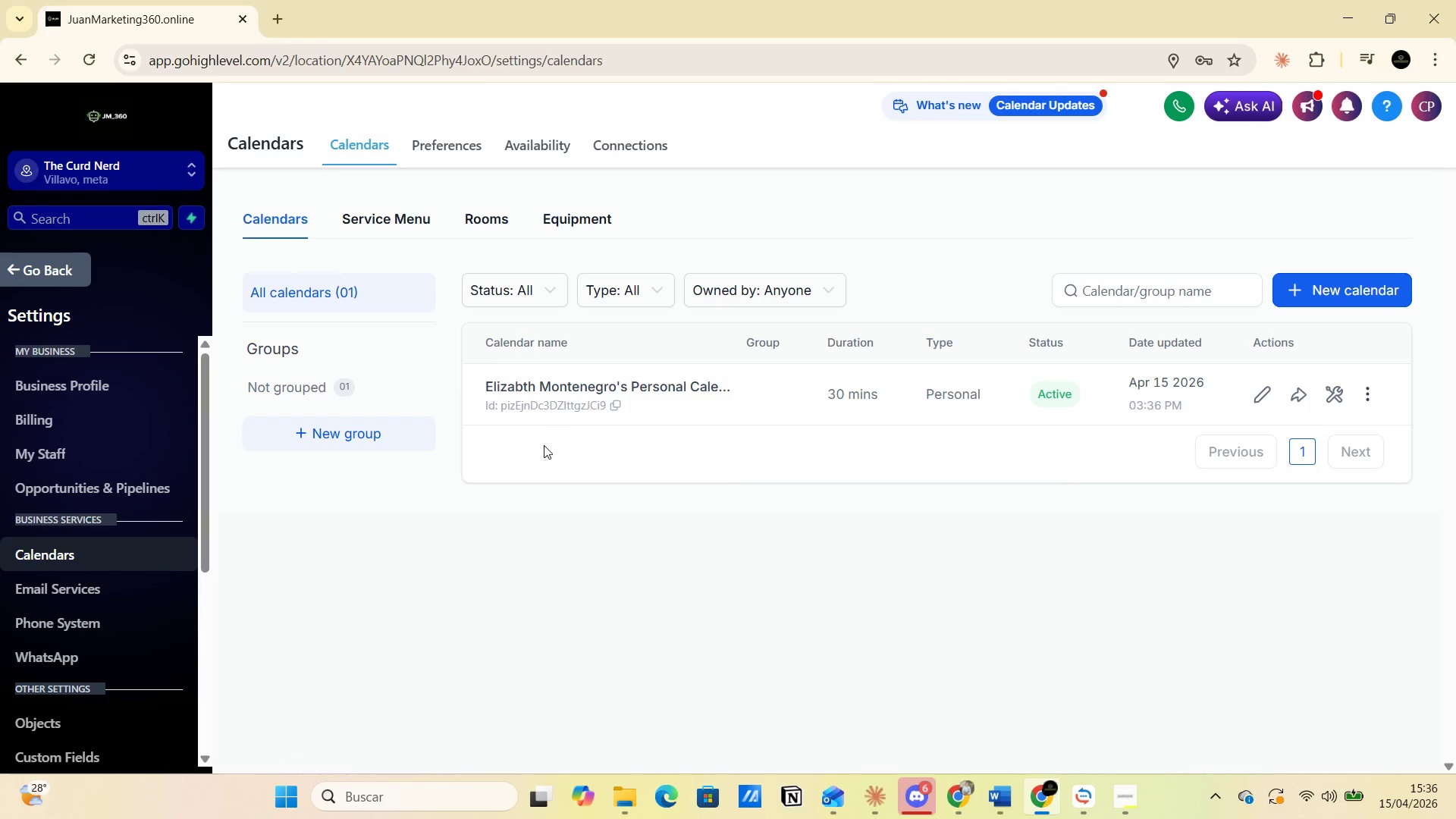 
left_click([438, 144])
 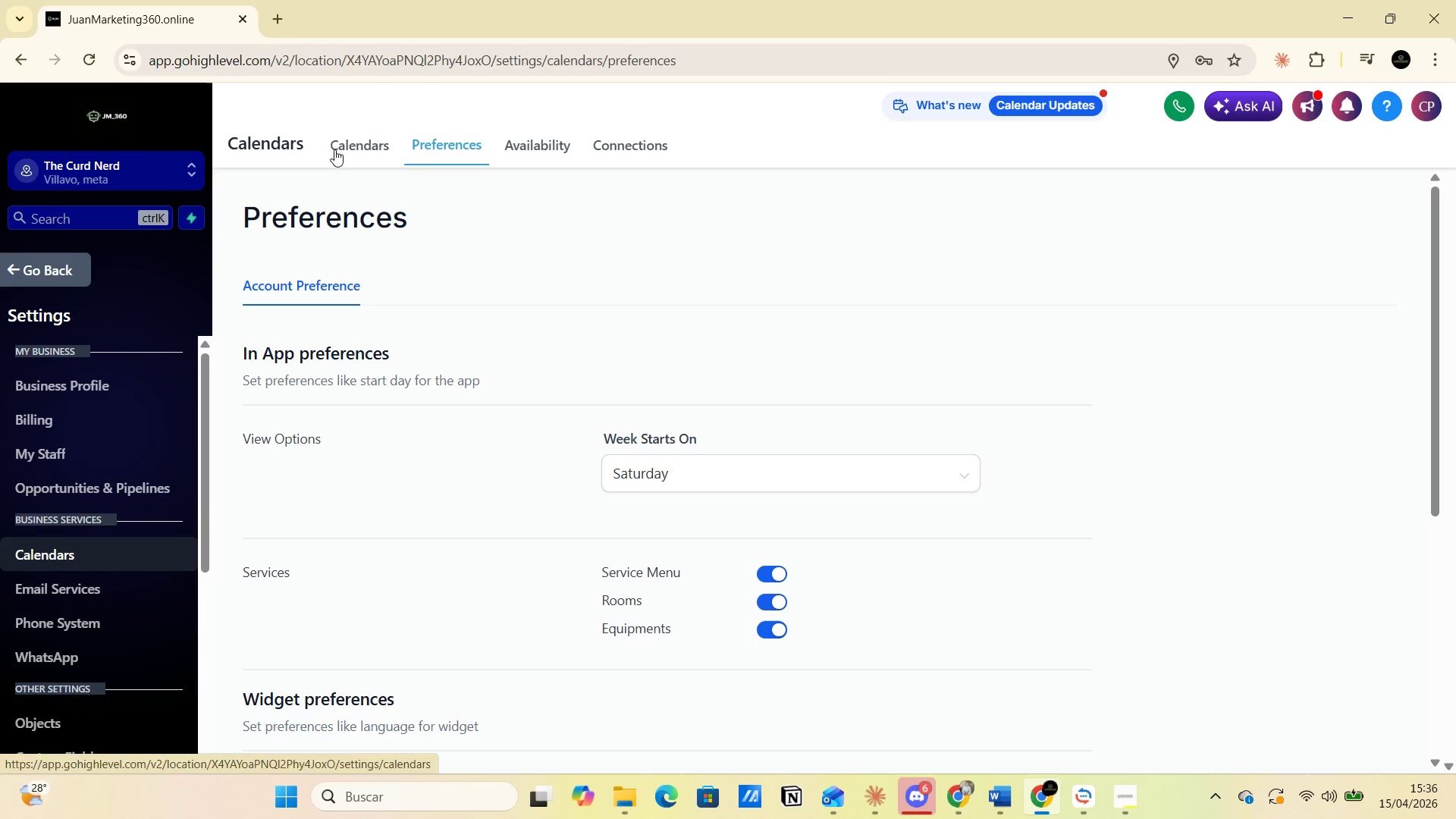 
left_click([359, 146])
 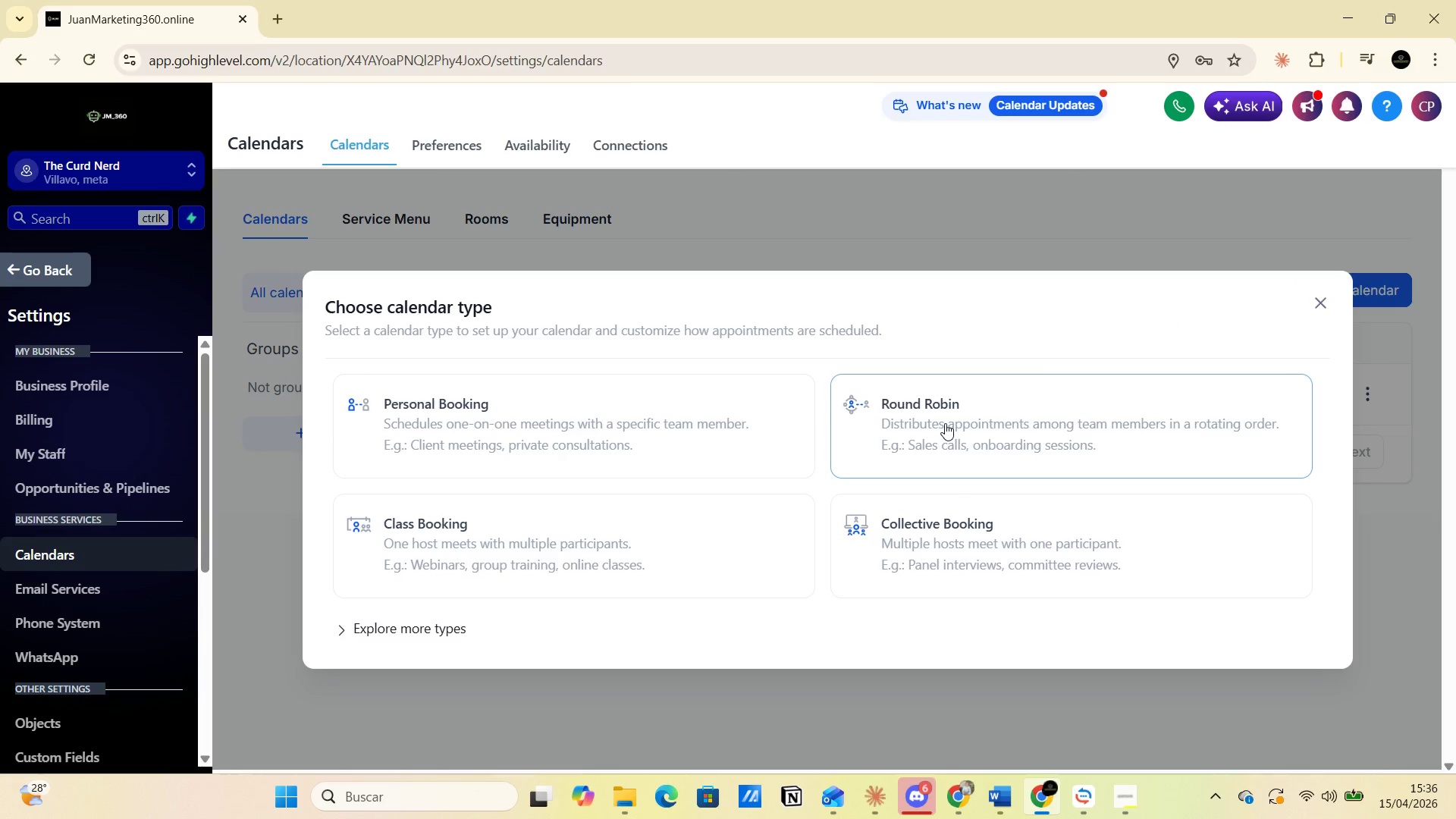 
wait(6.47)
 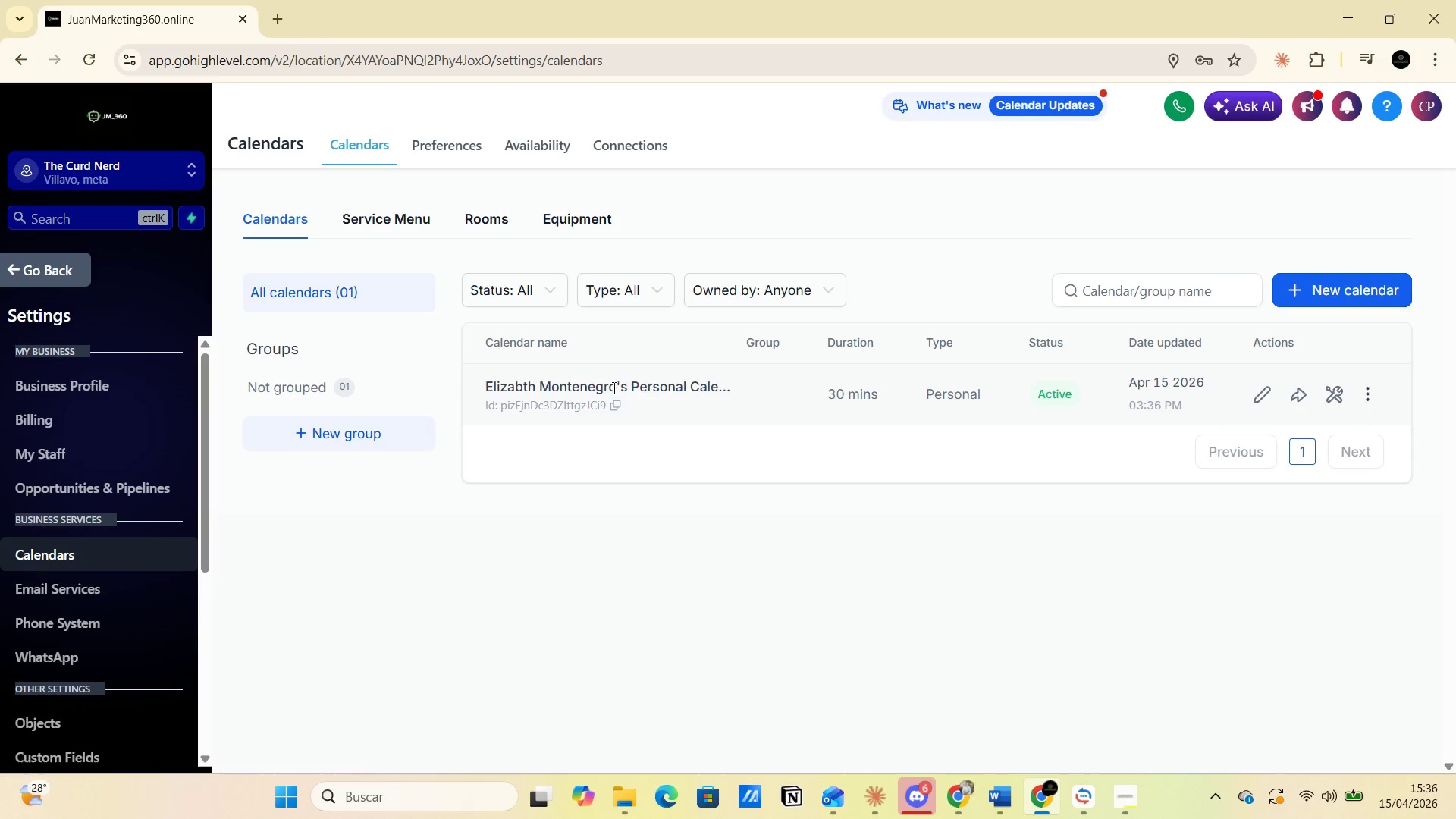 
left_click([598, 410])
 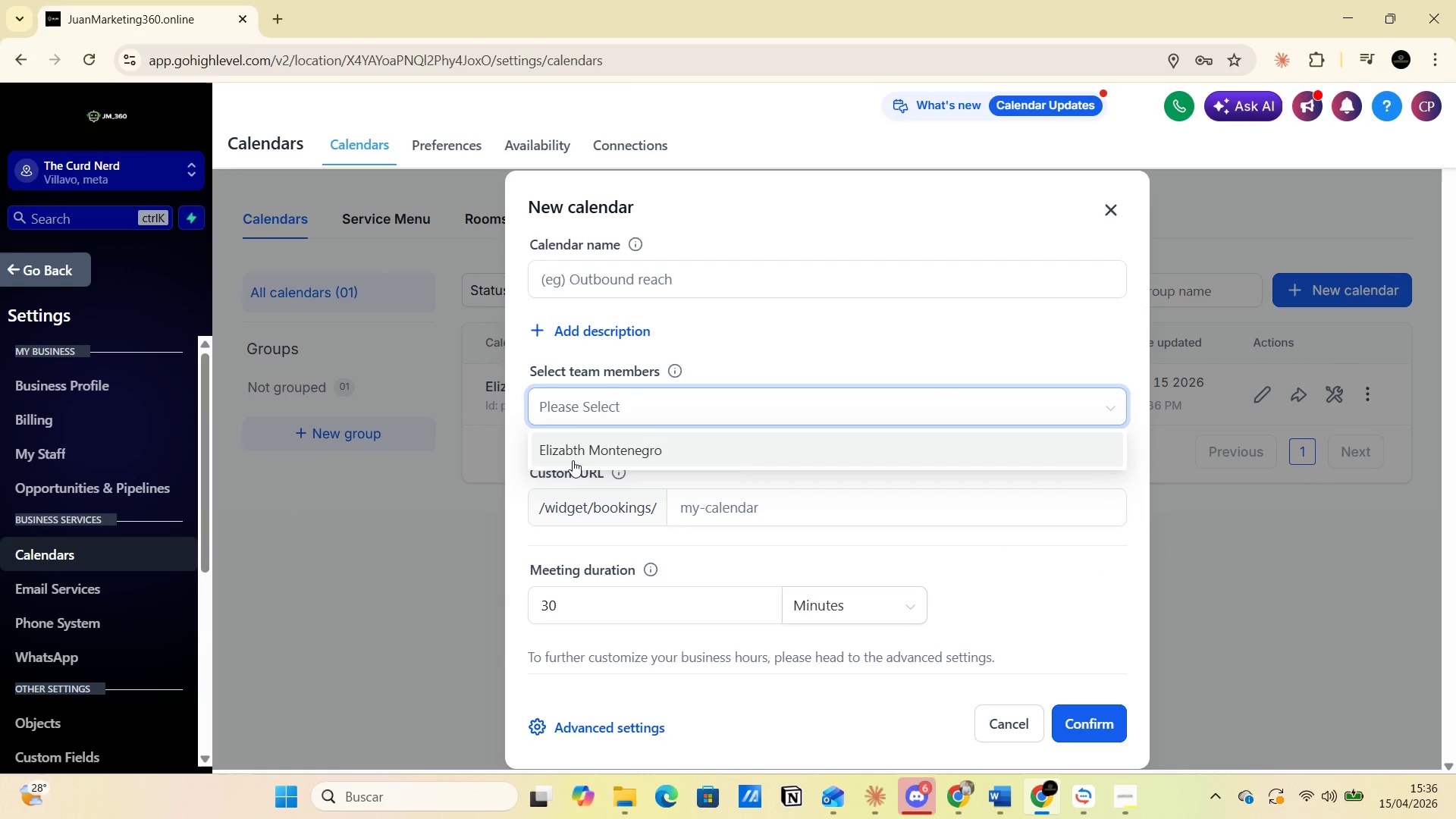 
left_click([582, 453])
 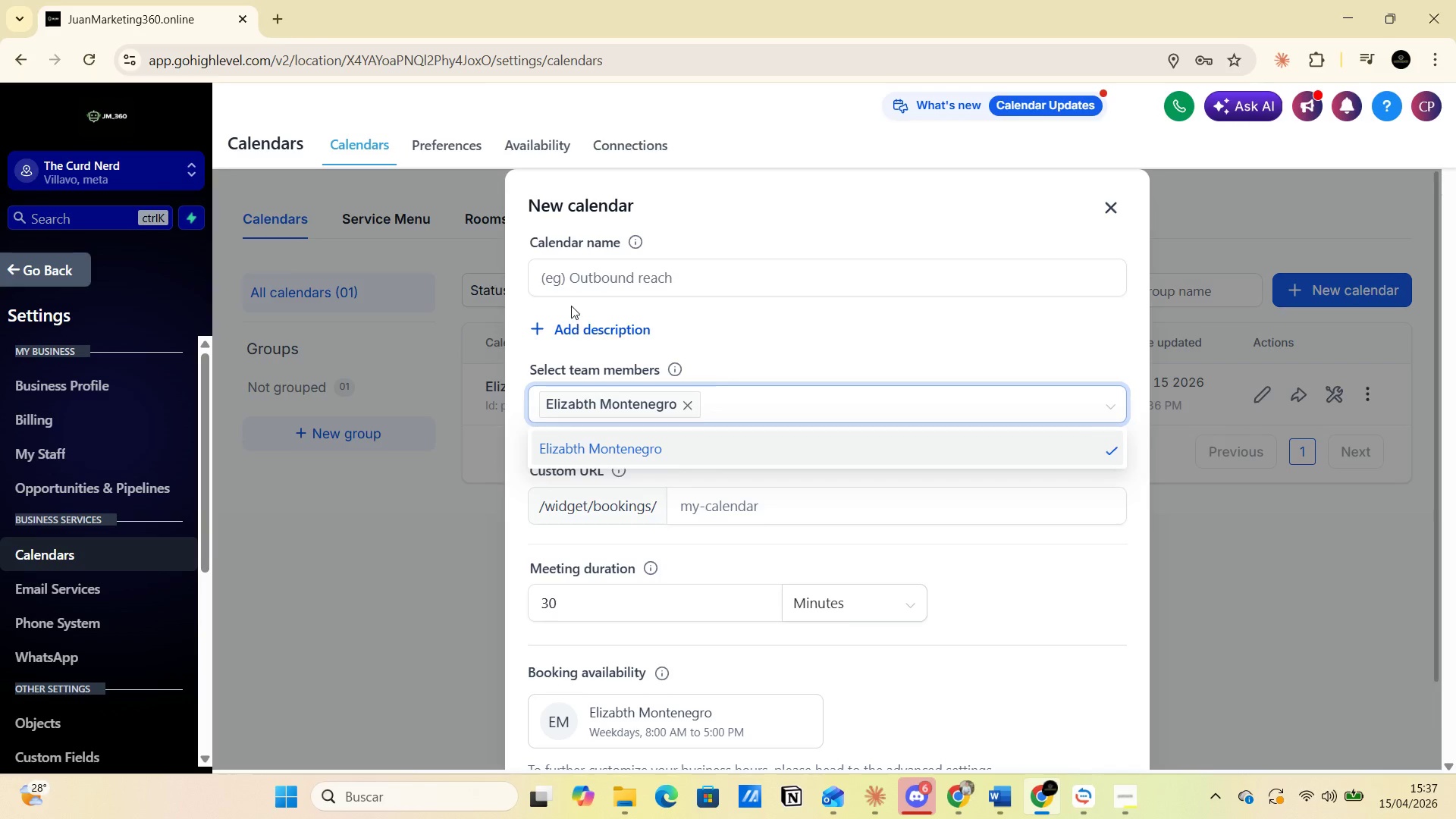 
left_click([568, 286])
 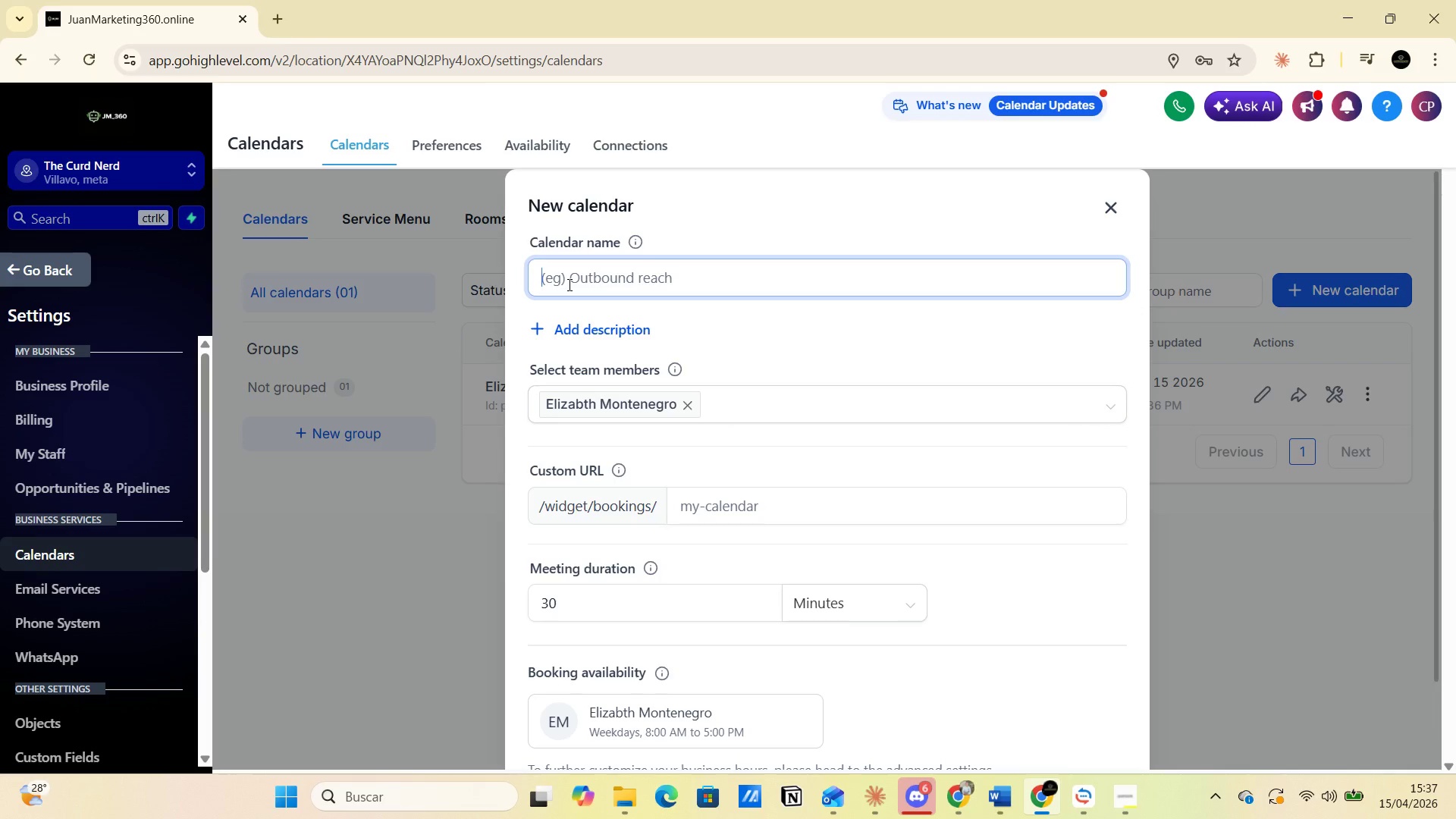 
type(the nerd card )
 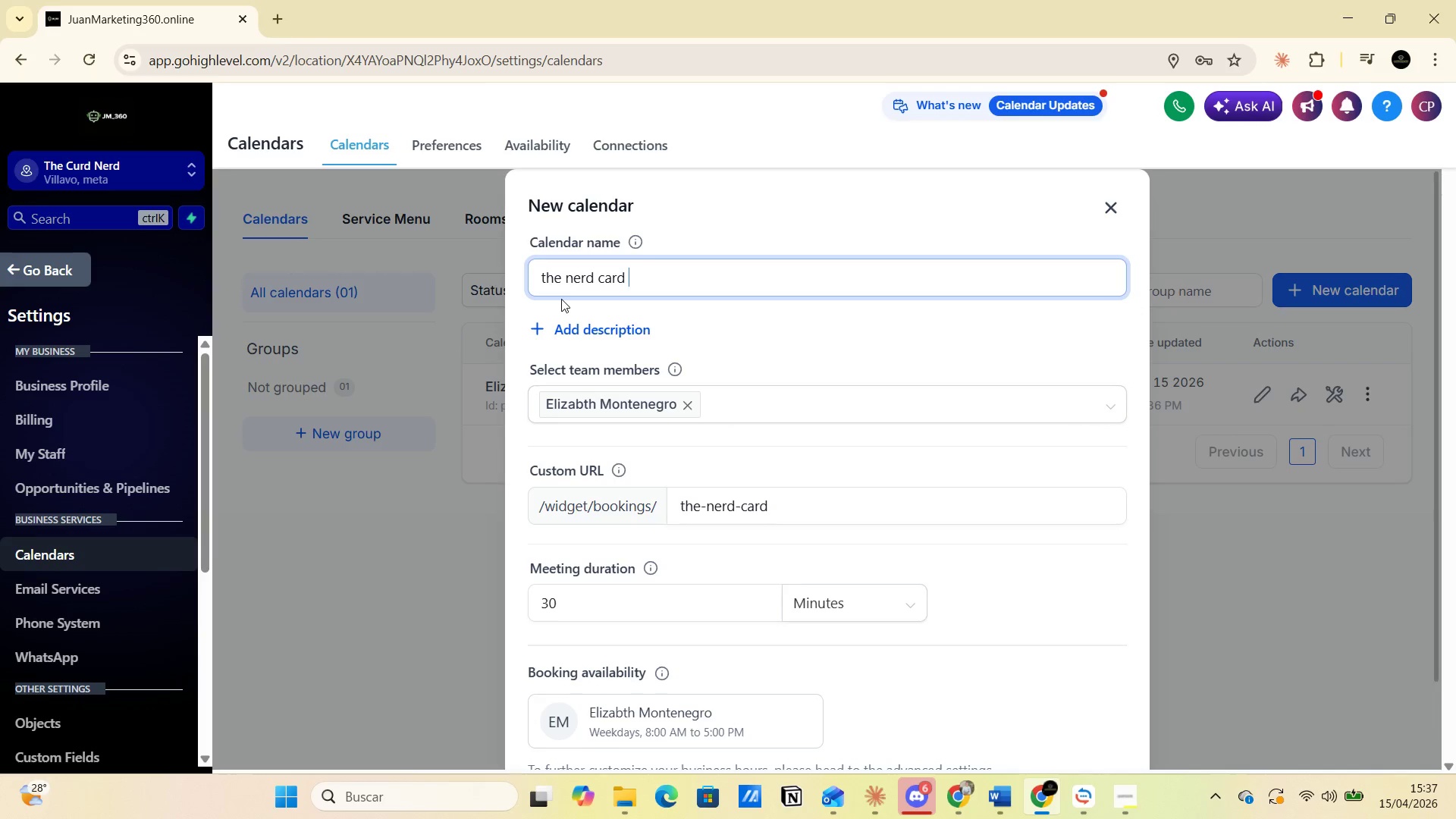 
scroll: coordinate [621, 608], scroll_direction: down, amount: 4.0
 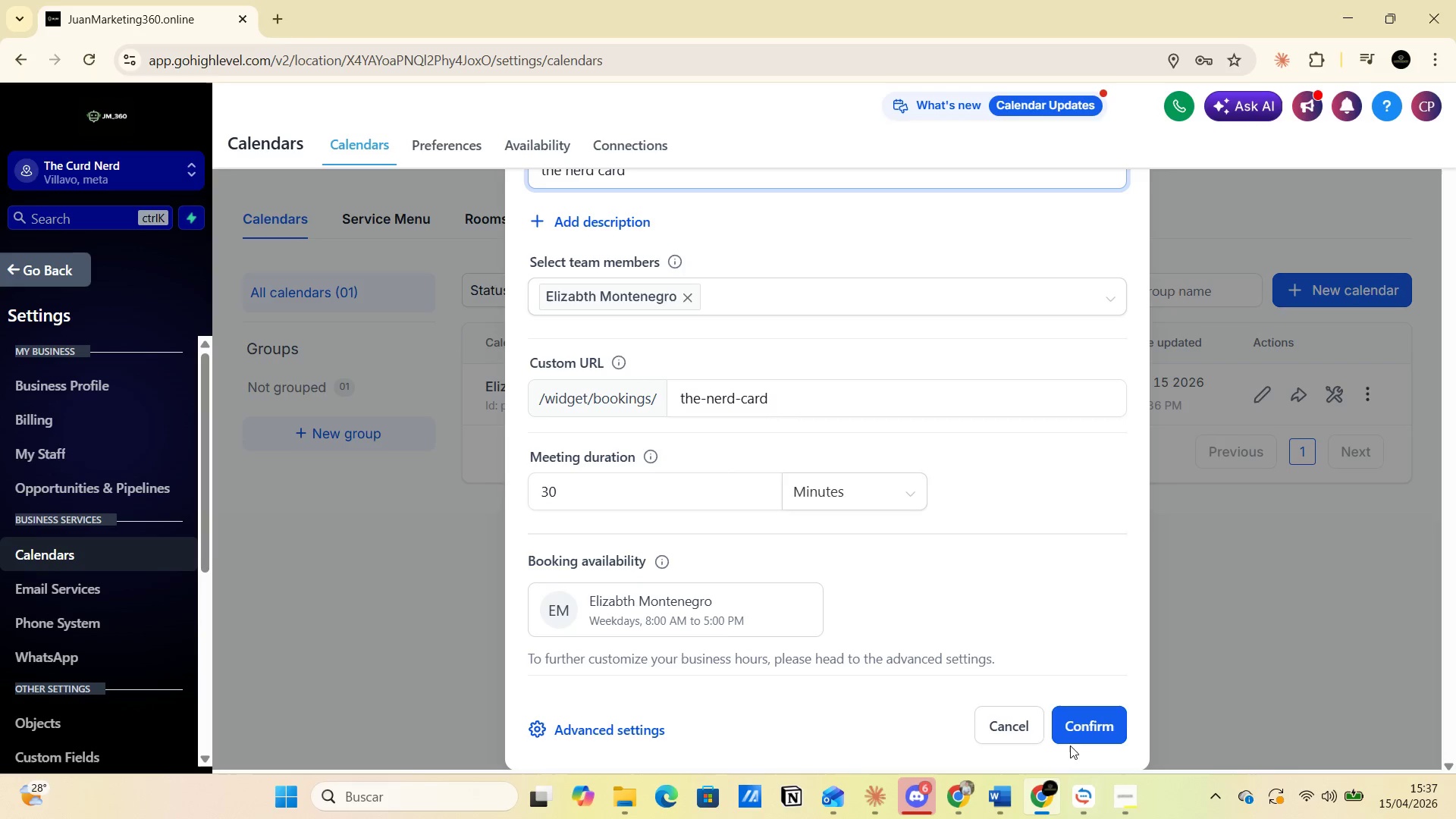 
left_click([1073, 729])
 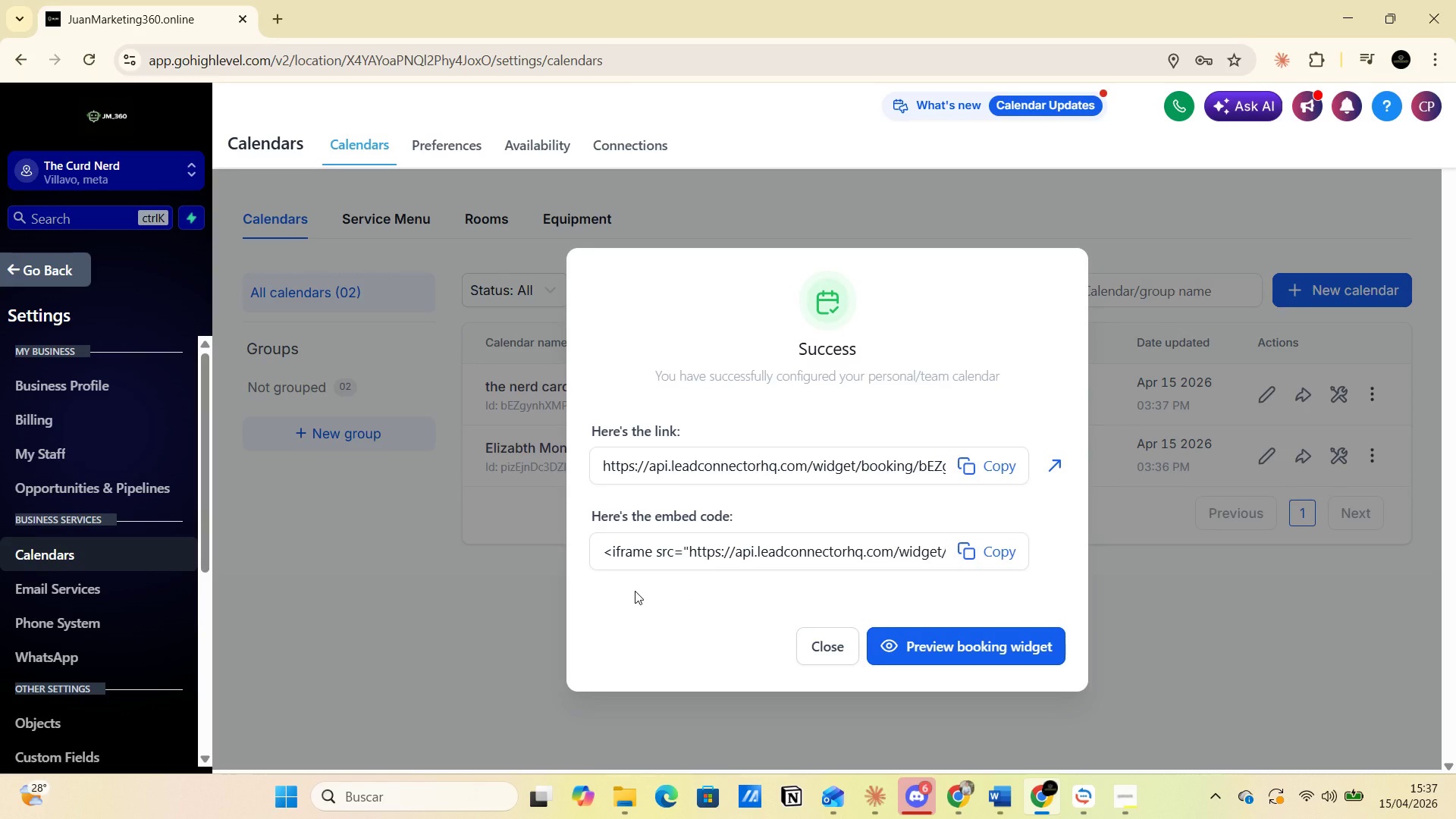 
wait(13.05)
 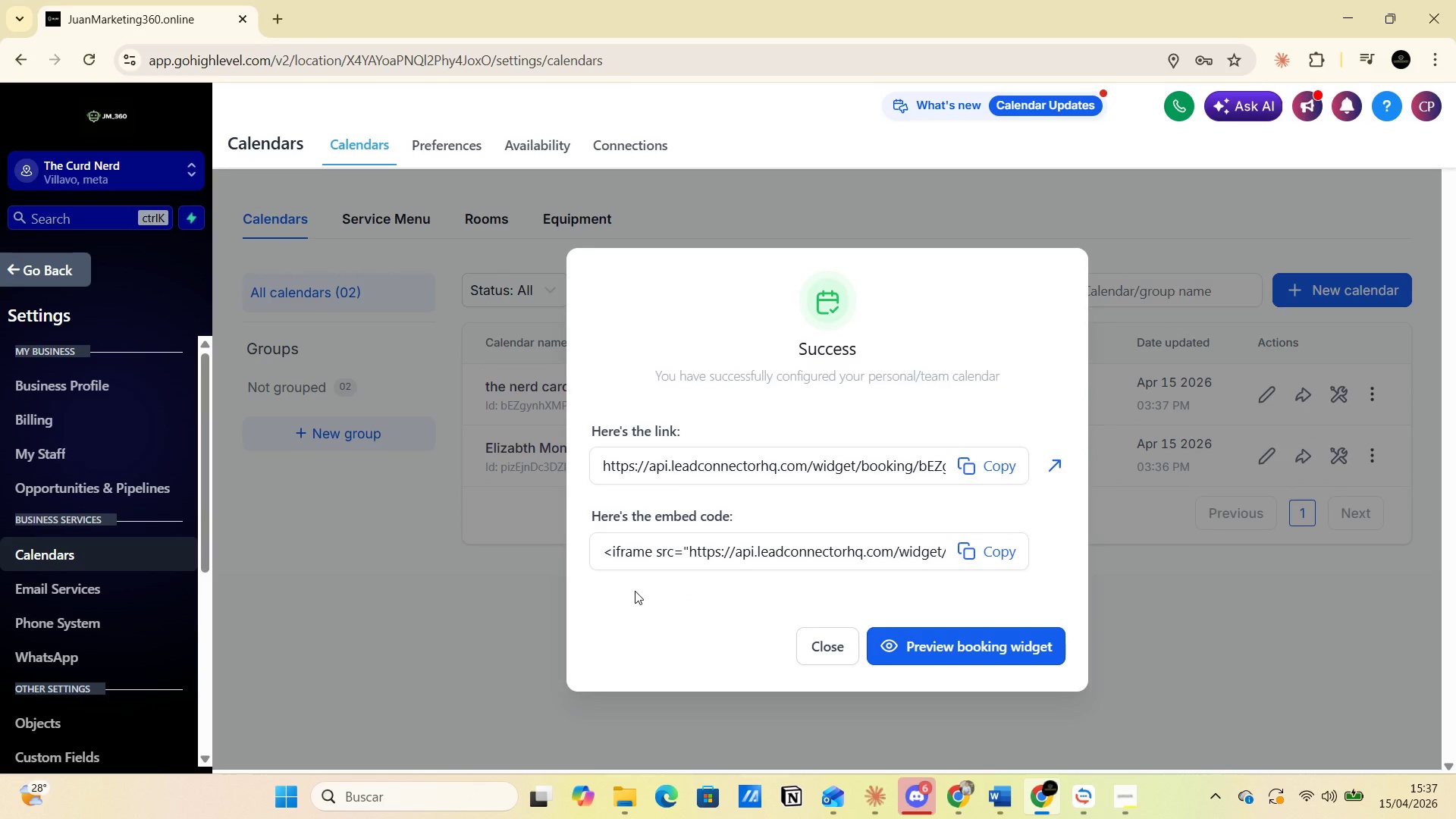 
left_click([1091, 657])
 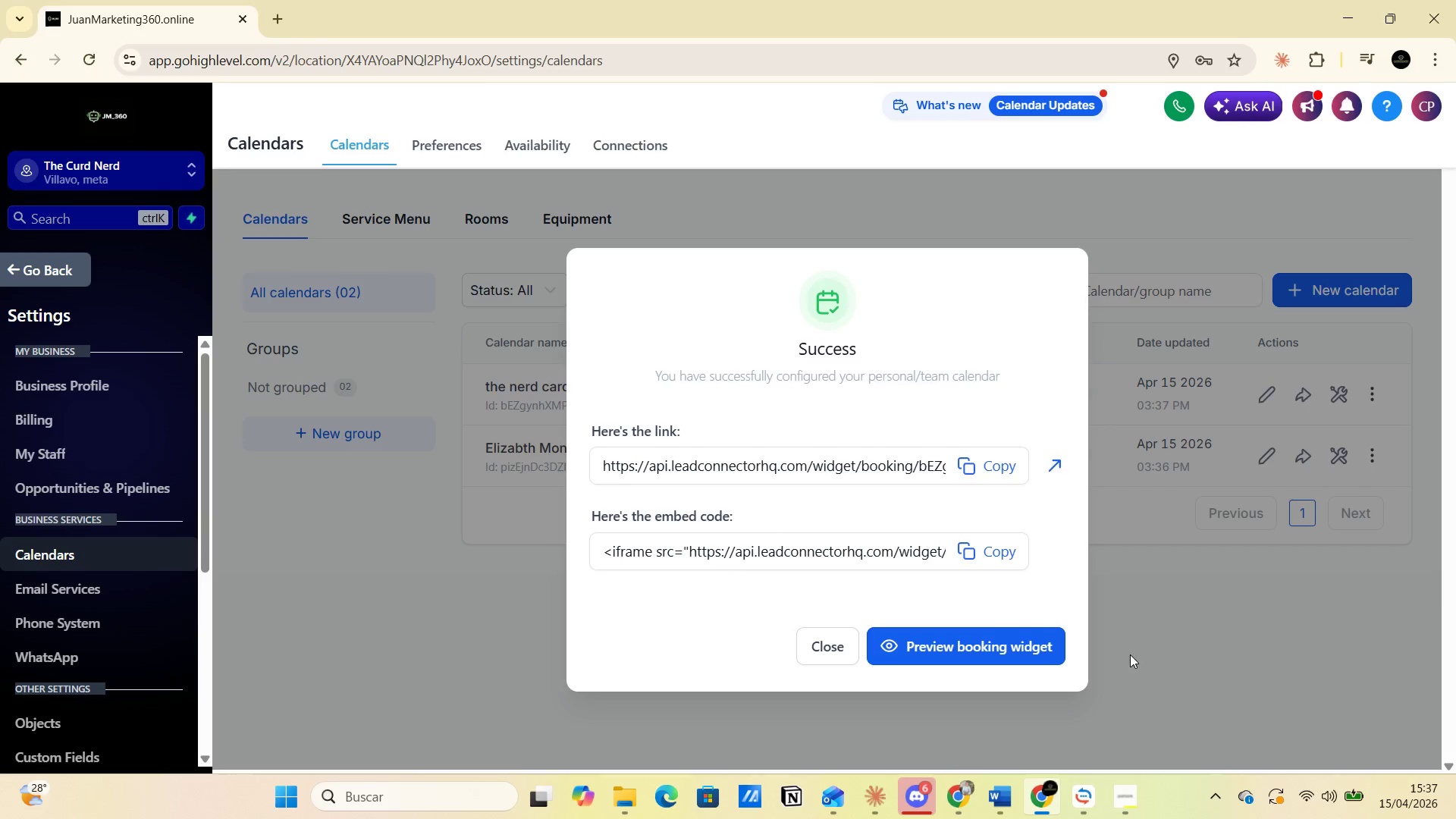 
left_click([1132, 650])
 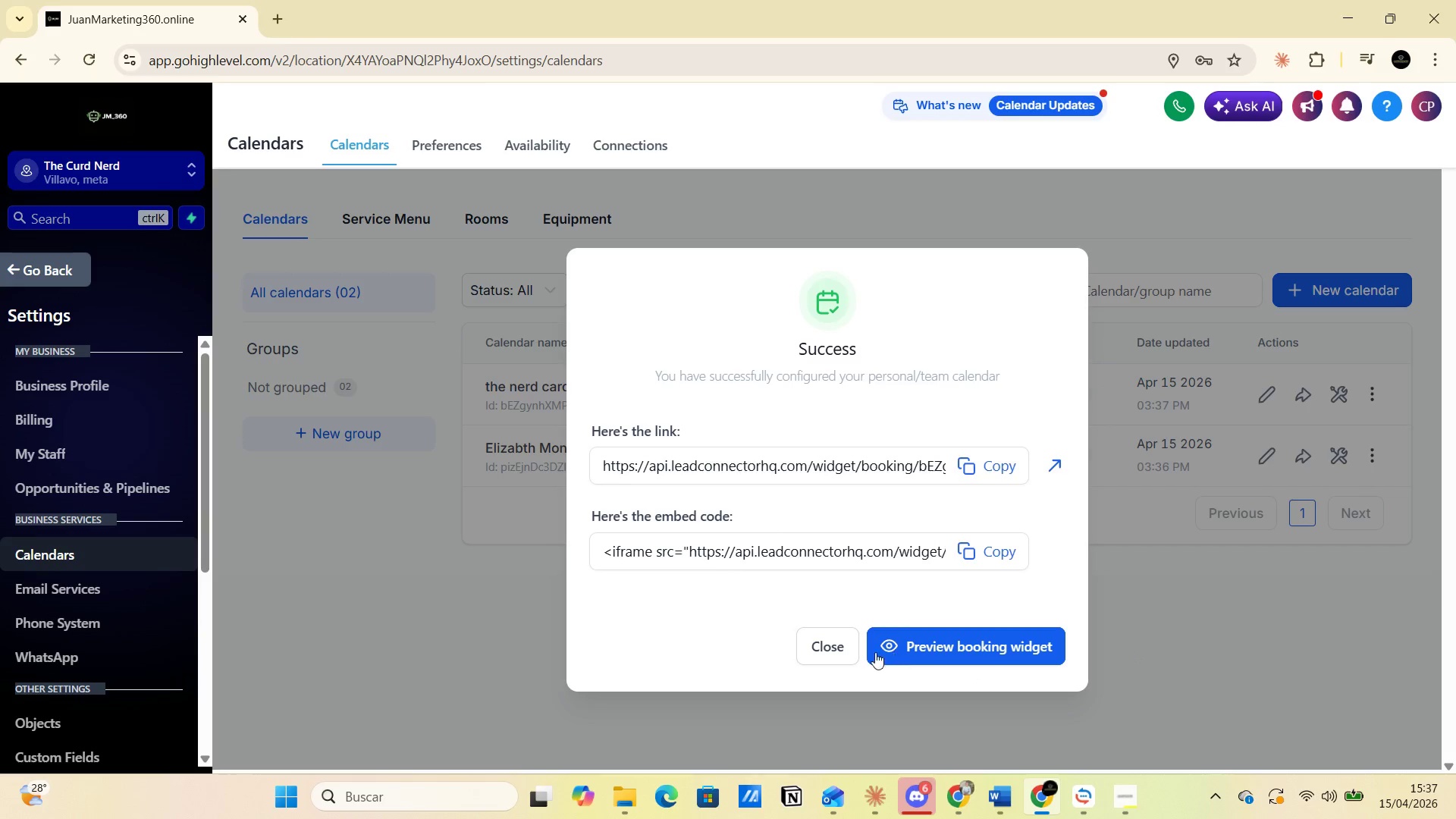 
left_click([818, 652])
 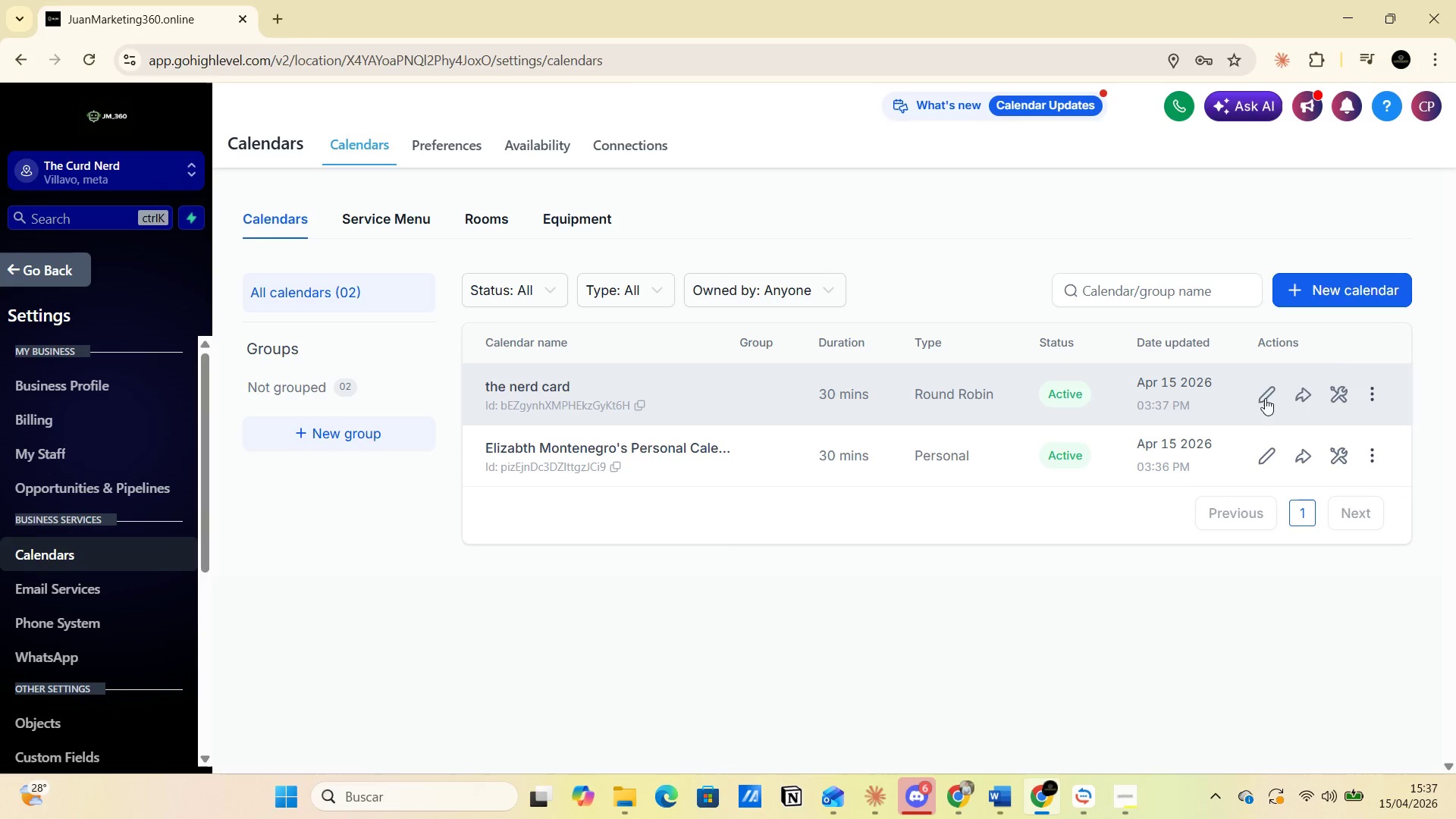 
wait(11.16)
 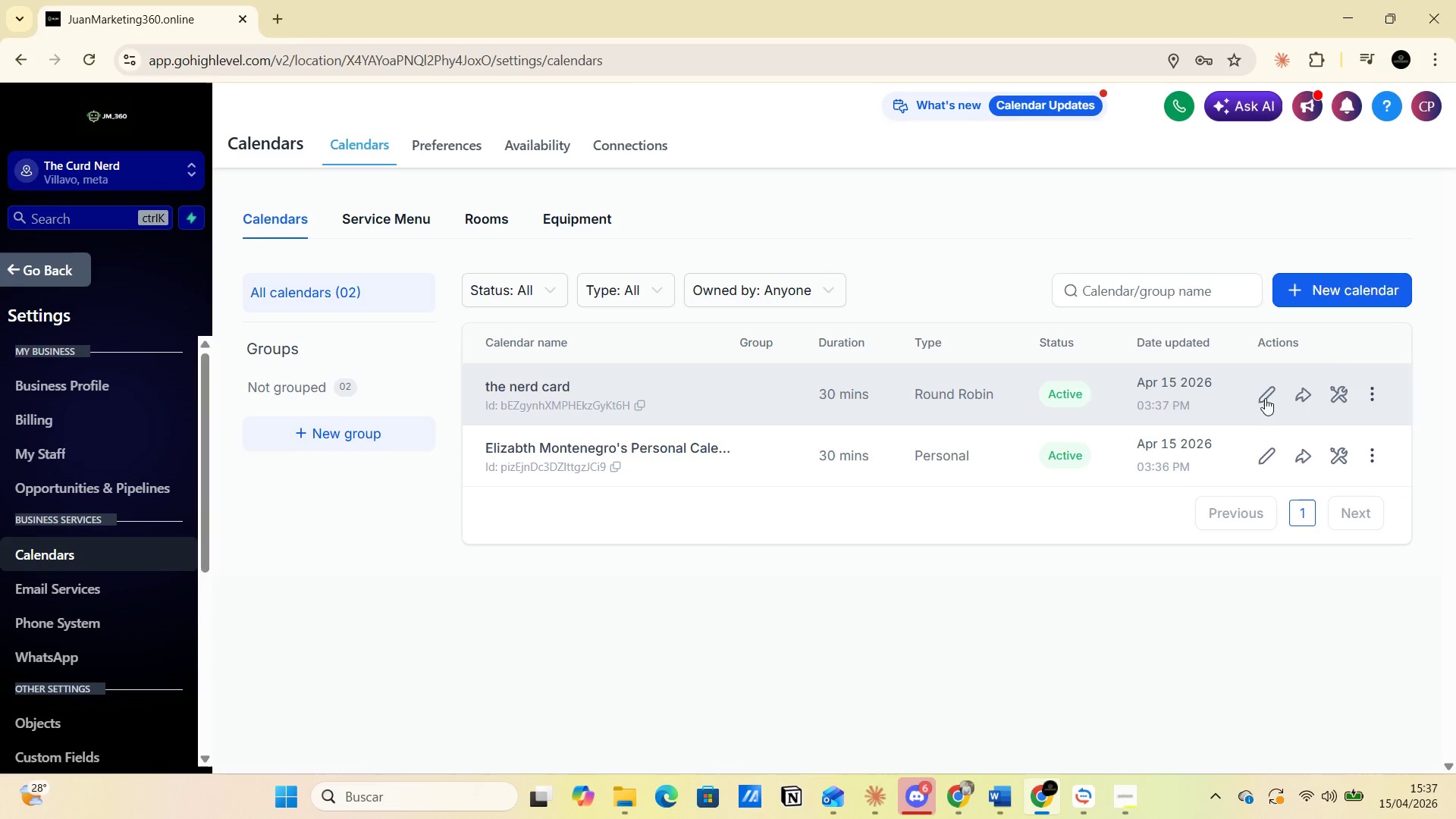 
left_click([928, 352])
 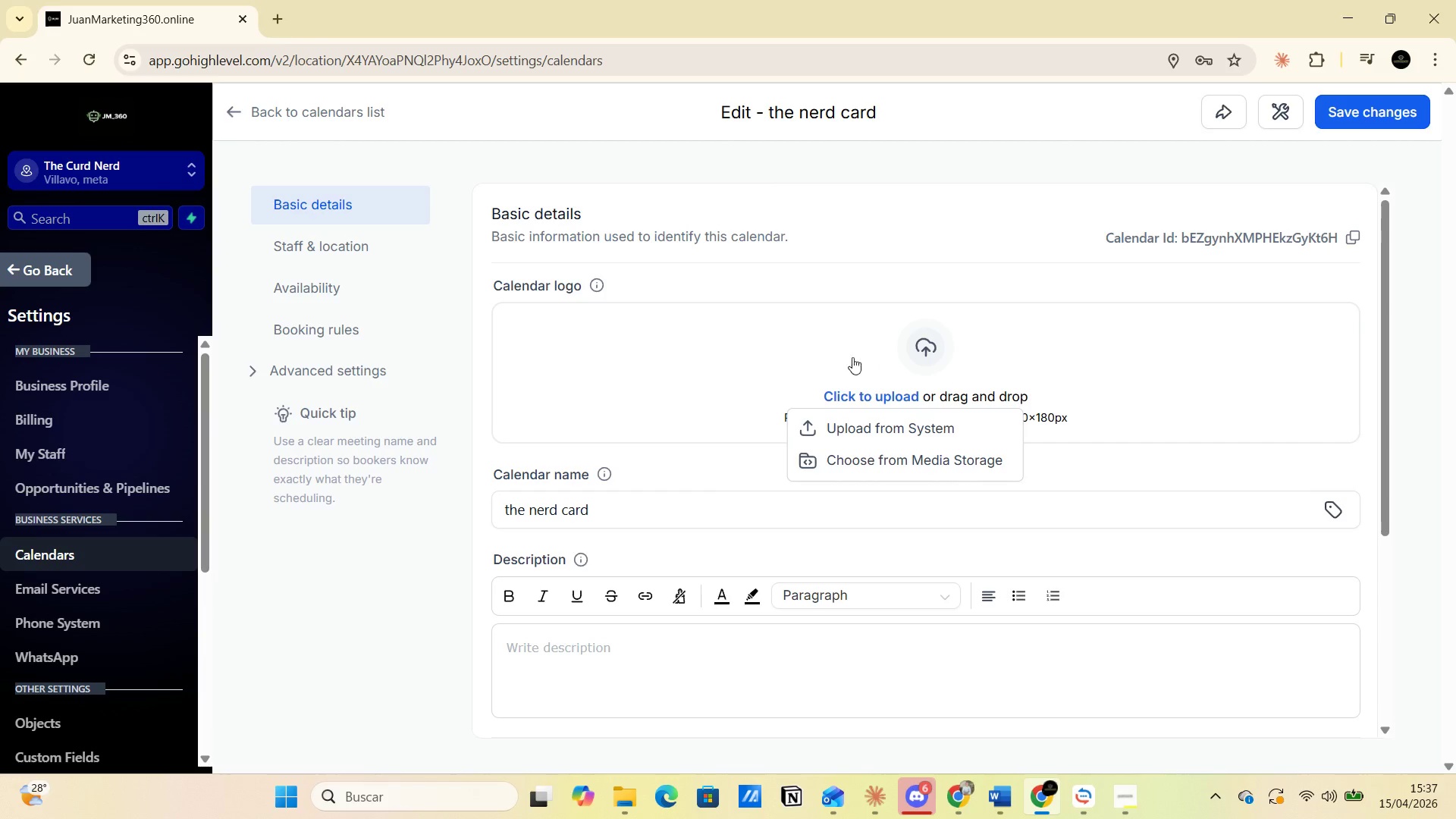 
wait(5.09)
 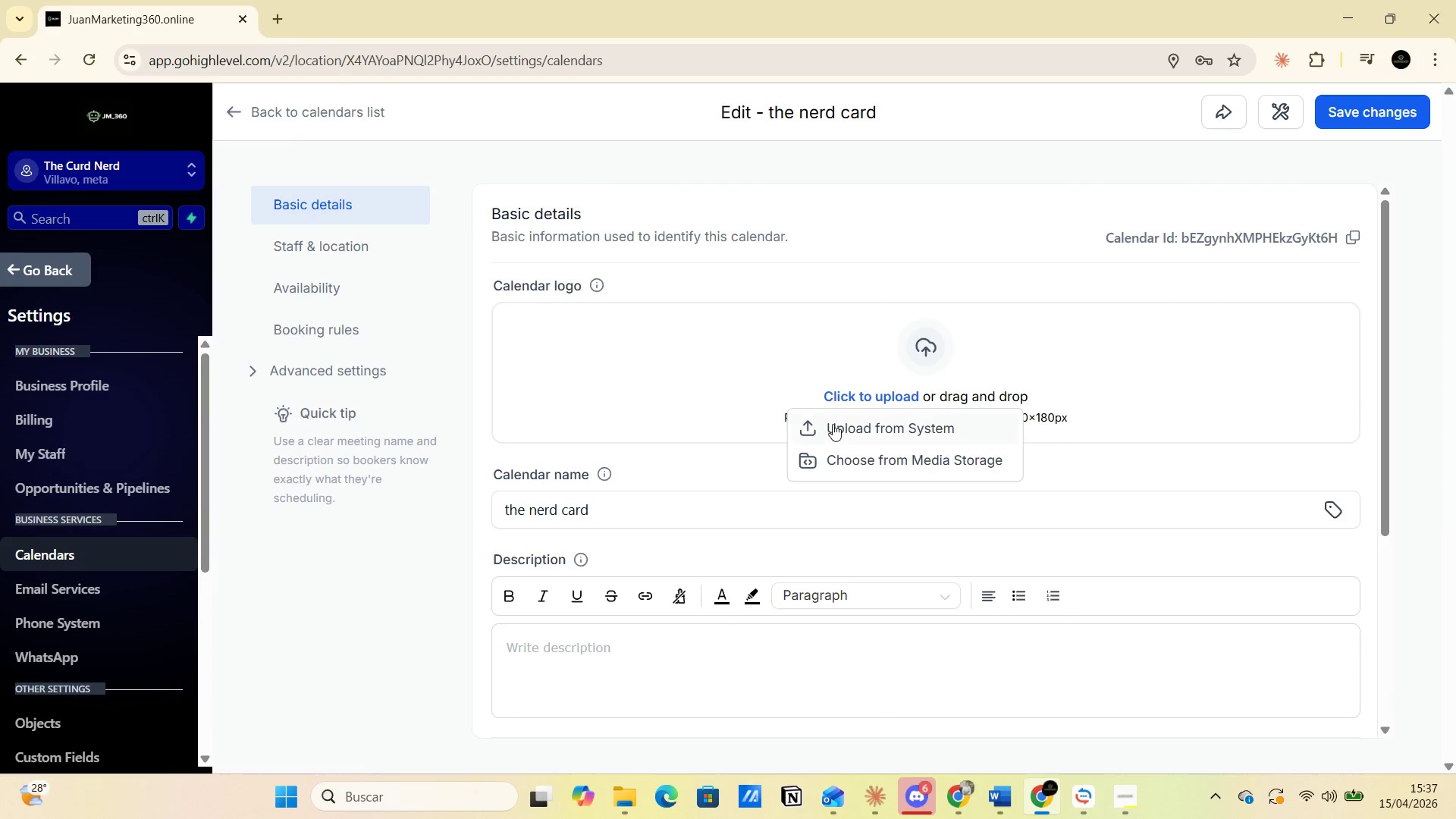 
scroll: coordinate [619, 507], scroll_direction: down, amount: 1.0
 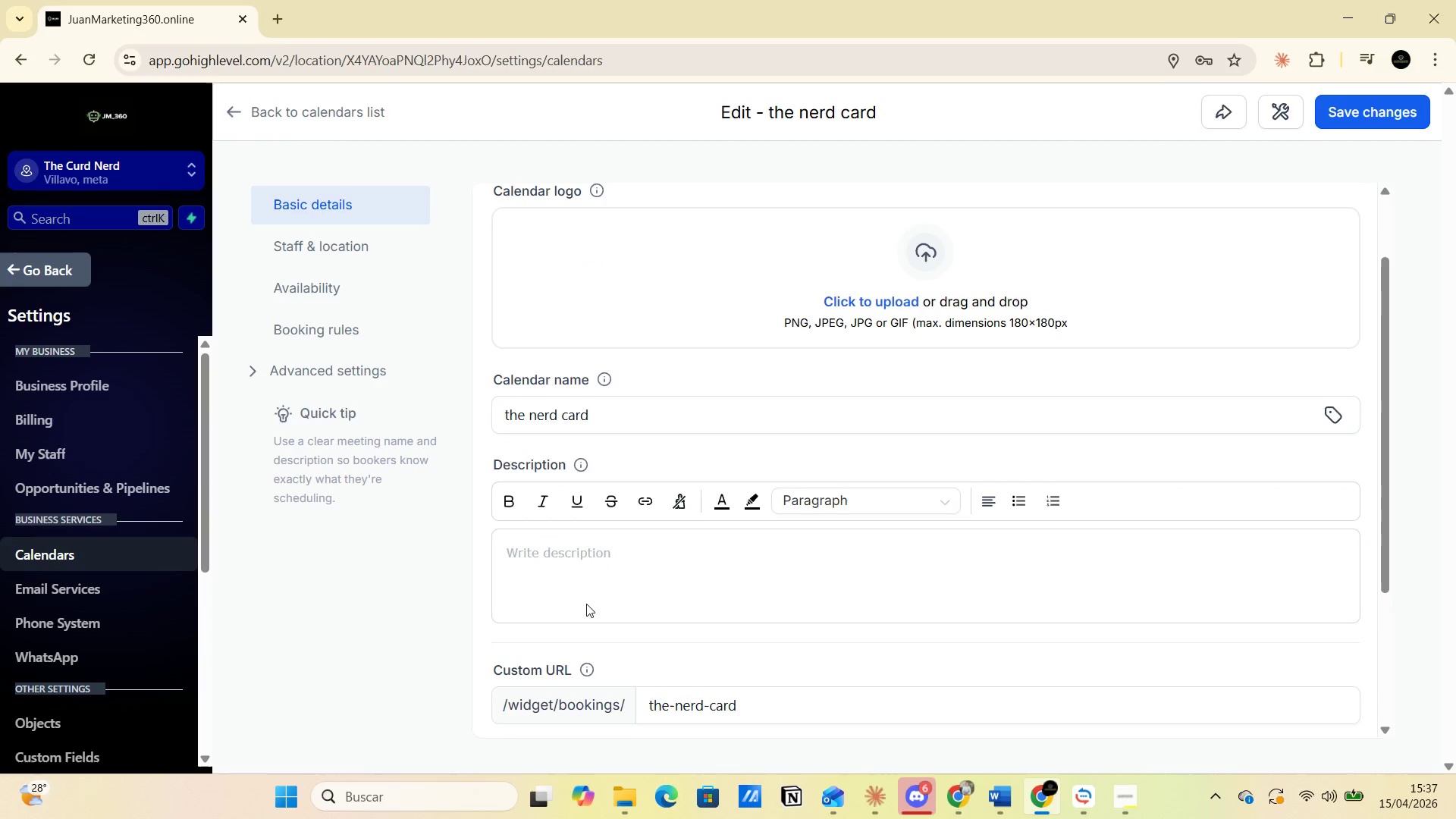 
left_click([588, 561])
 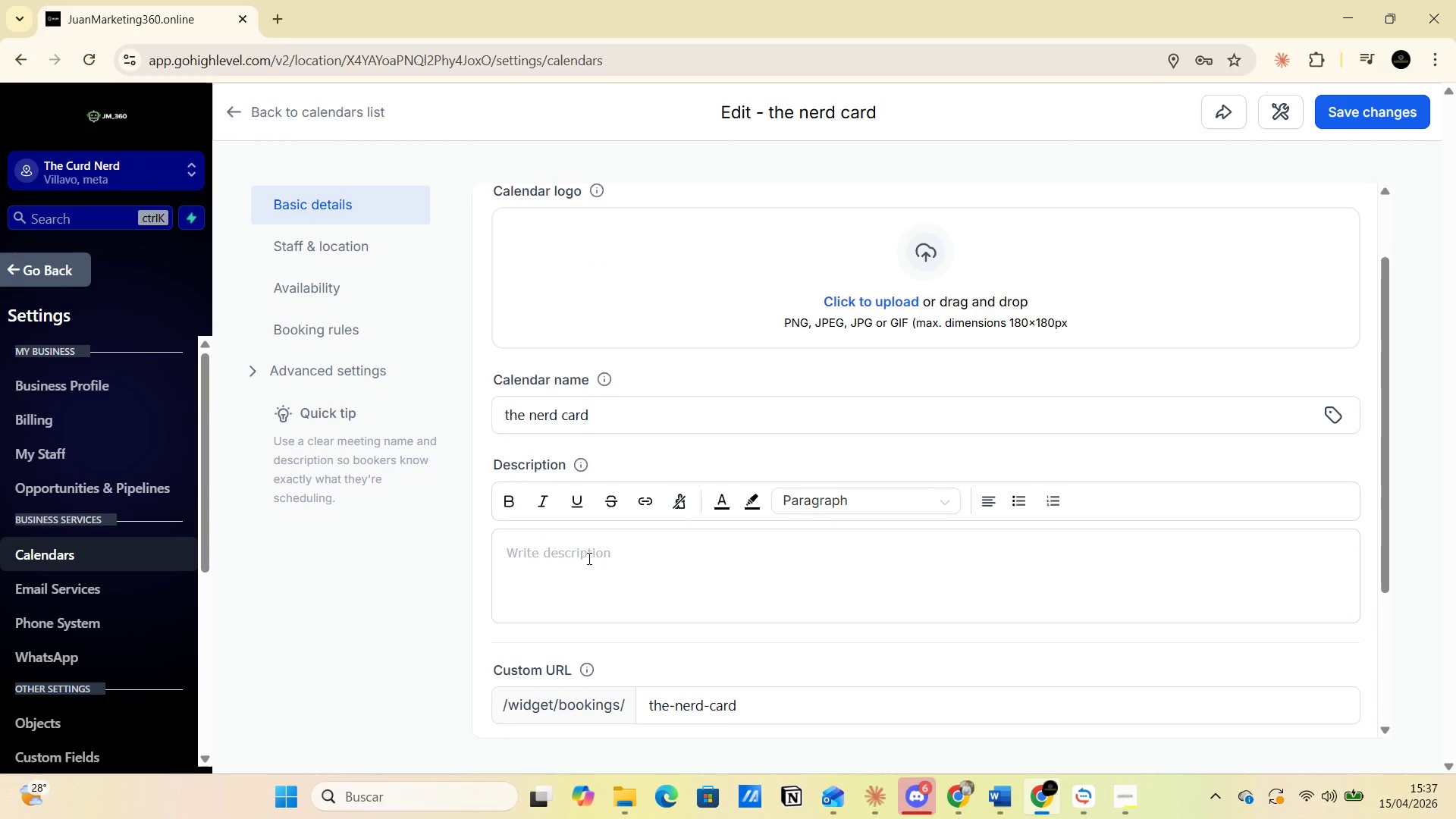 
scroll: coordinate [588, 560], scroll_direction: down, amount: 3.0
 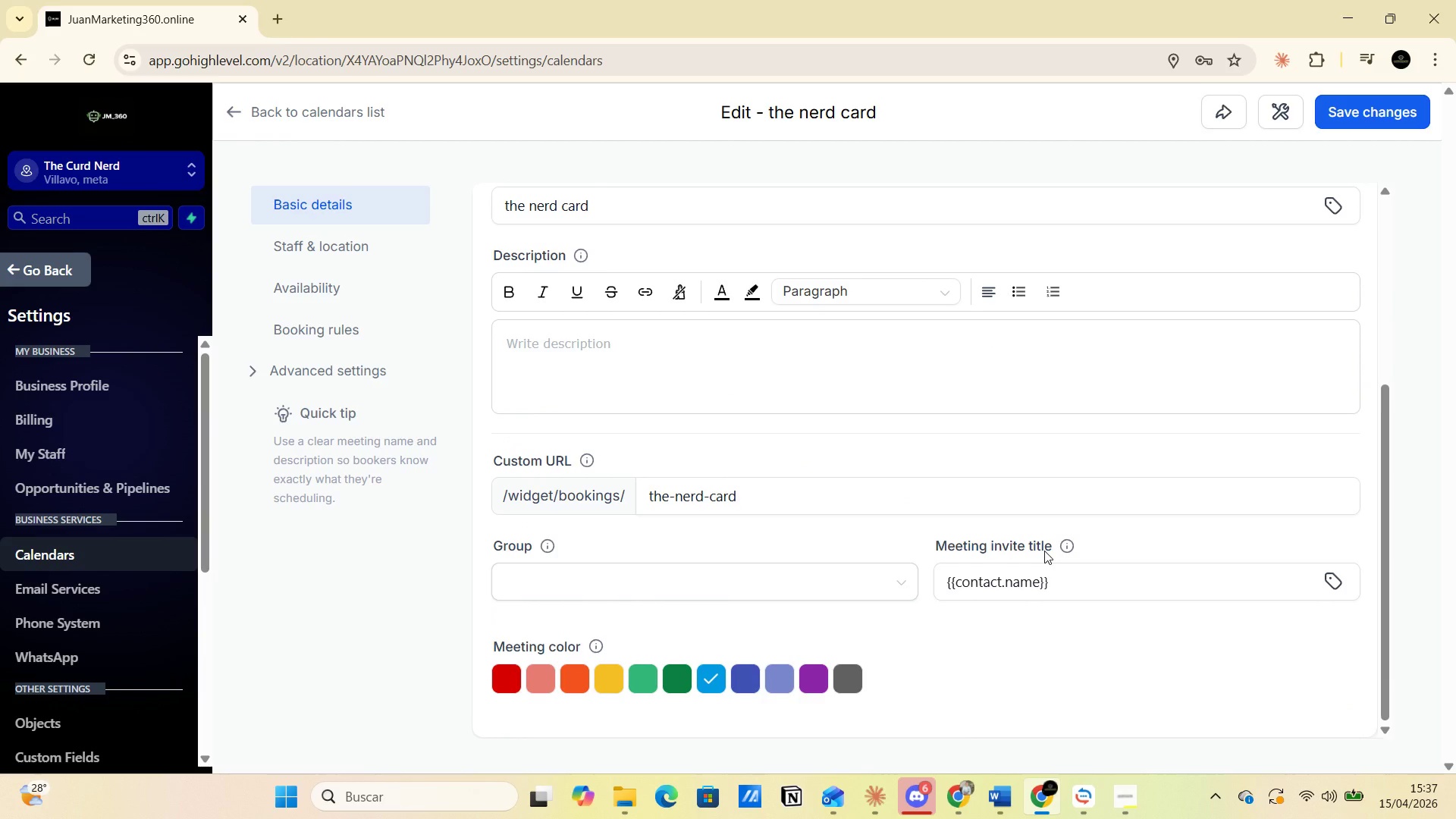 
wait(6.47)
 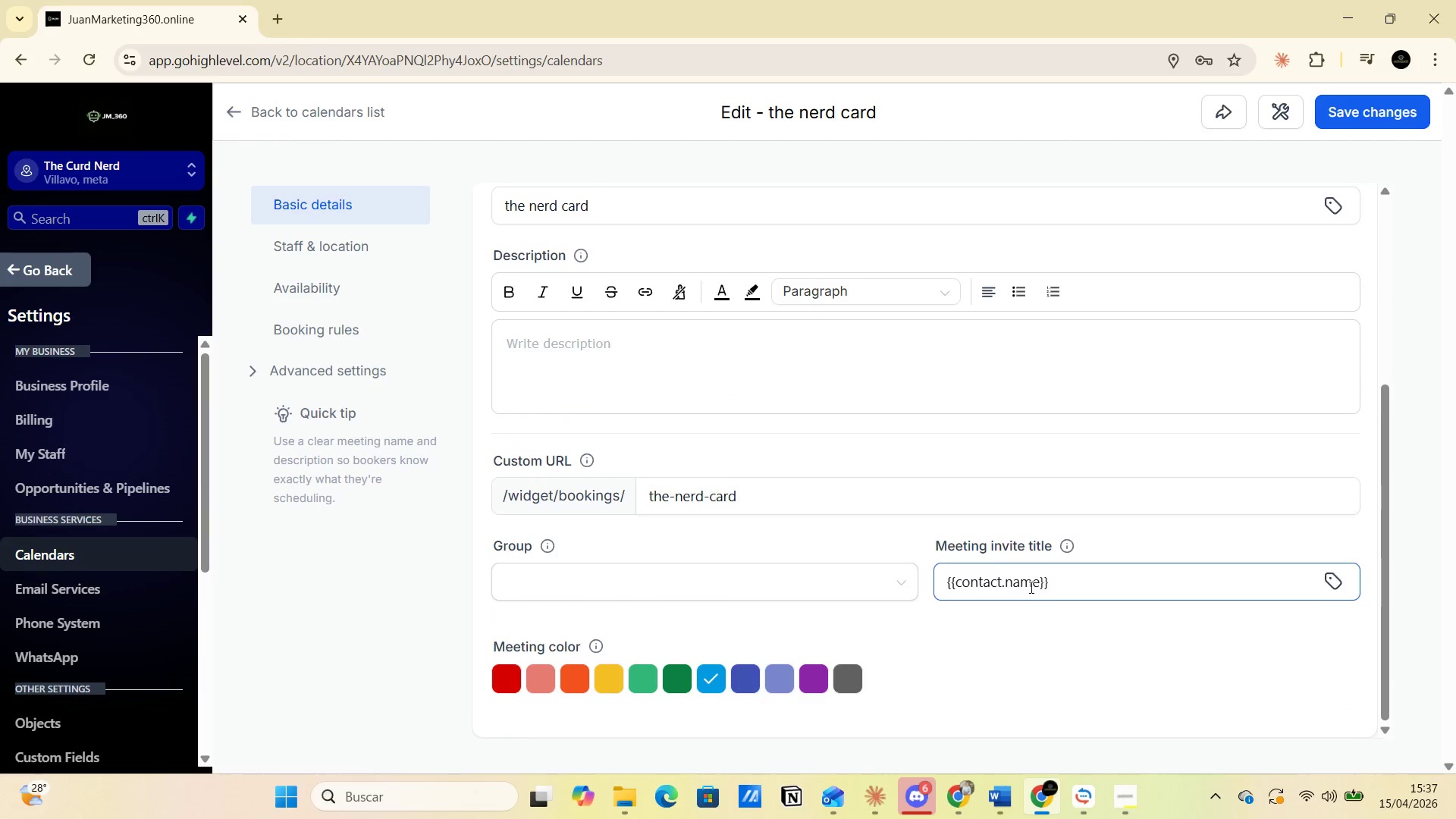 
scroll: coordinate [739, 507], scroll_direction: up, amount: 7.0
 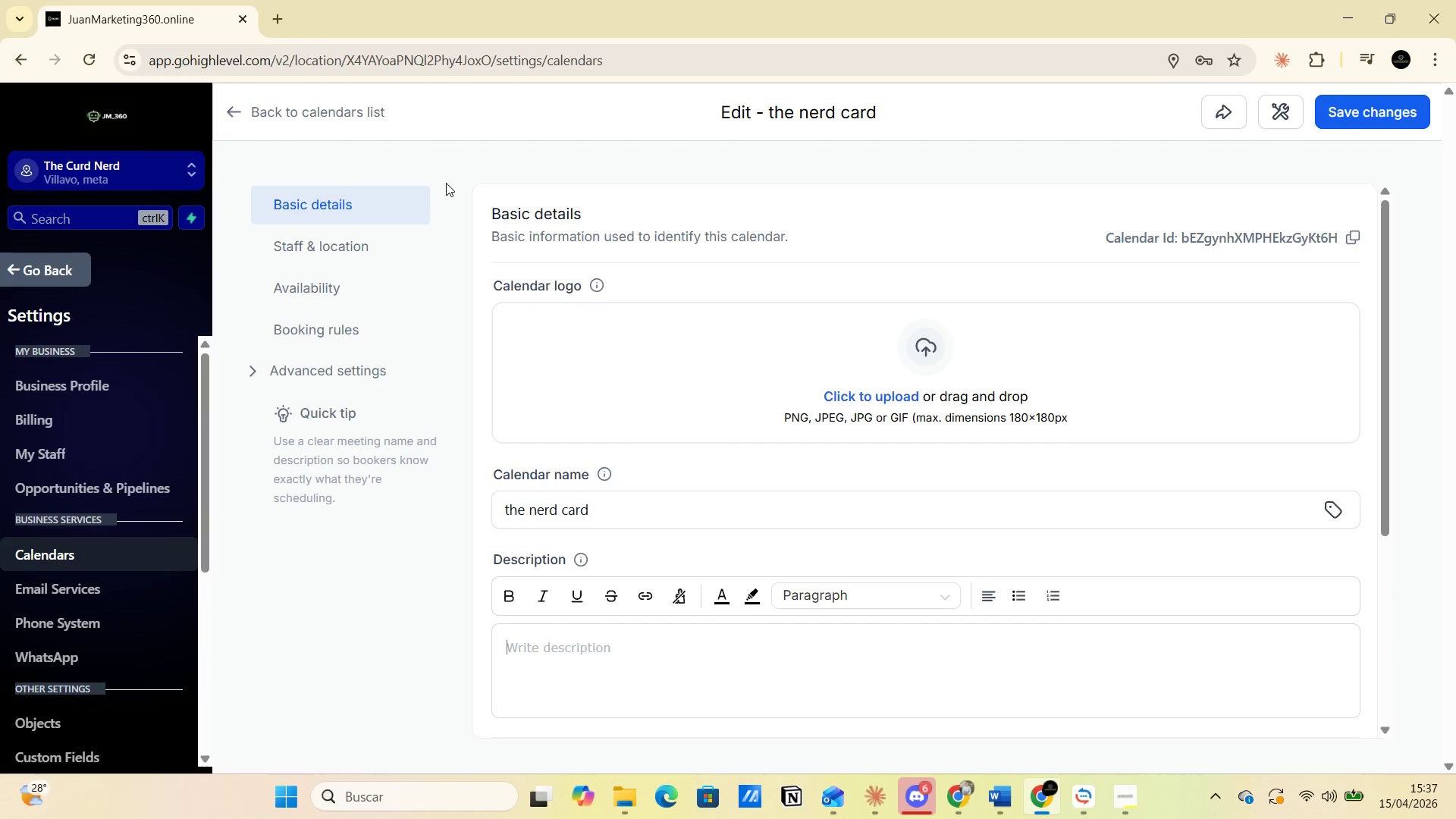 
left_click([363, 257])
 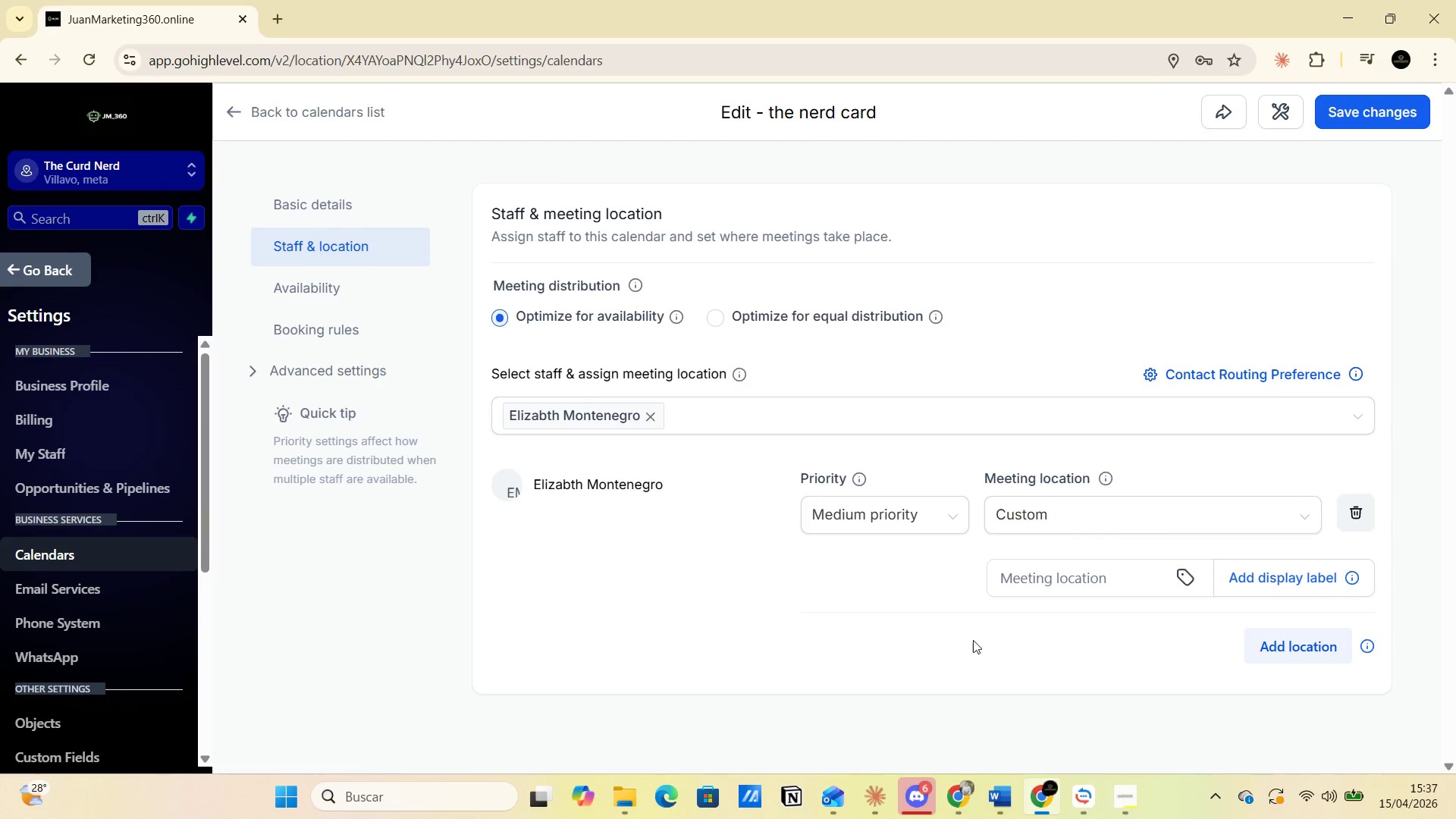 
wait(5.11)
 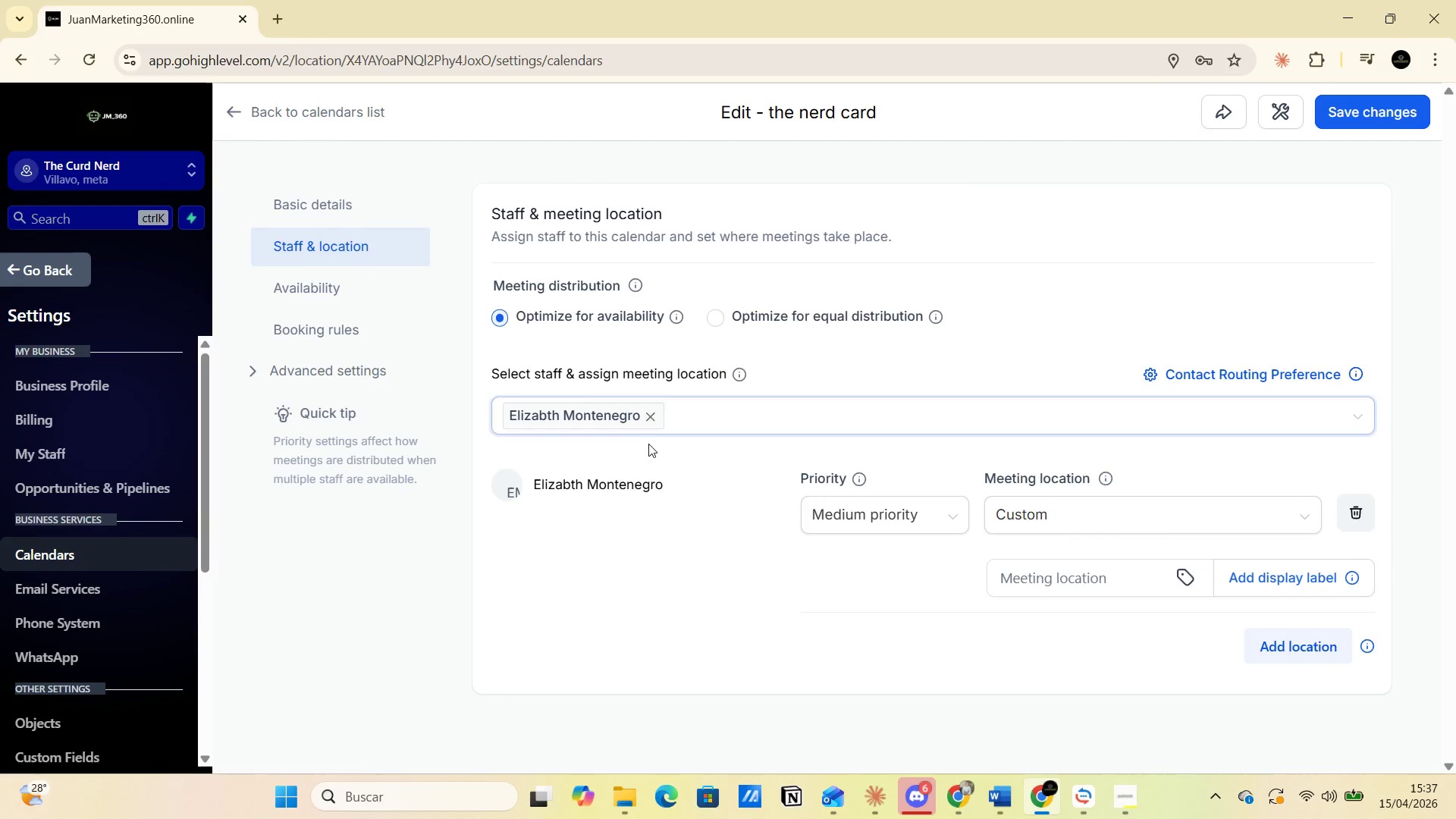 
left_click([1307, 517])
 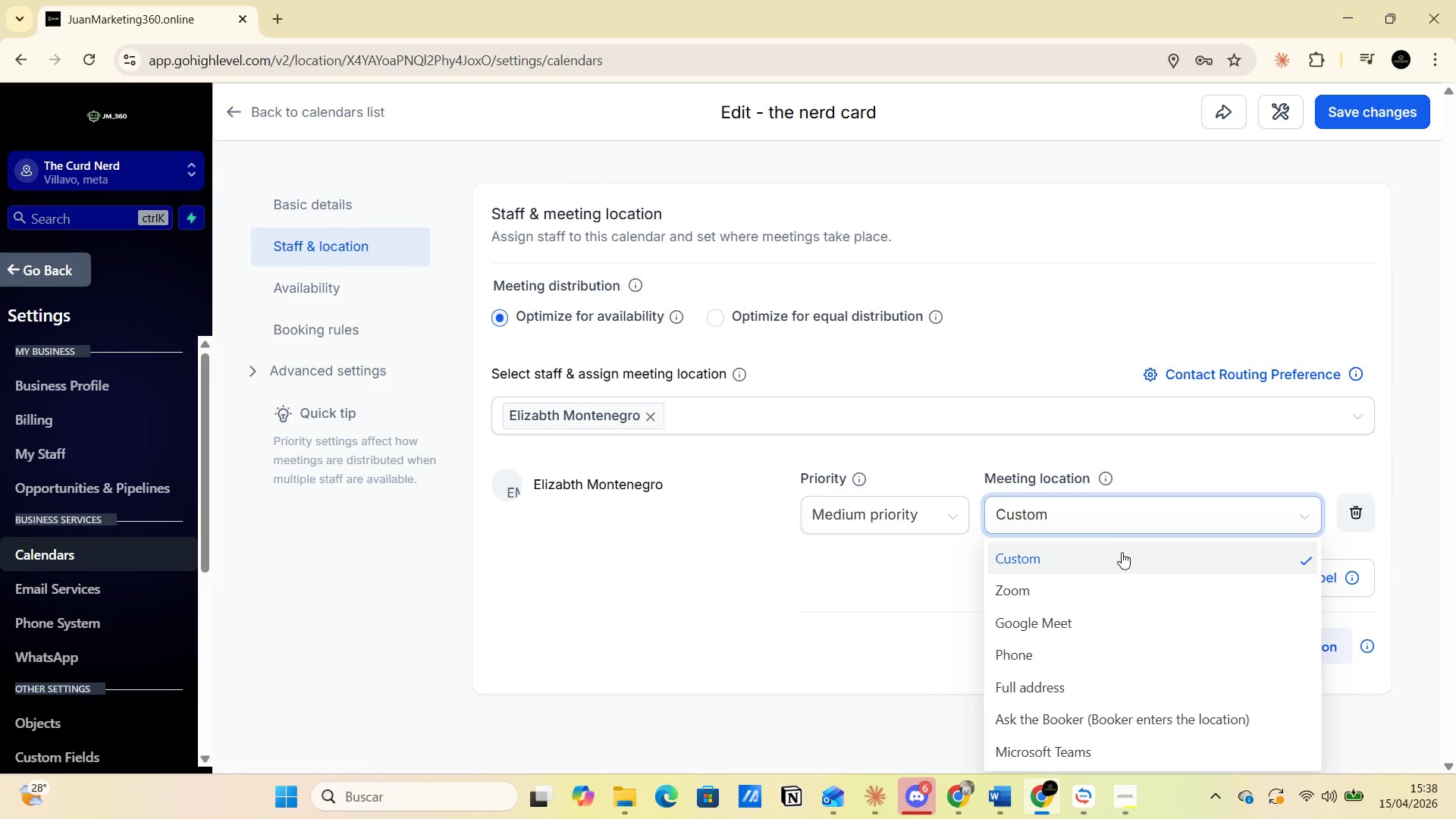 
scroll: coordinate [1097, 559], scroll_direction: down, amount: 1.0
 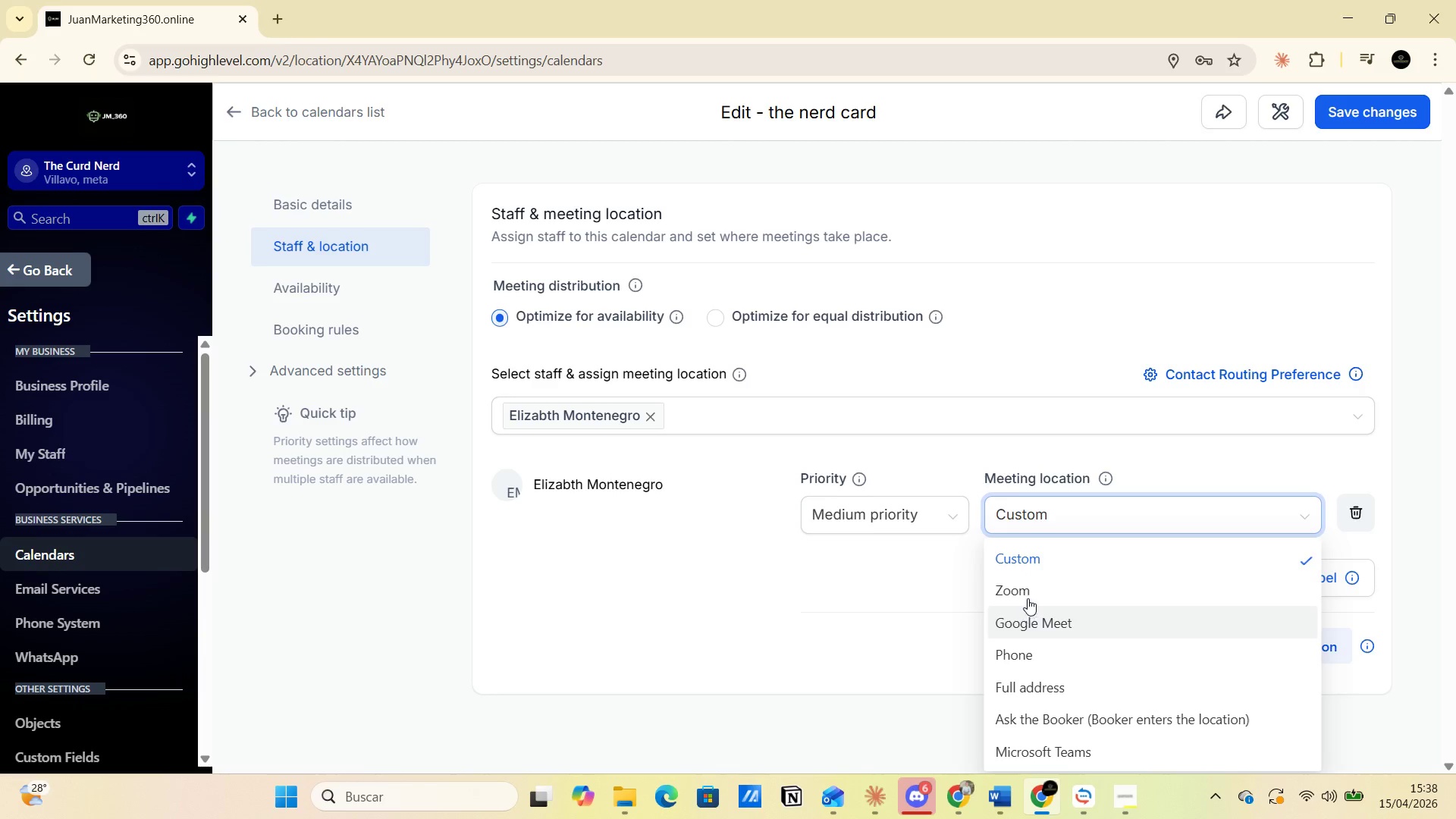 
wait(8.89)
 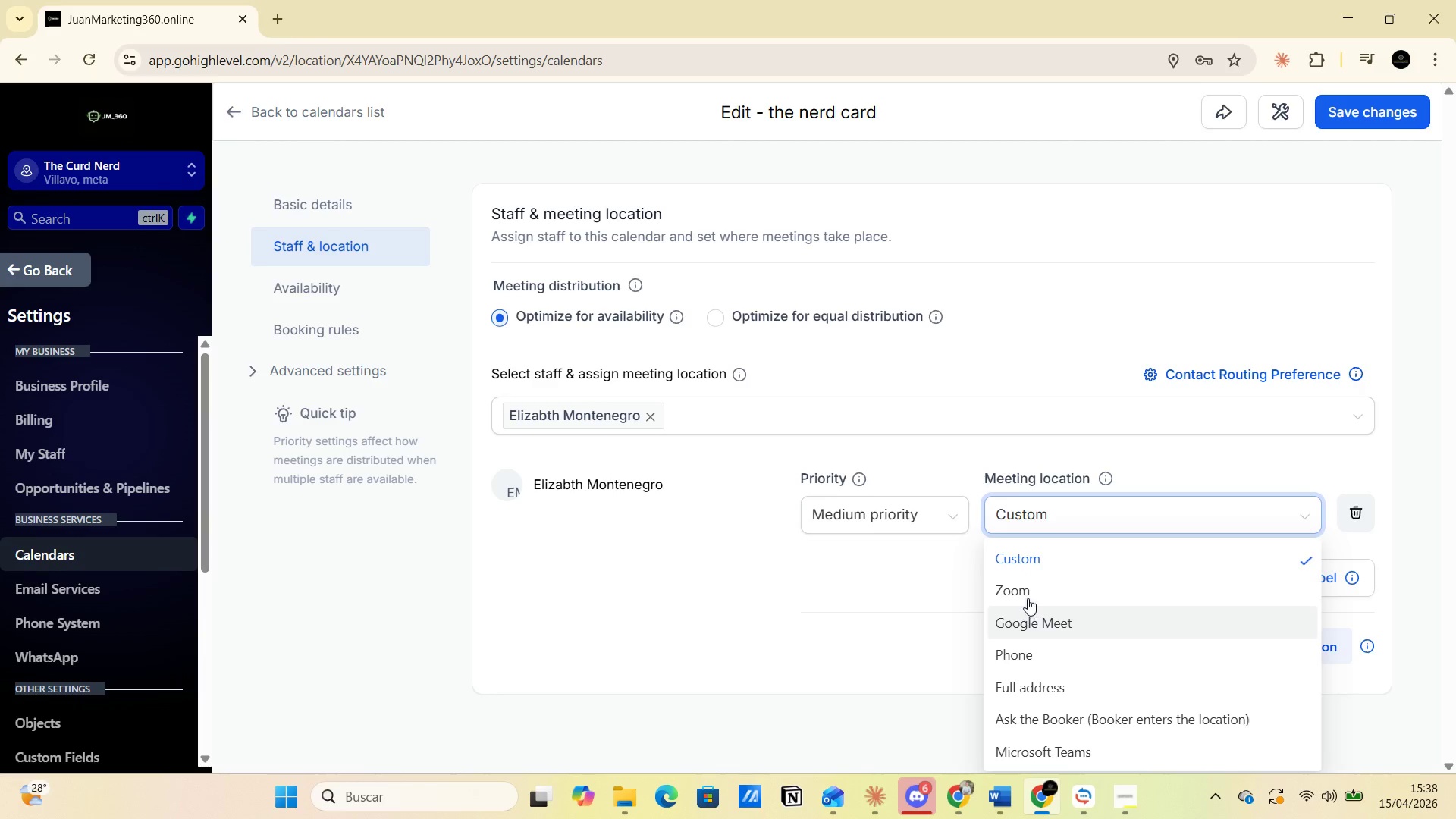 
left_click([1043, 629])
 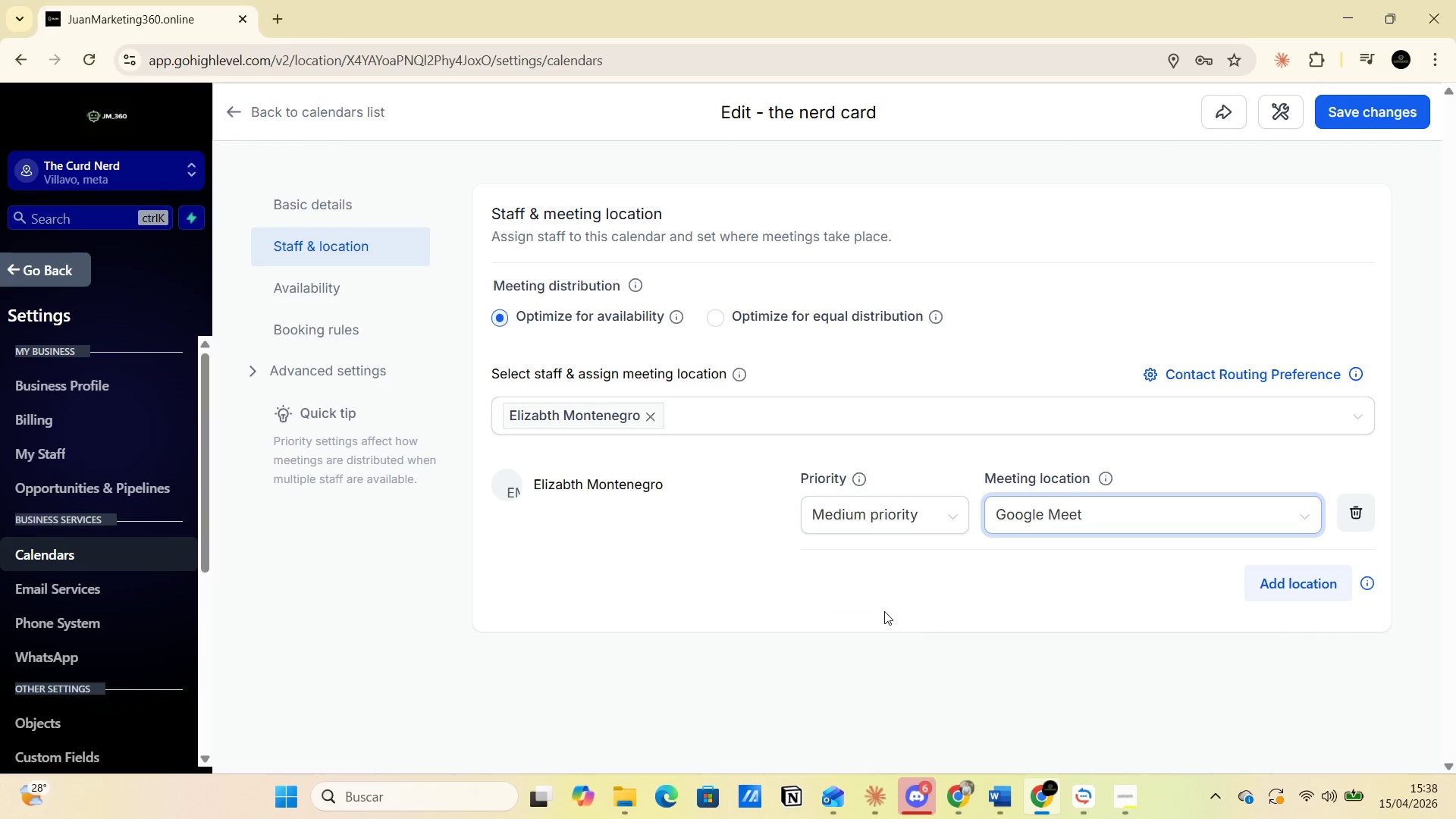 
left_click([963, 524])
 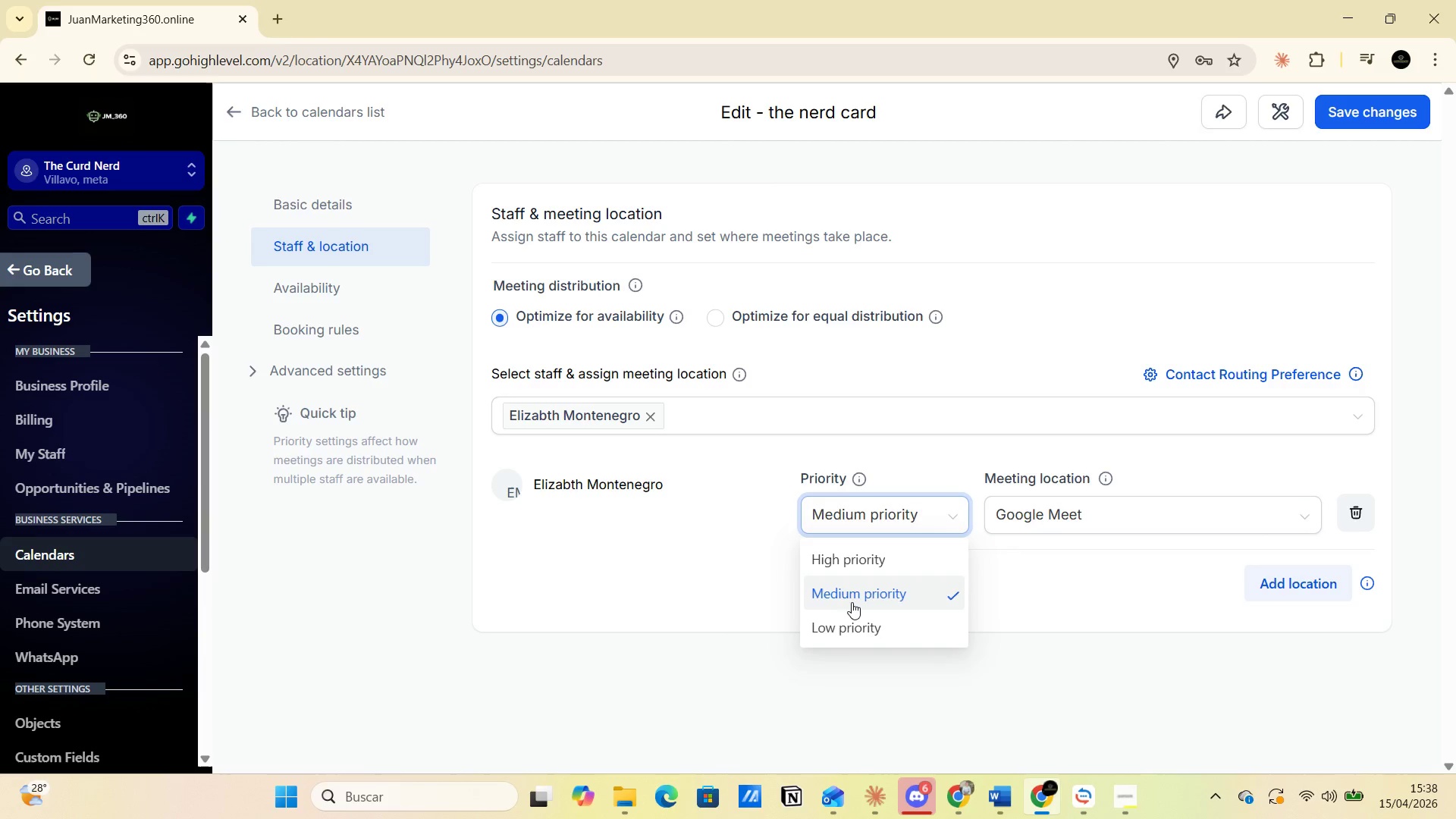 
left_click([853, 599])
 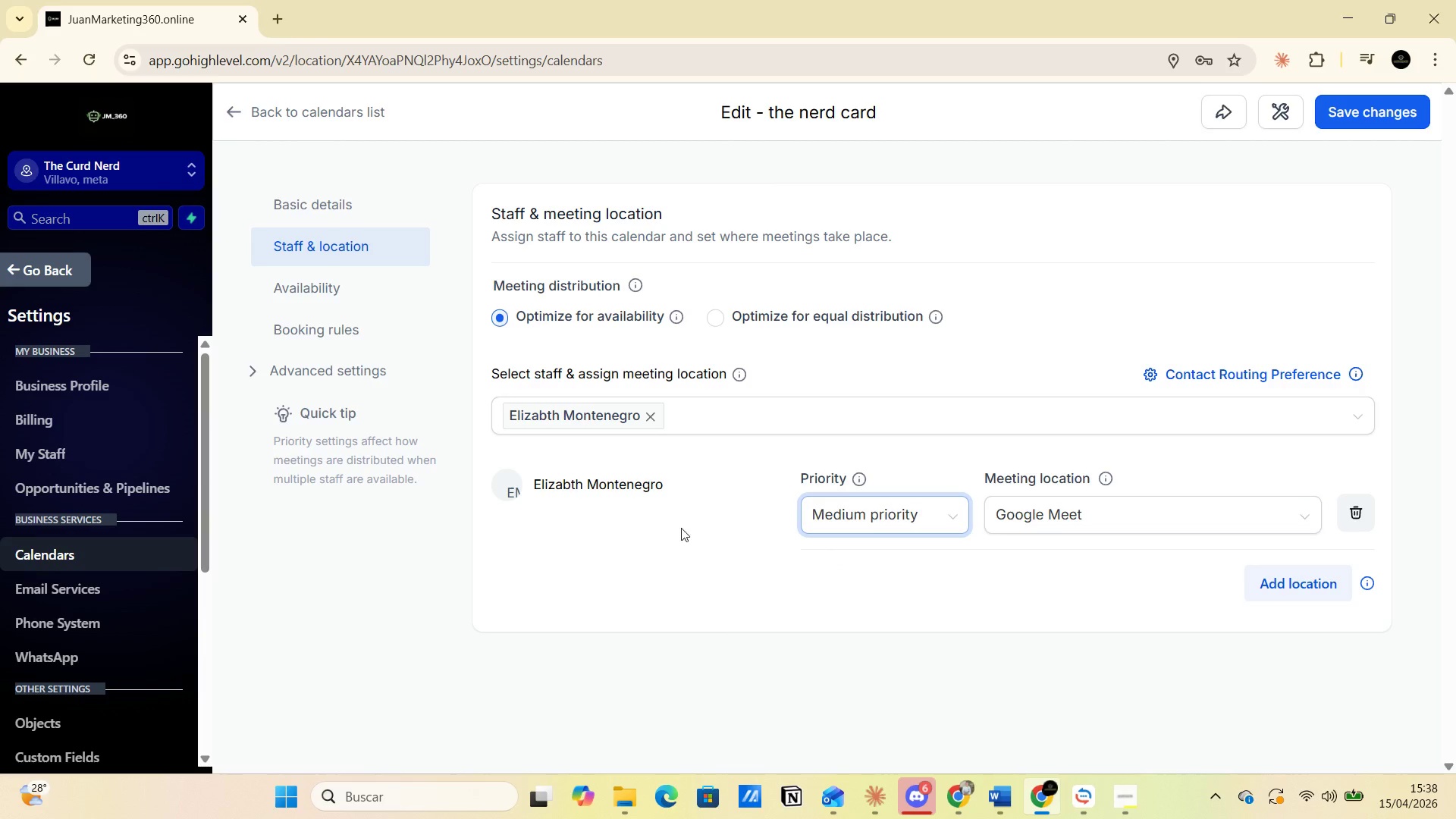 
wait(6.11)
 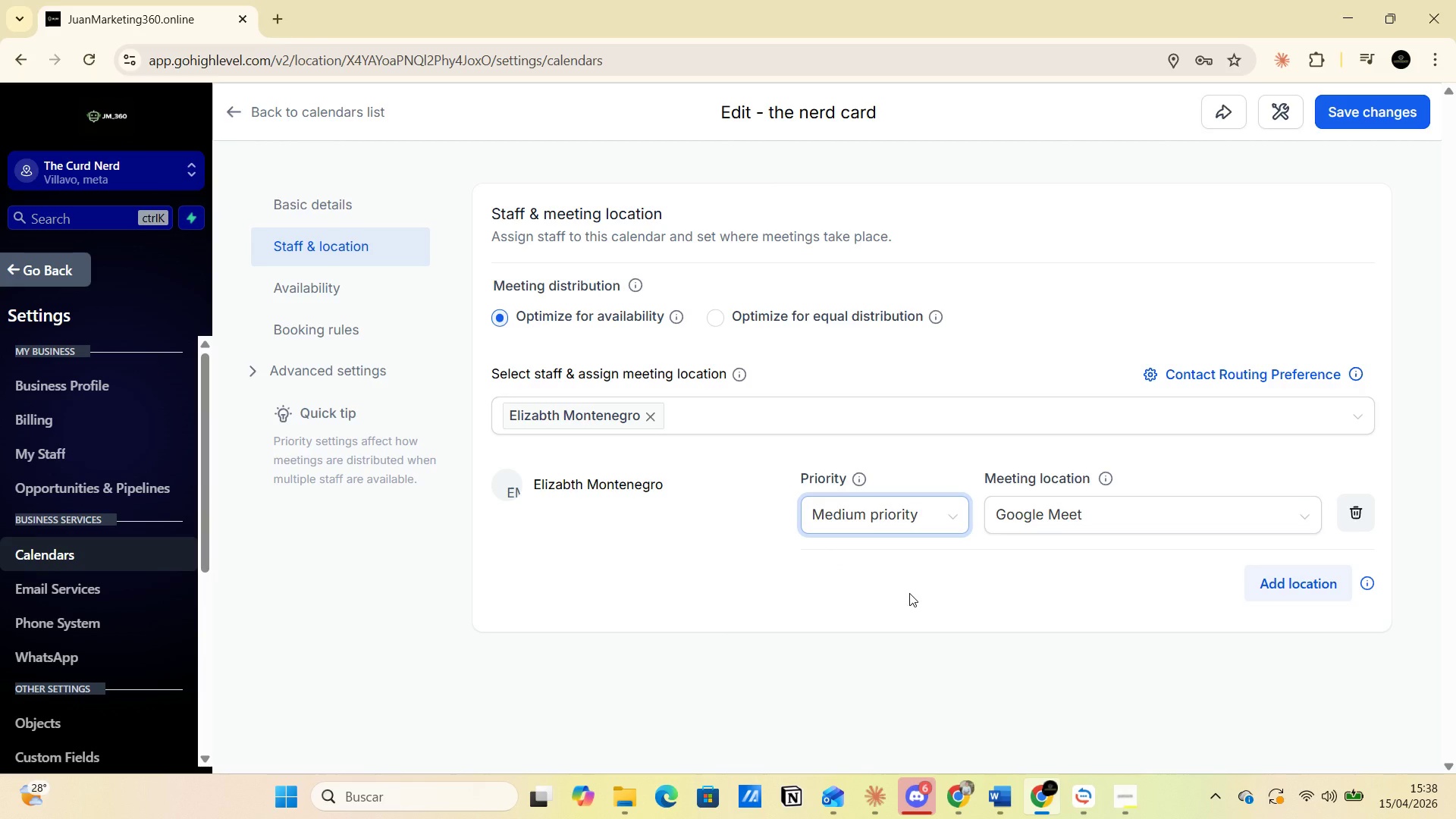 
left_click([280, 293])
 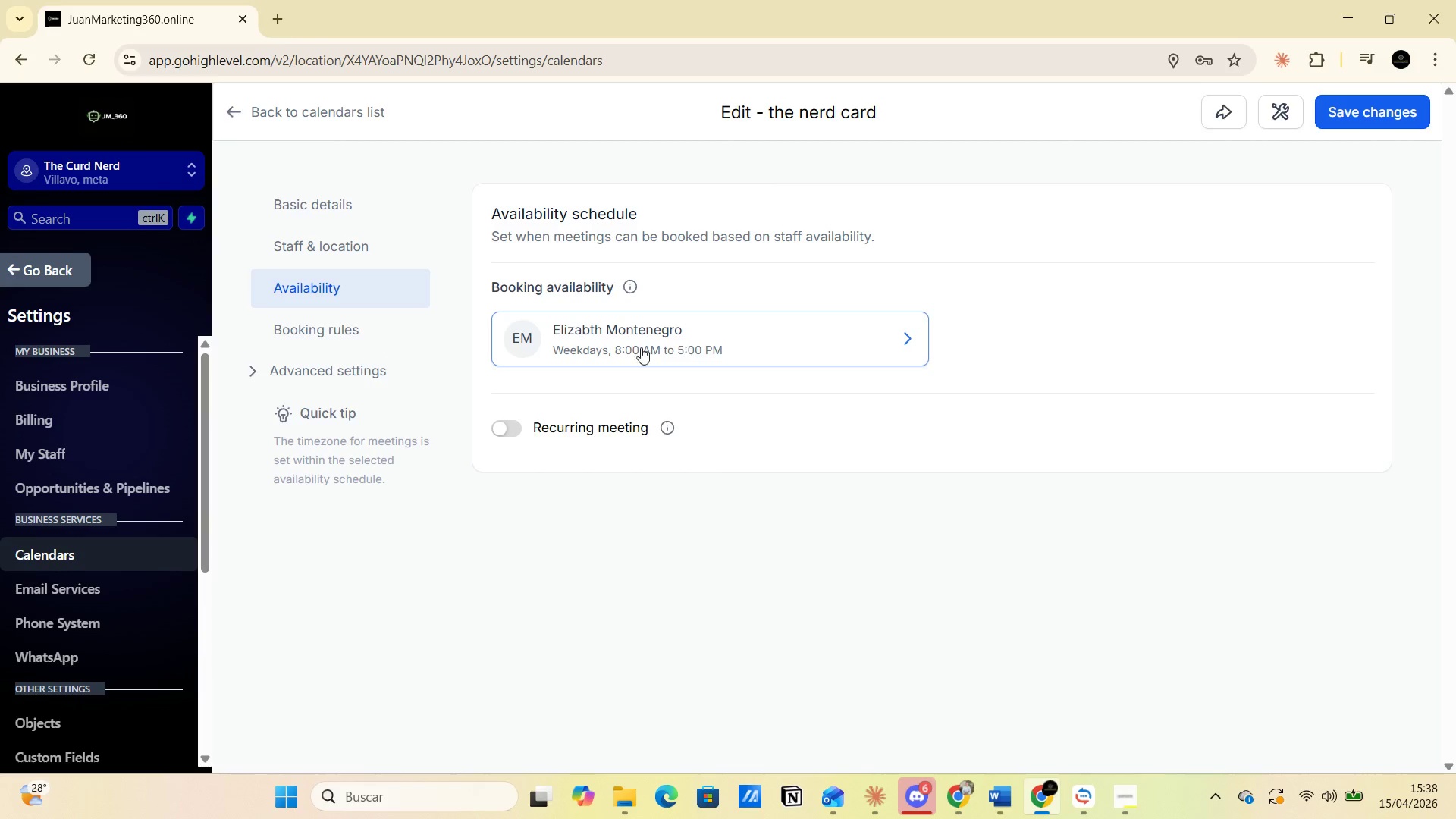 
left_click([902, 343])
 